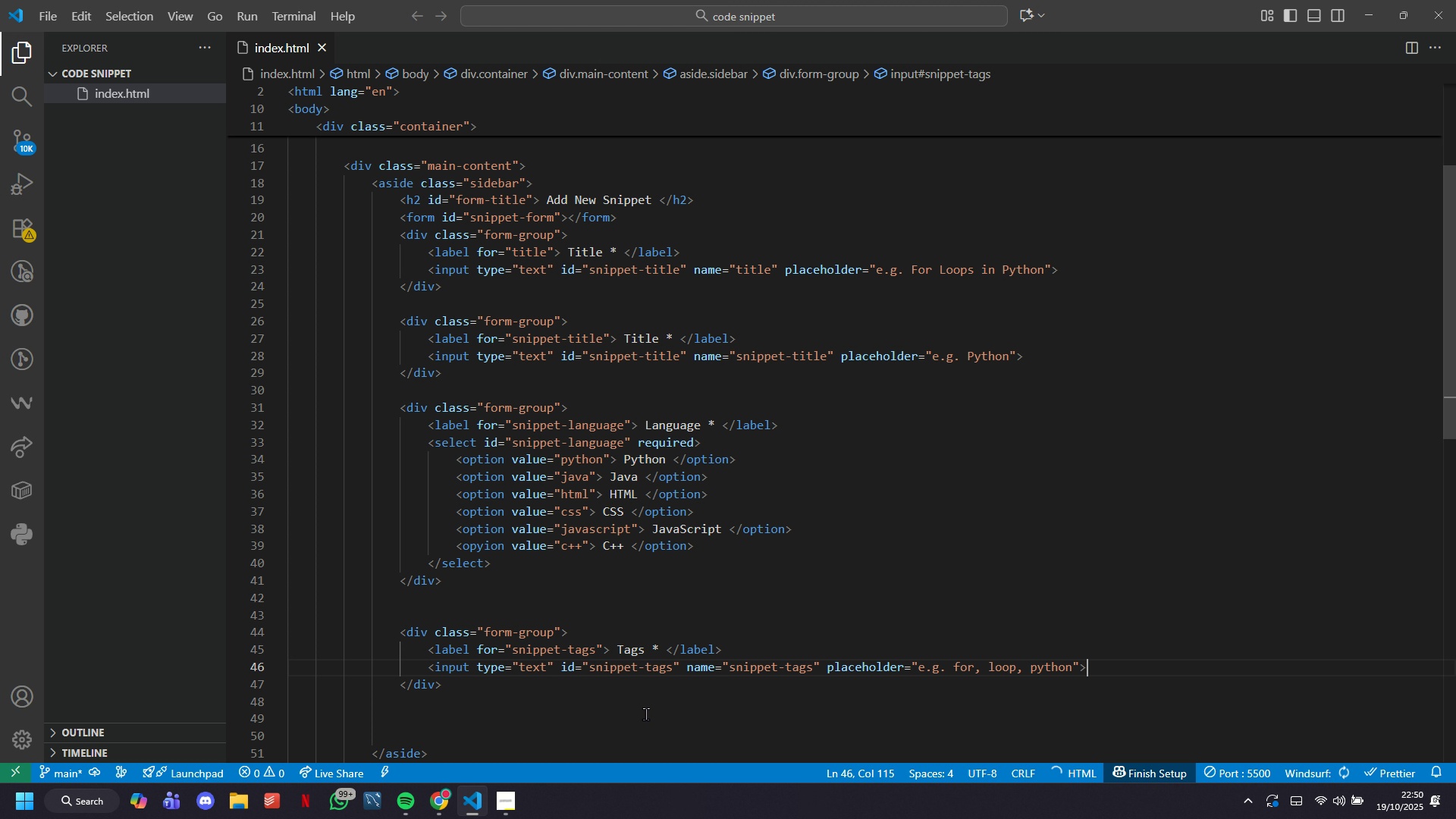 
key(Control+S)
 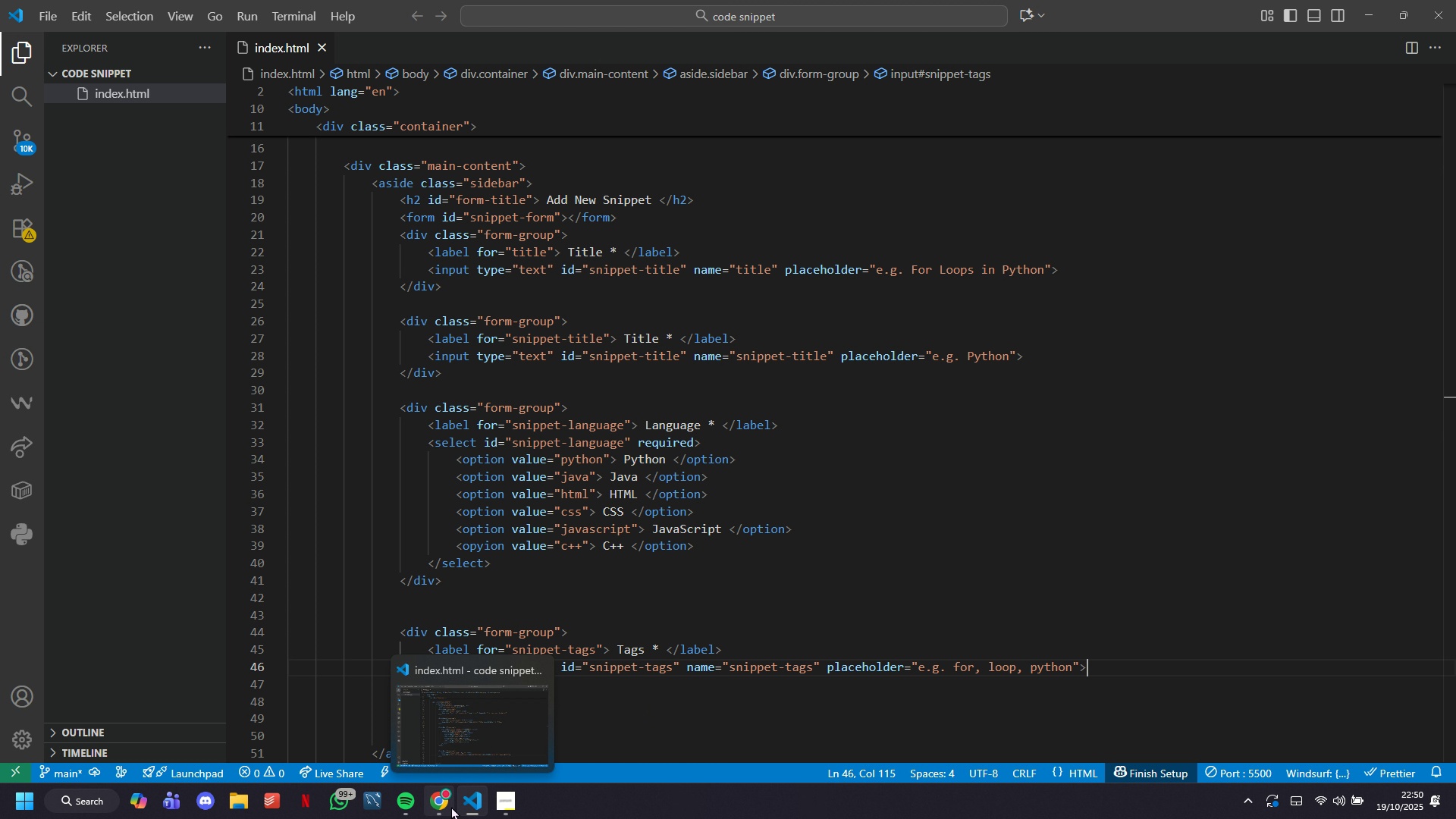 
left_click([448, 805])
 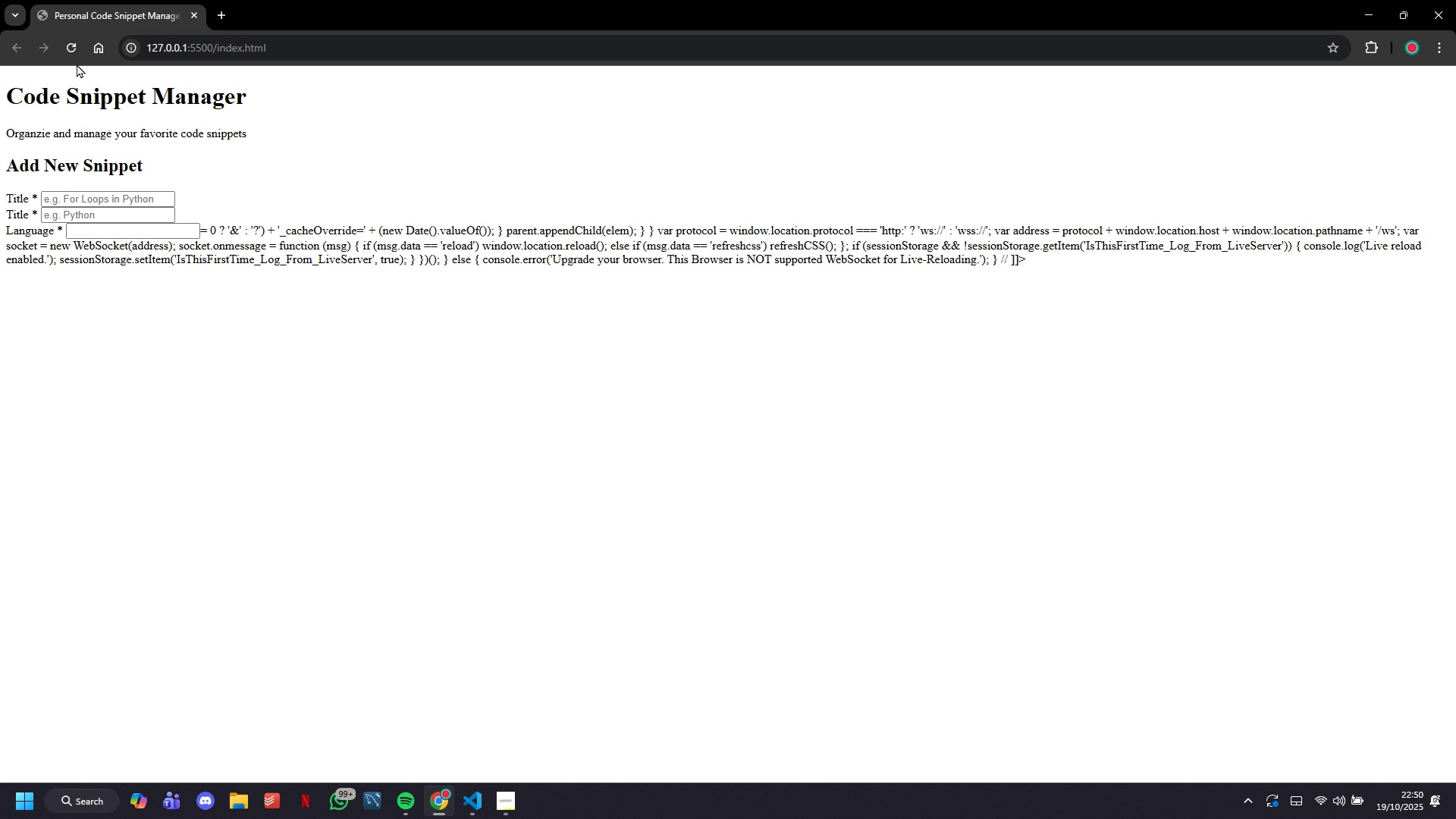 
left_click([74, 55])
 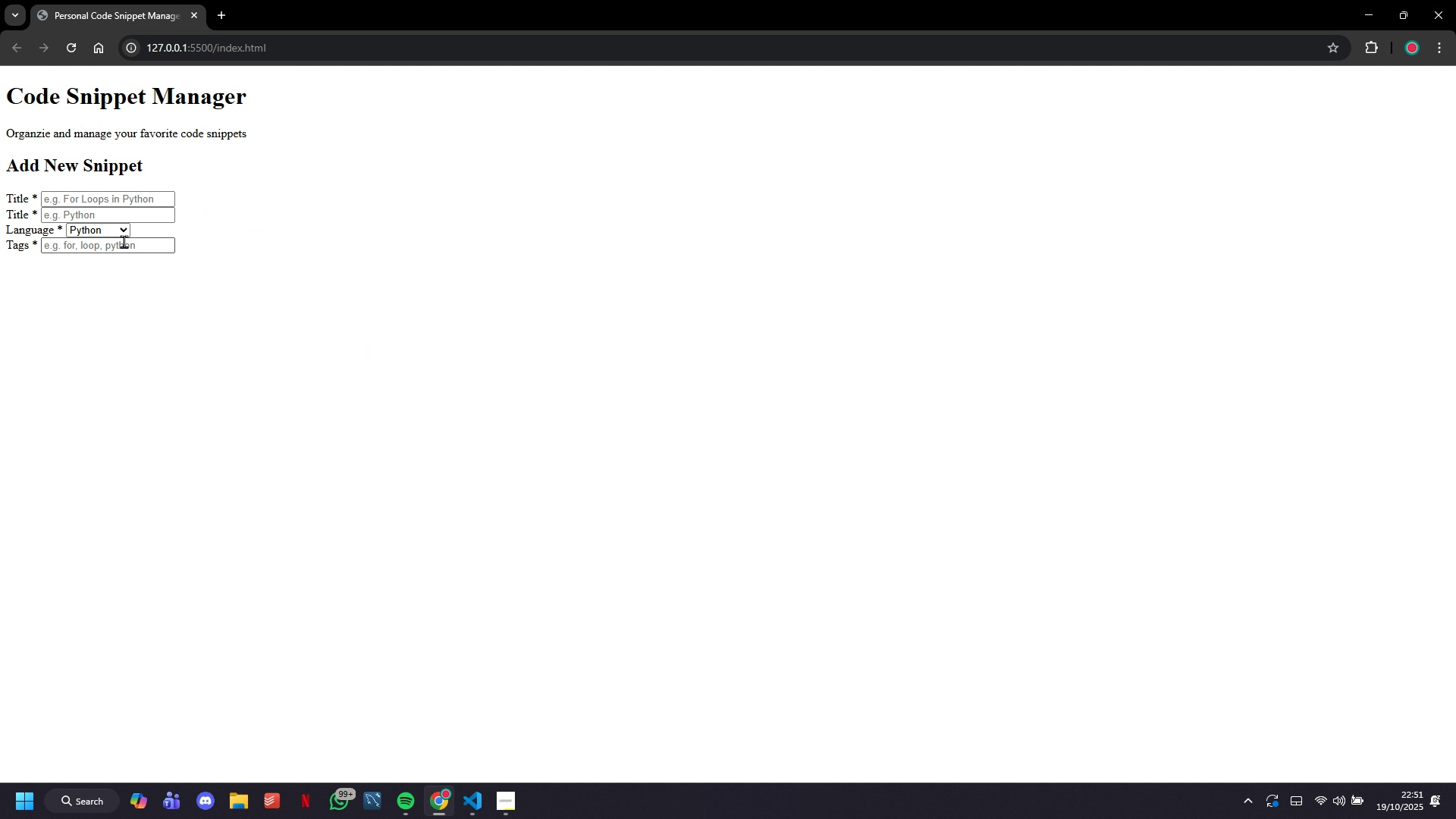 
left_click([113, 224])
 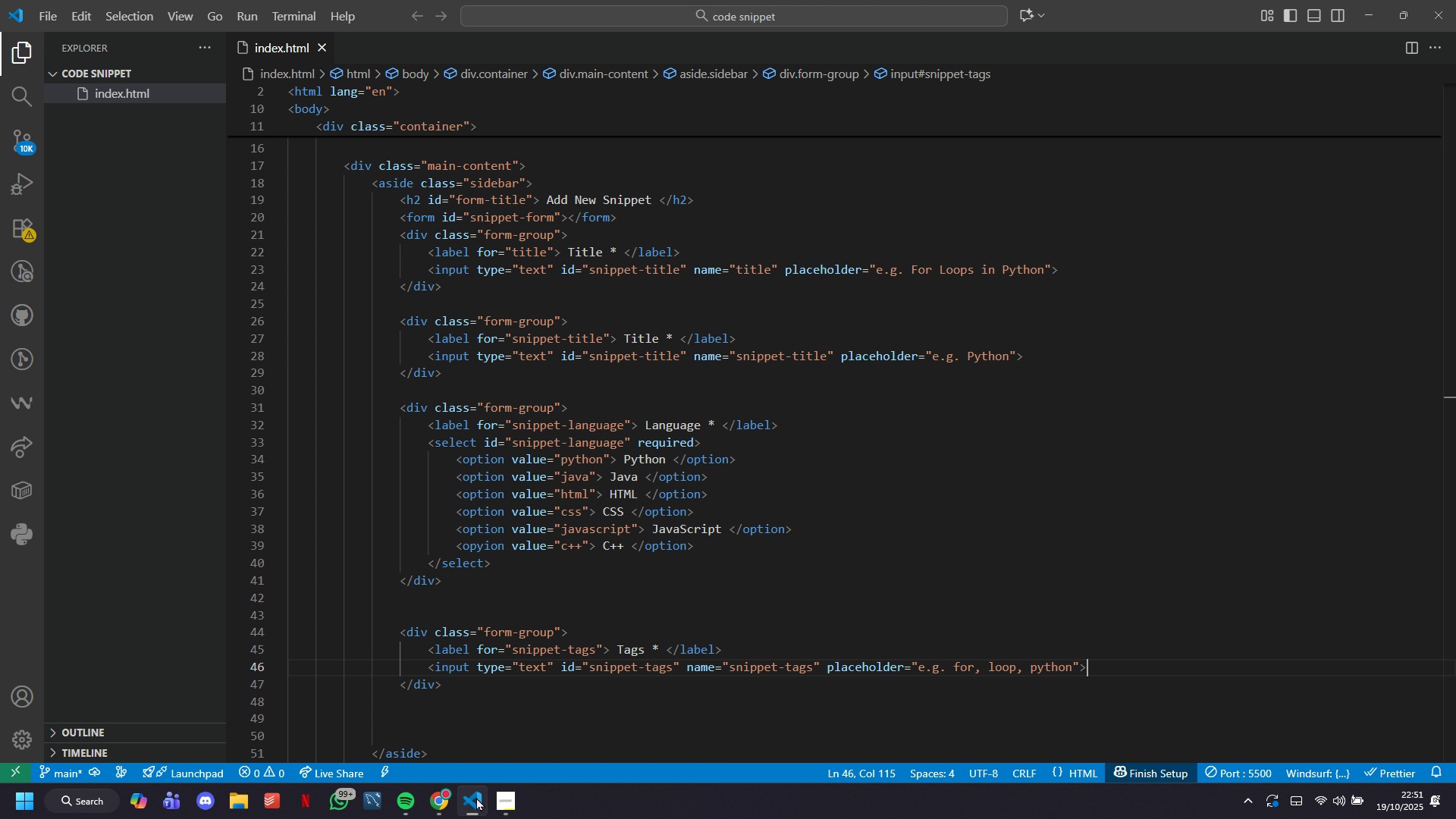 
left_click([501, 788])
 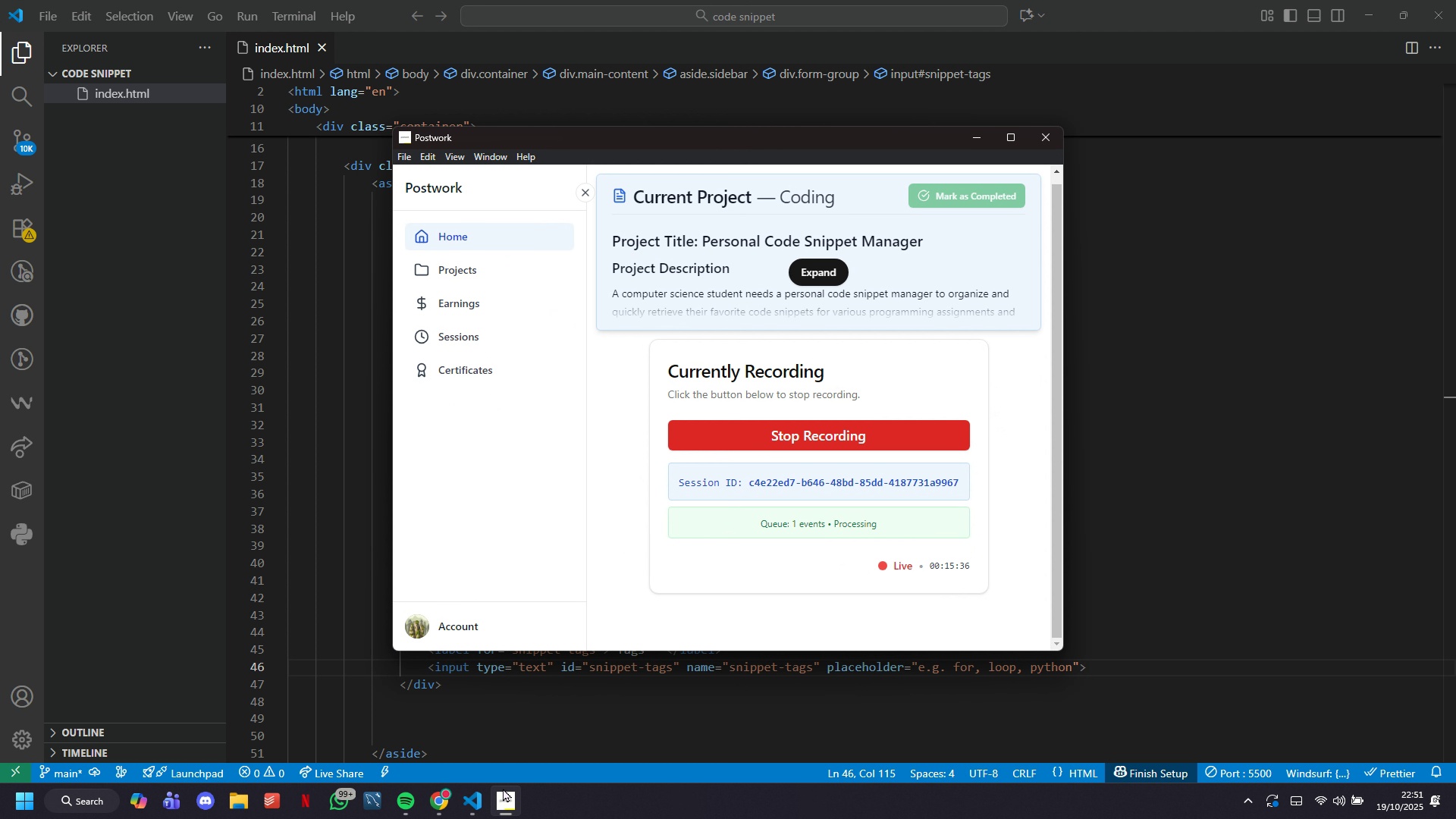 
left_click([503, 788])
 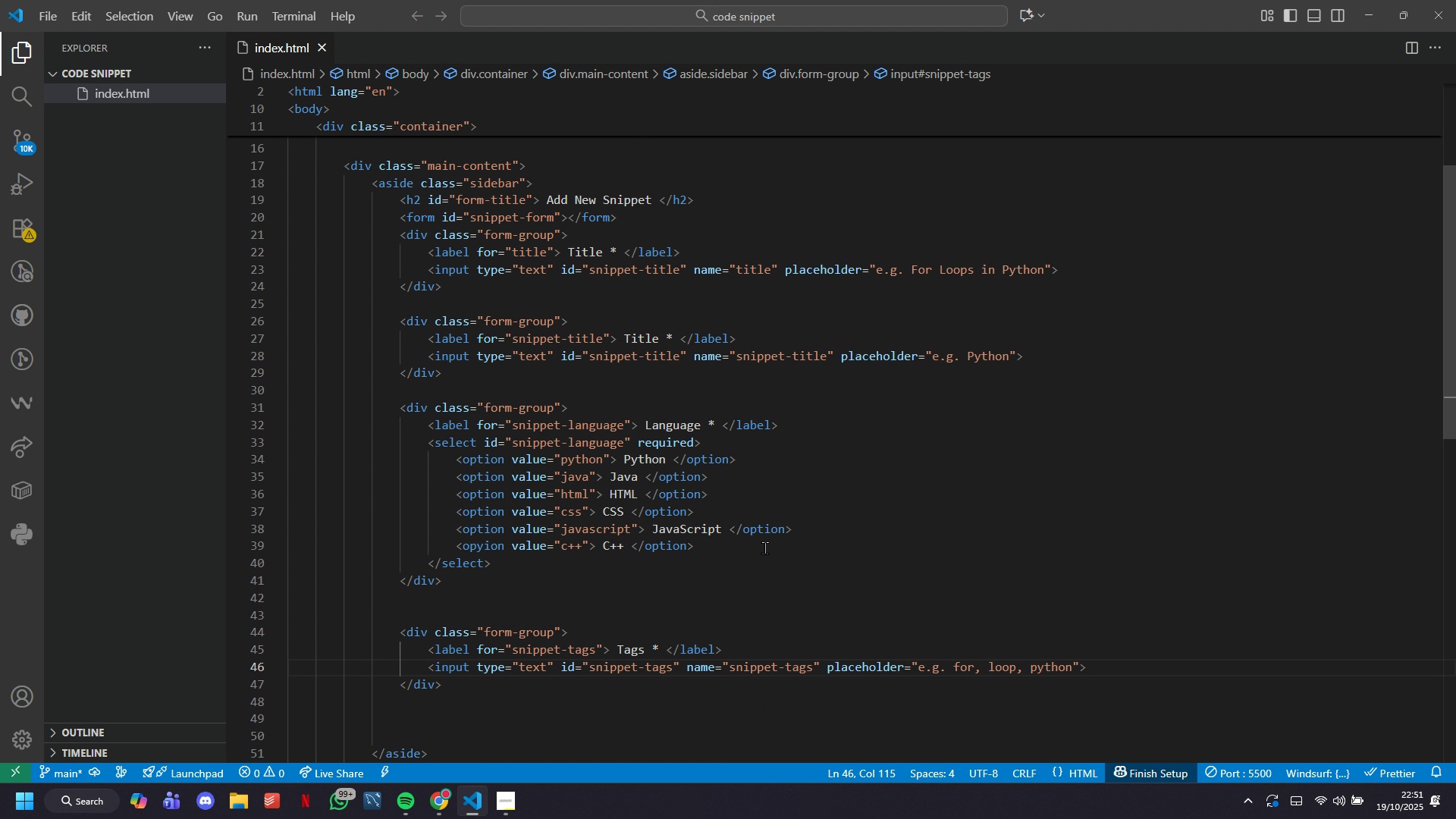 
left_click([764, 548])
 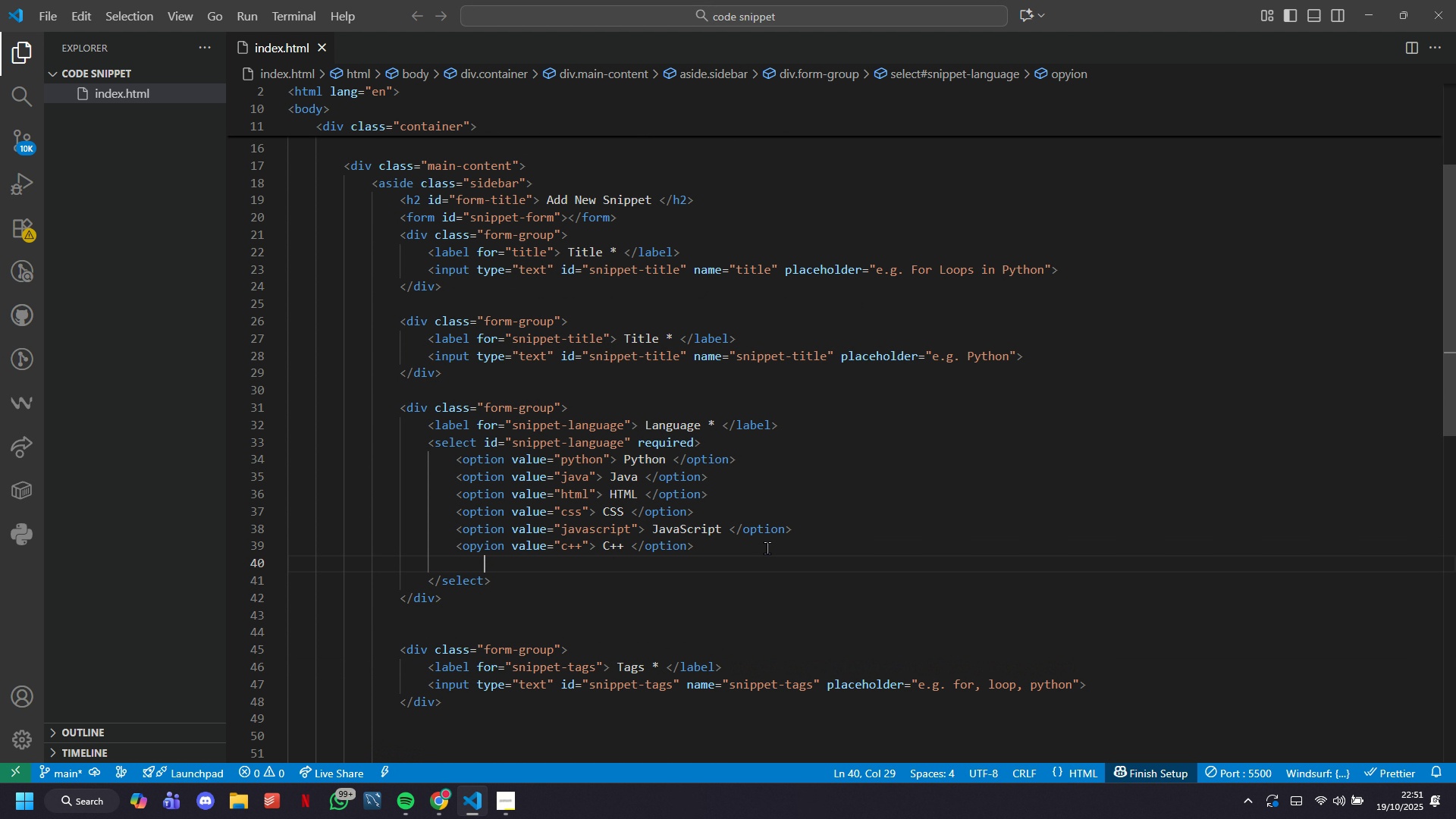 
key(Enter)
 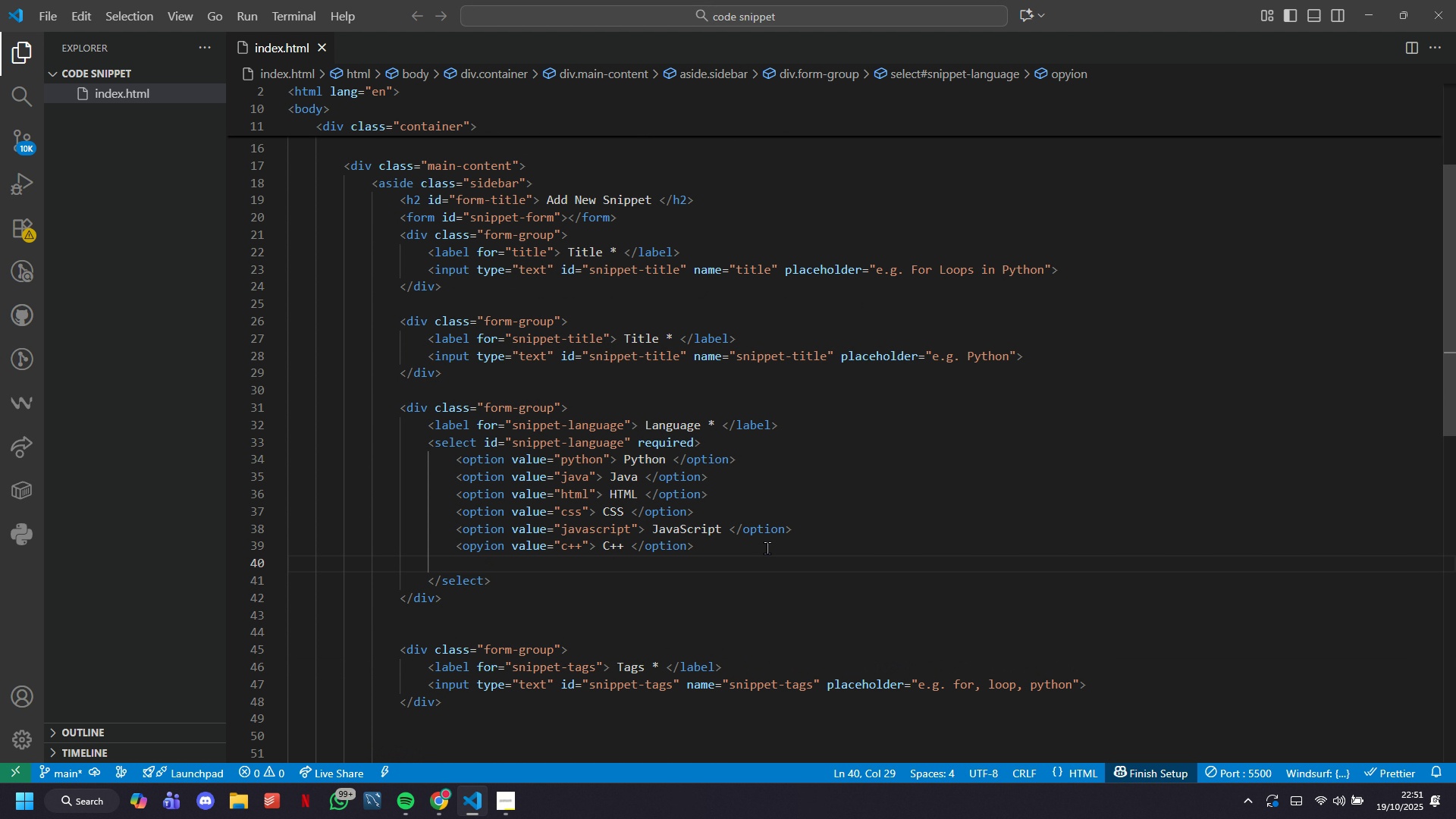 
key(Backspace)
 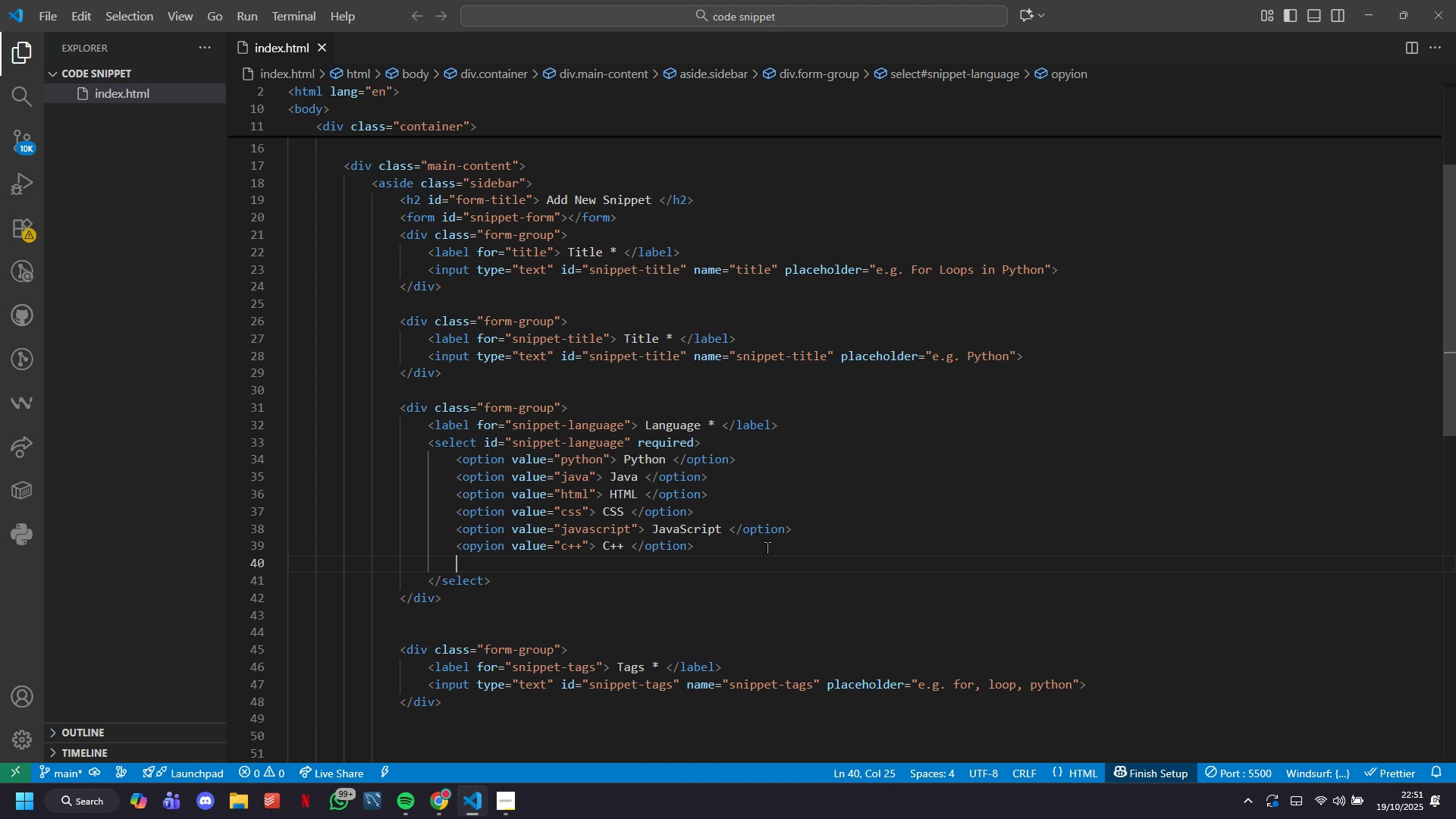 
key(ArrowUp)
 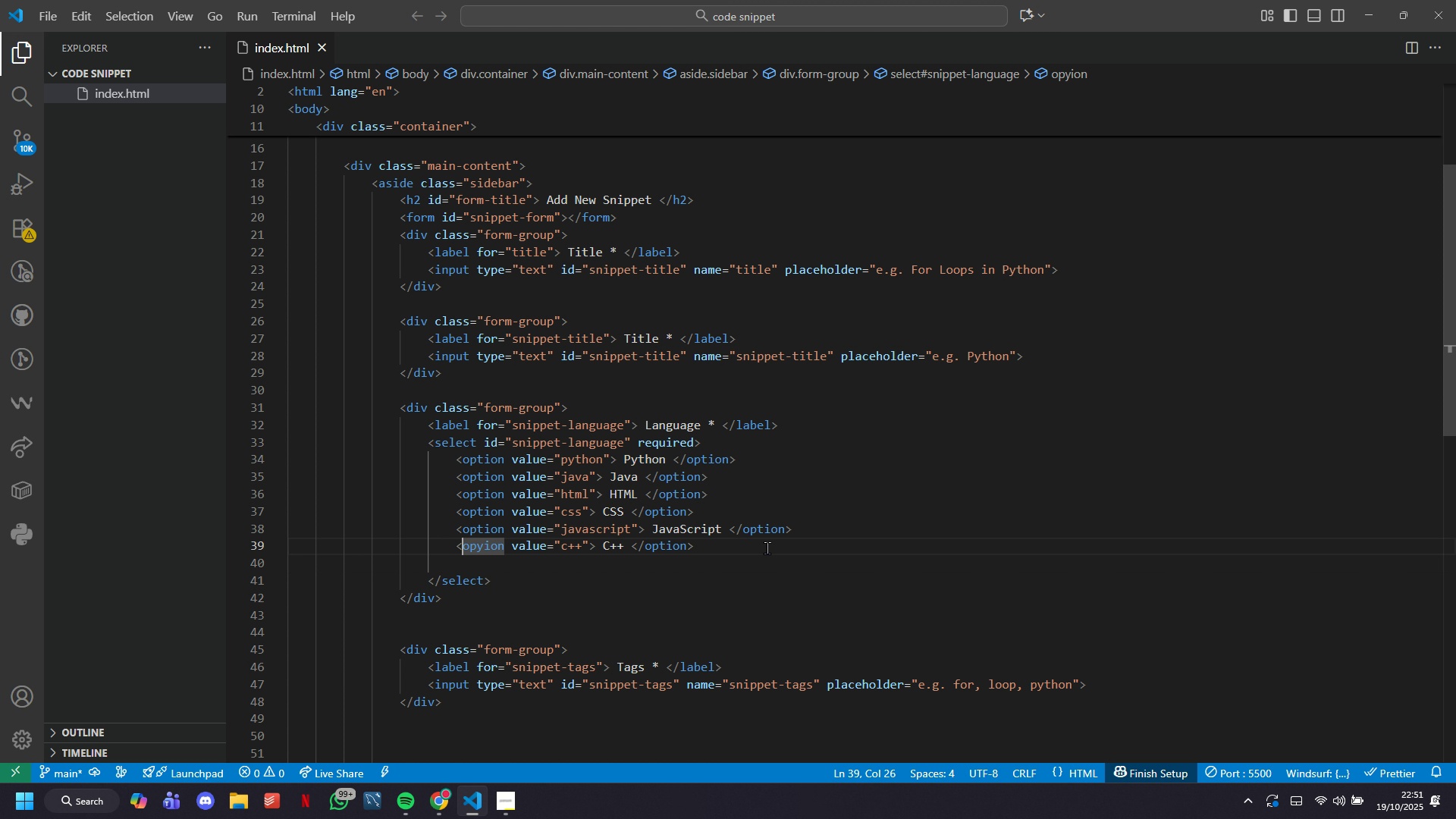 
key(ArrowRight)
 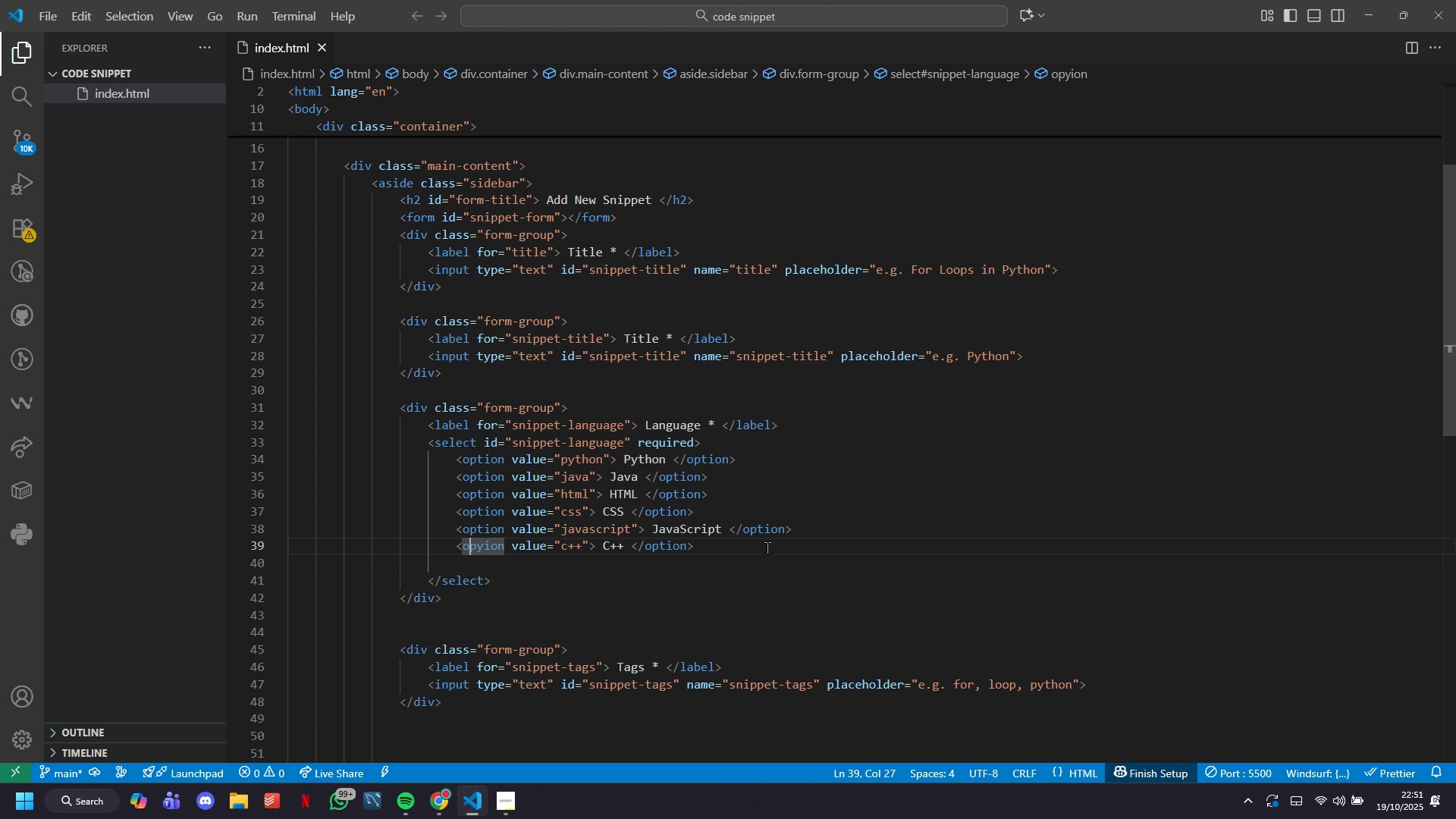 
key(ArrowRight)
 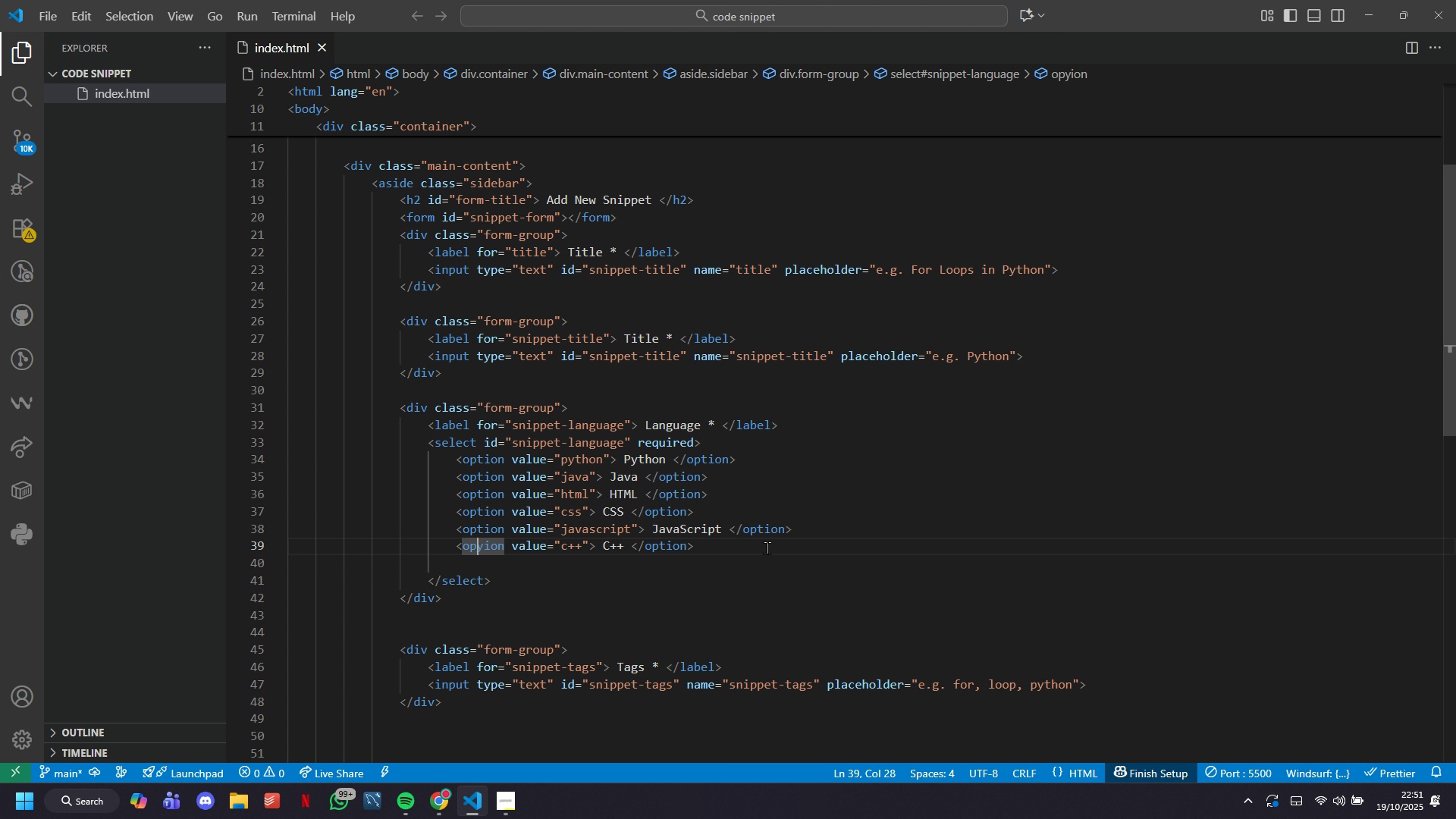 
key(ArrowRight)
 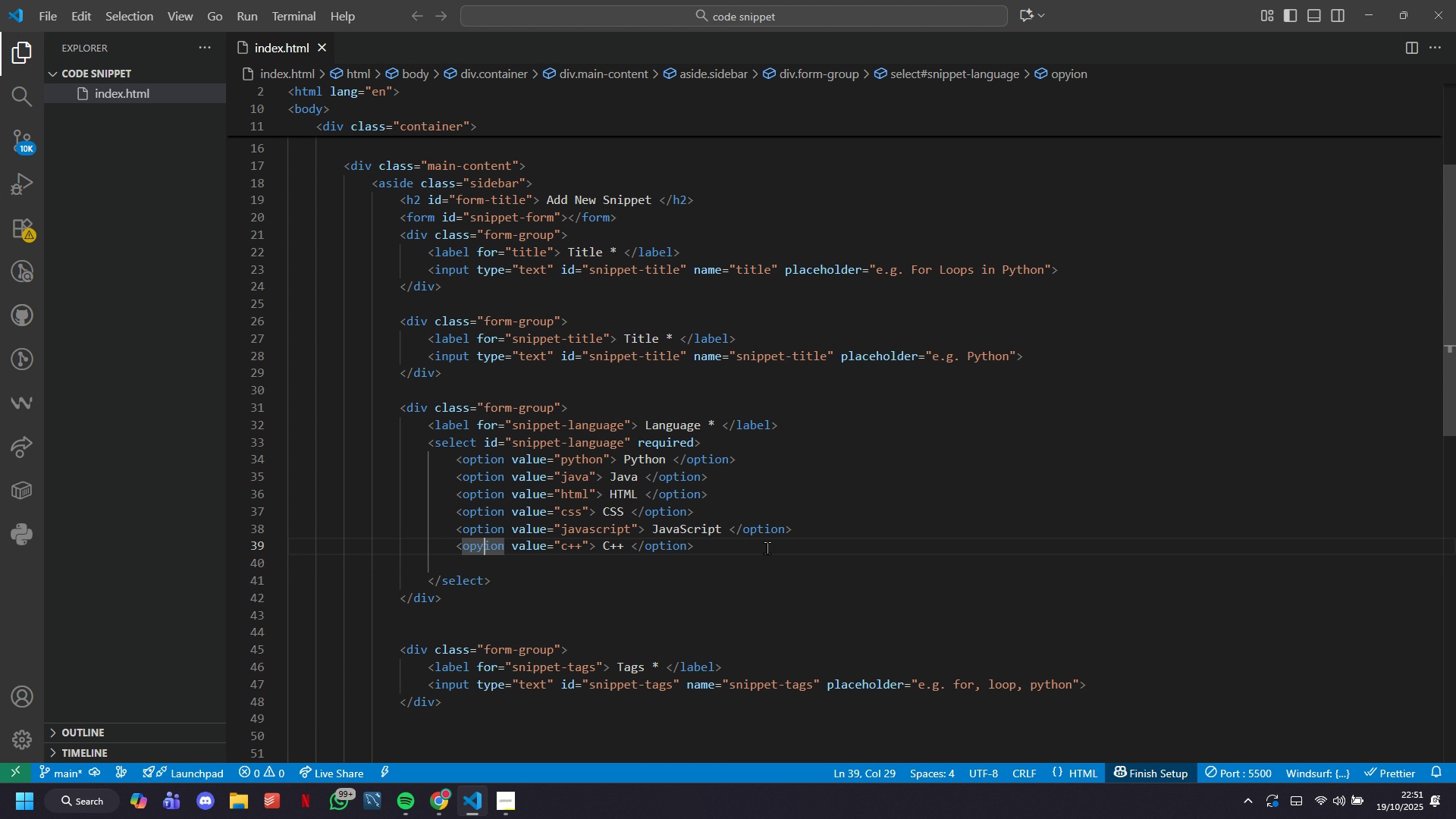 
key(ArrowRight)
 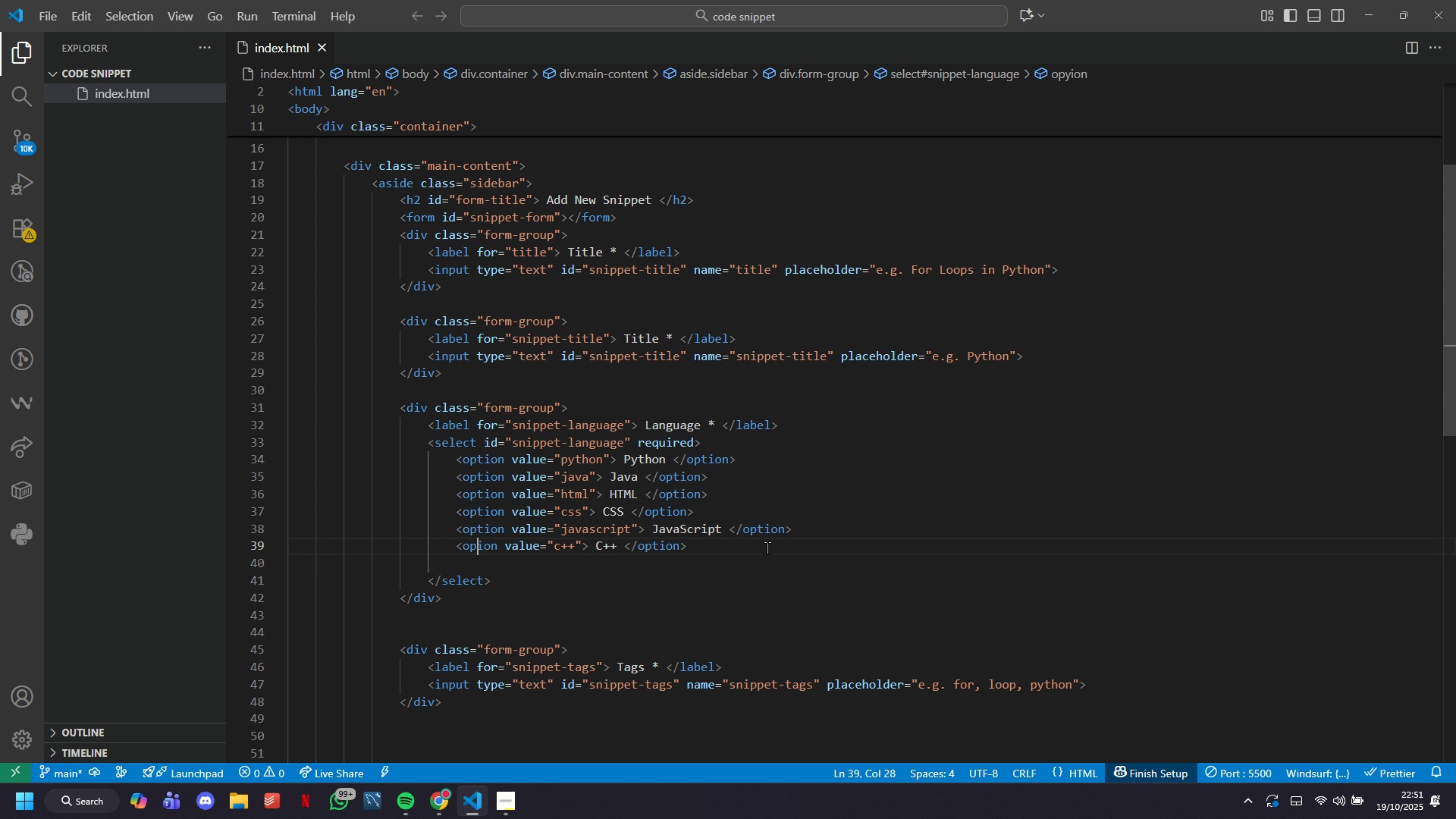 
key(Backspace)
 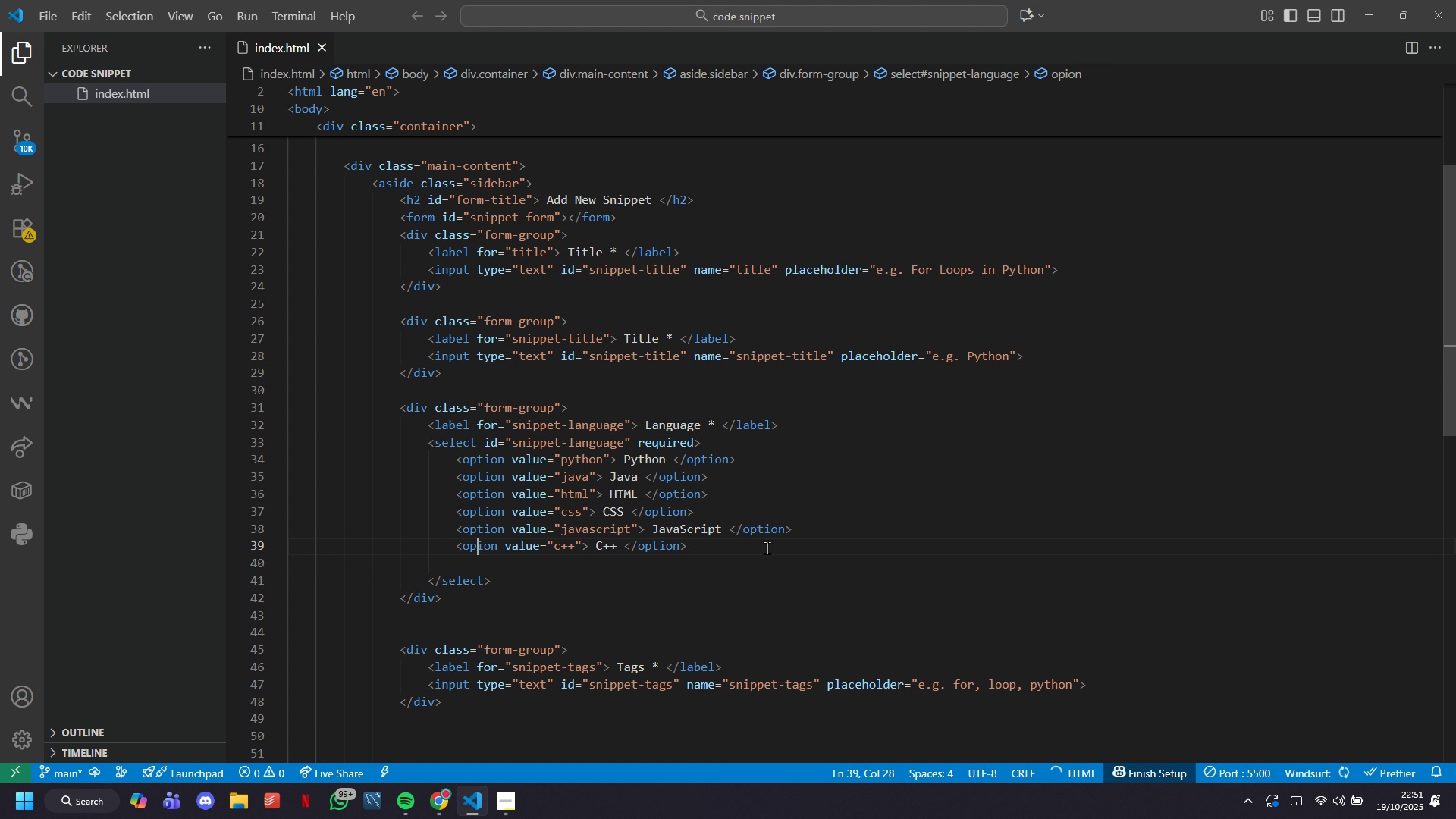 
key(T)
 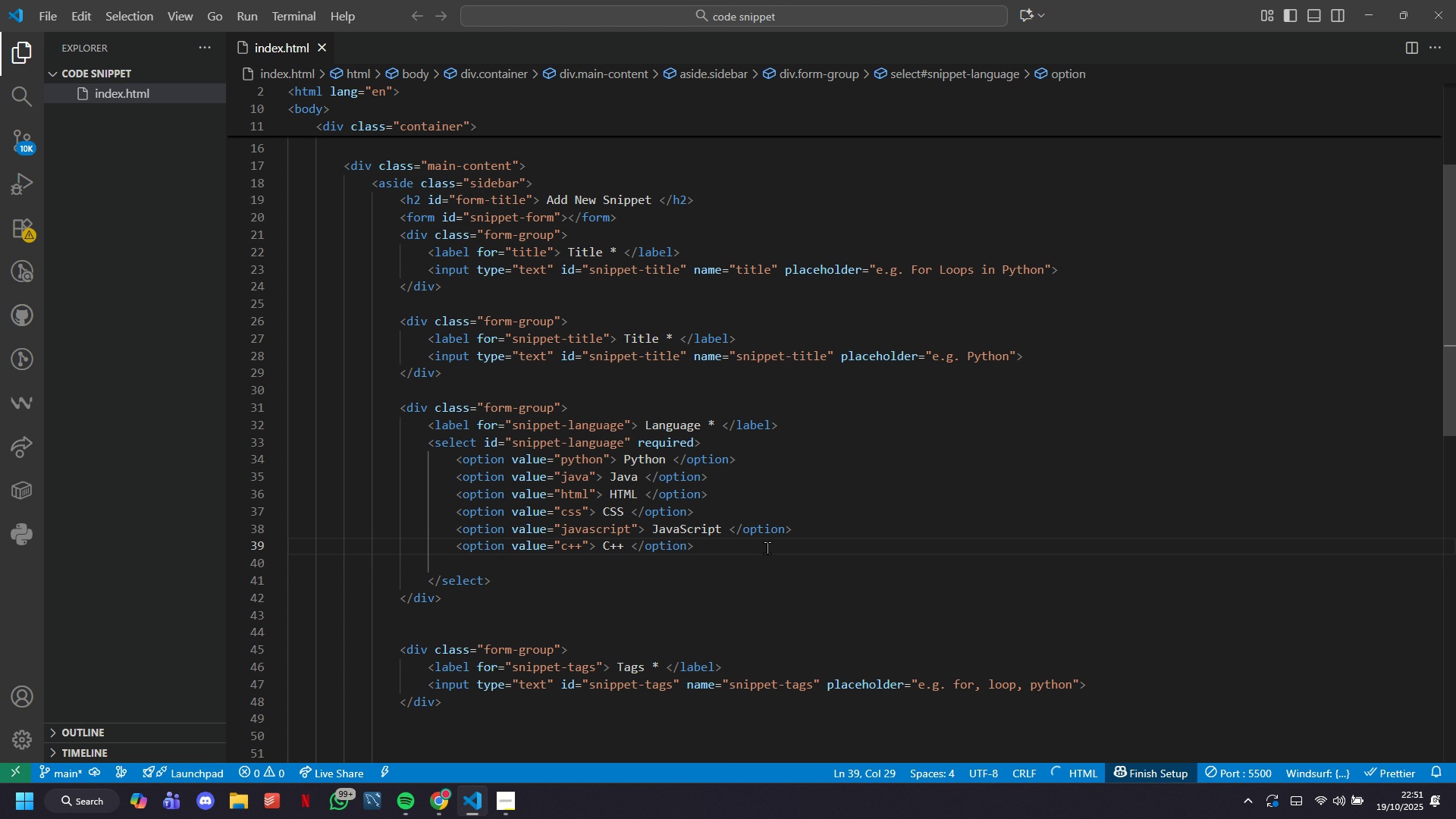 
key(ArrowDown)
 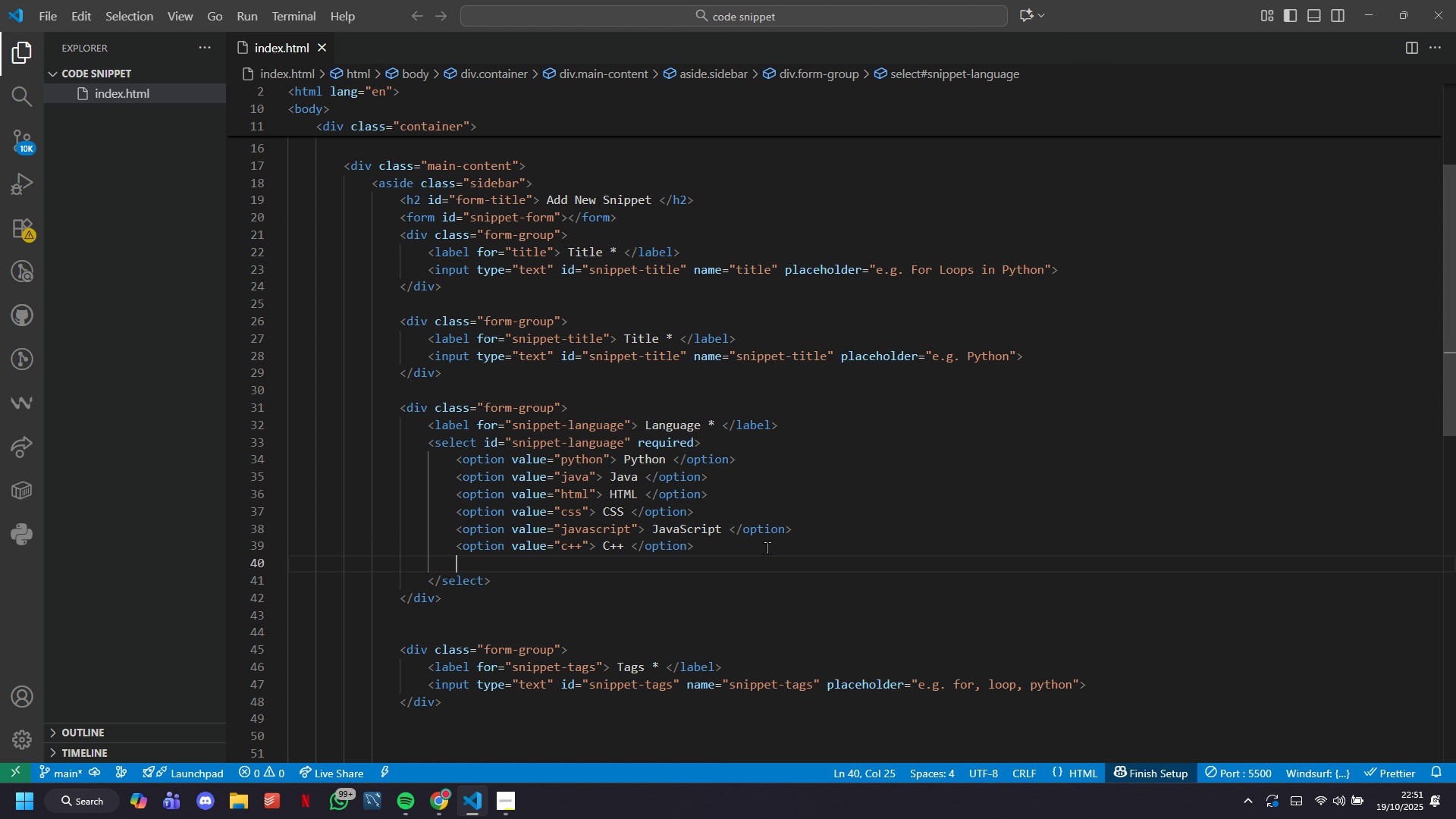 
type(<option)
key(Tab)
key(Tab)
 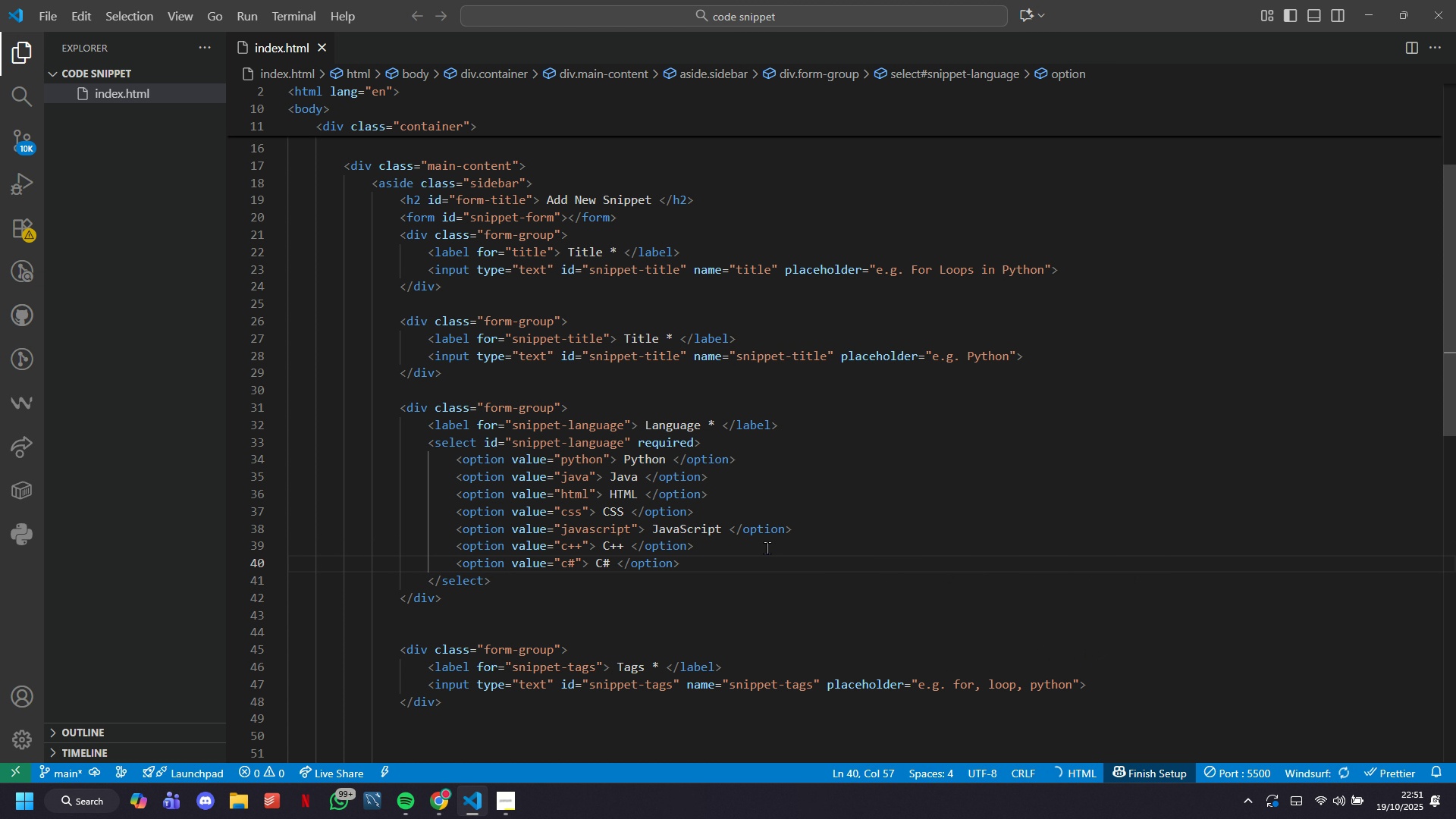 
key(Enter)
 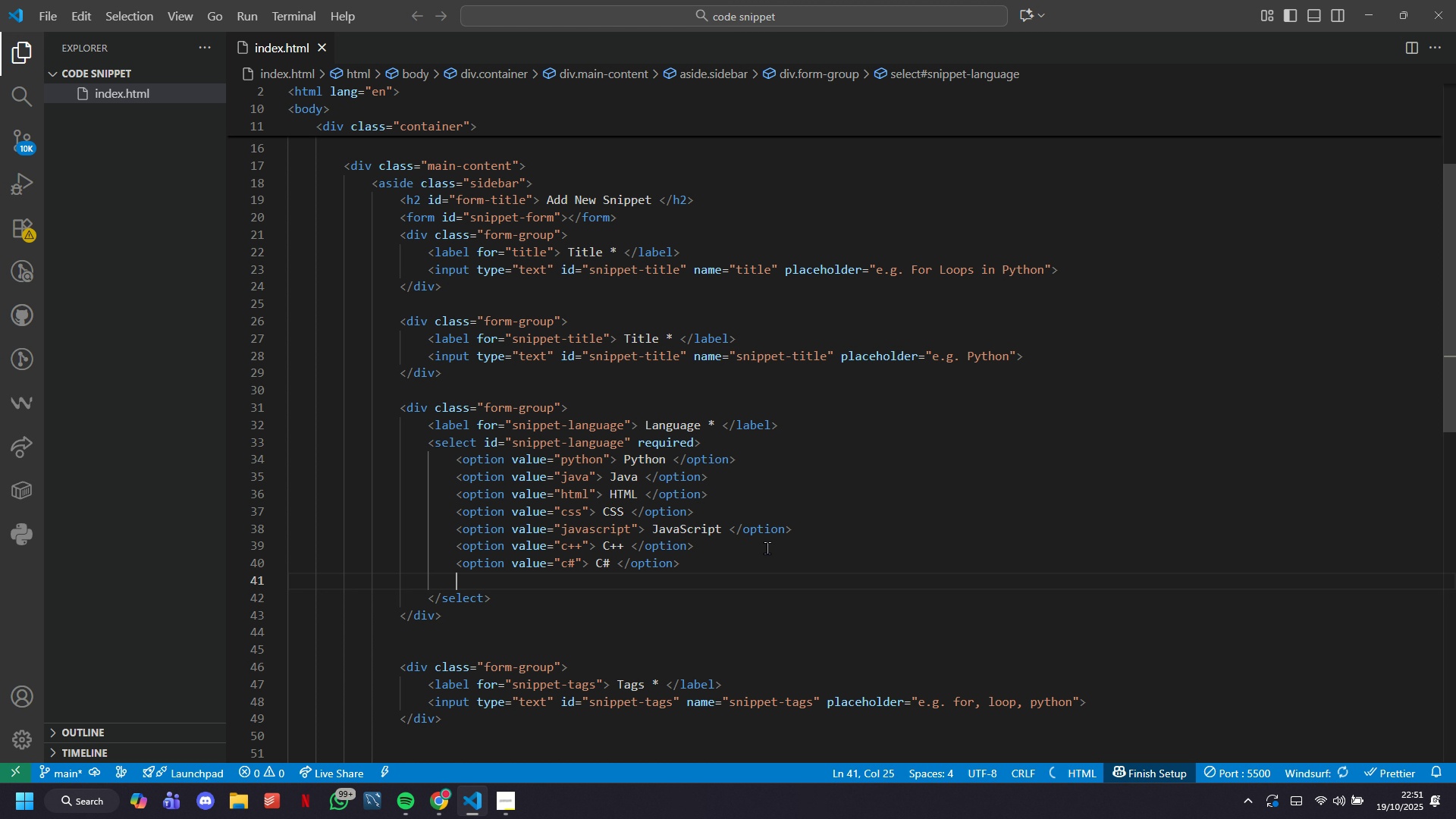 
key(Shift+Comma)
 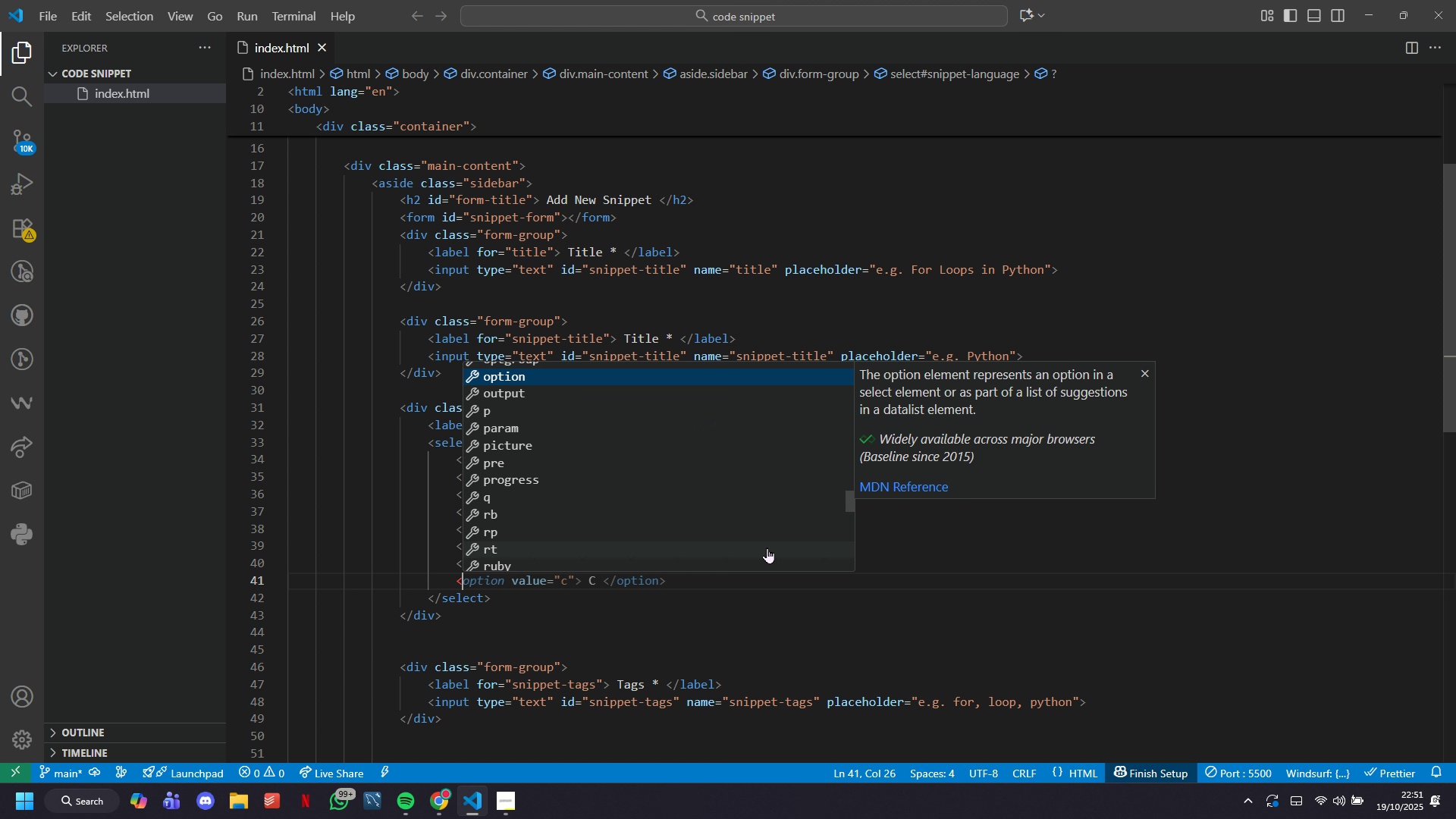 
key(Tab)
 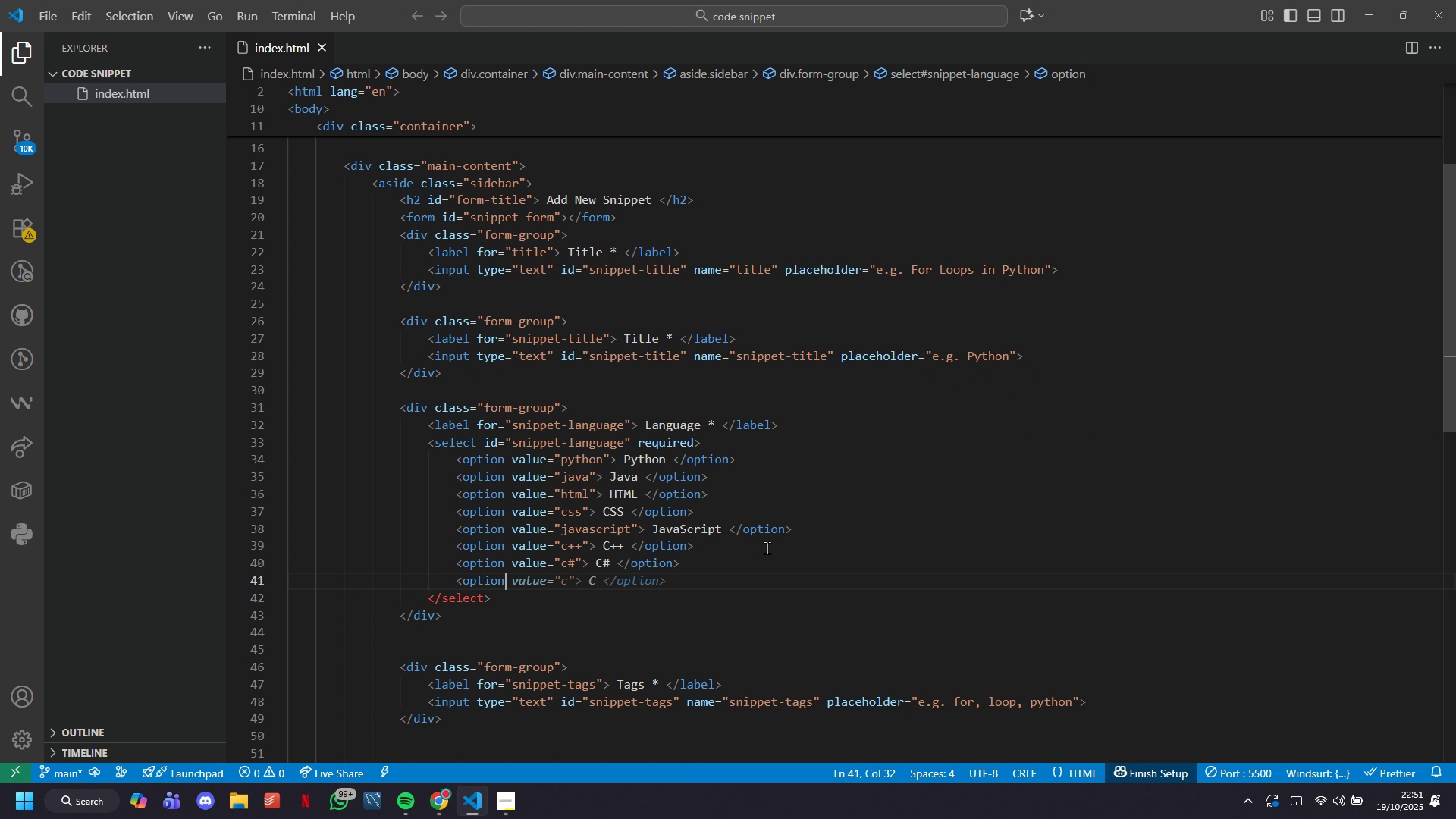 
key(Tab)
 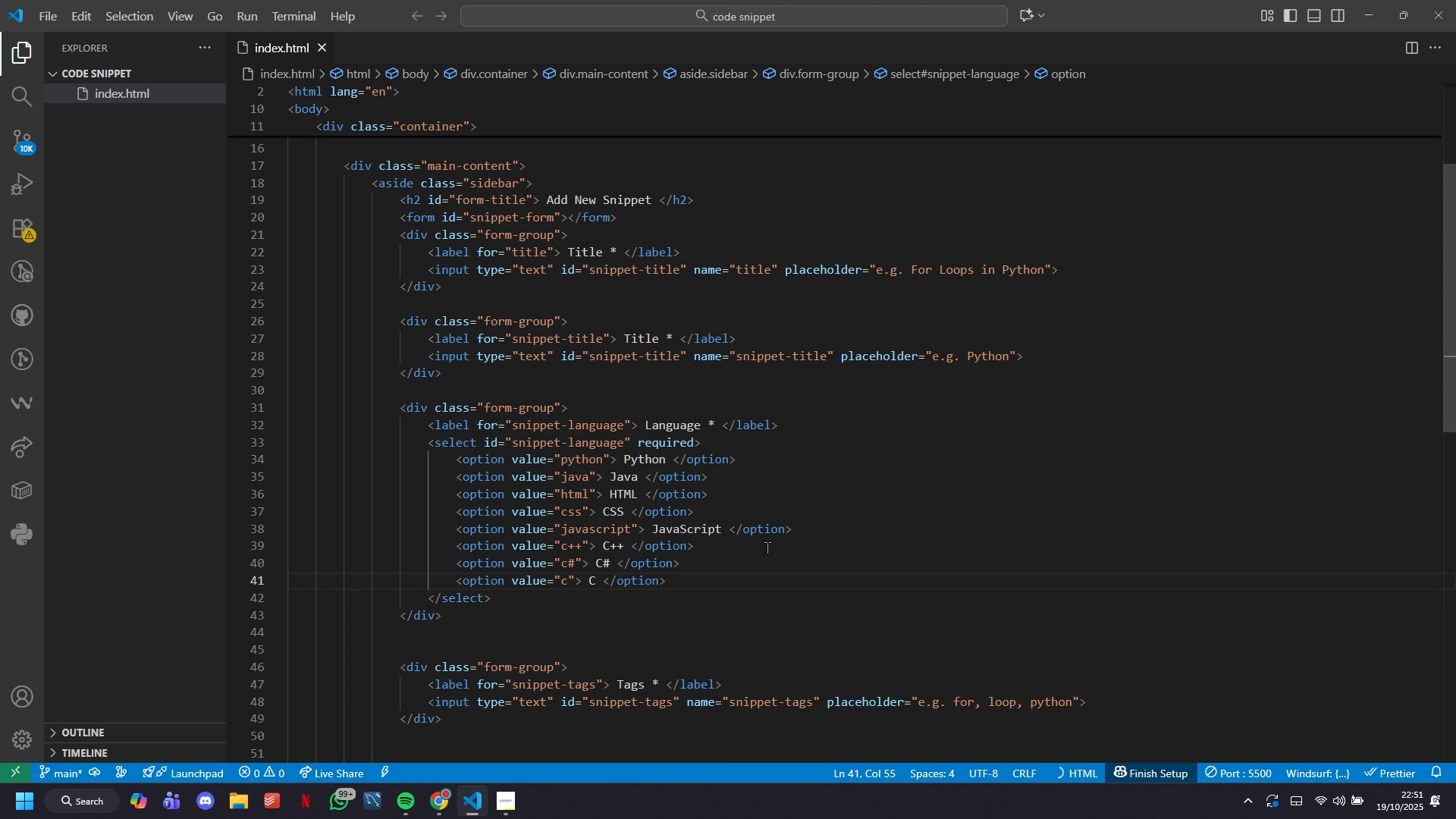 
key(Enter)
 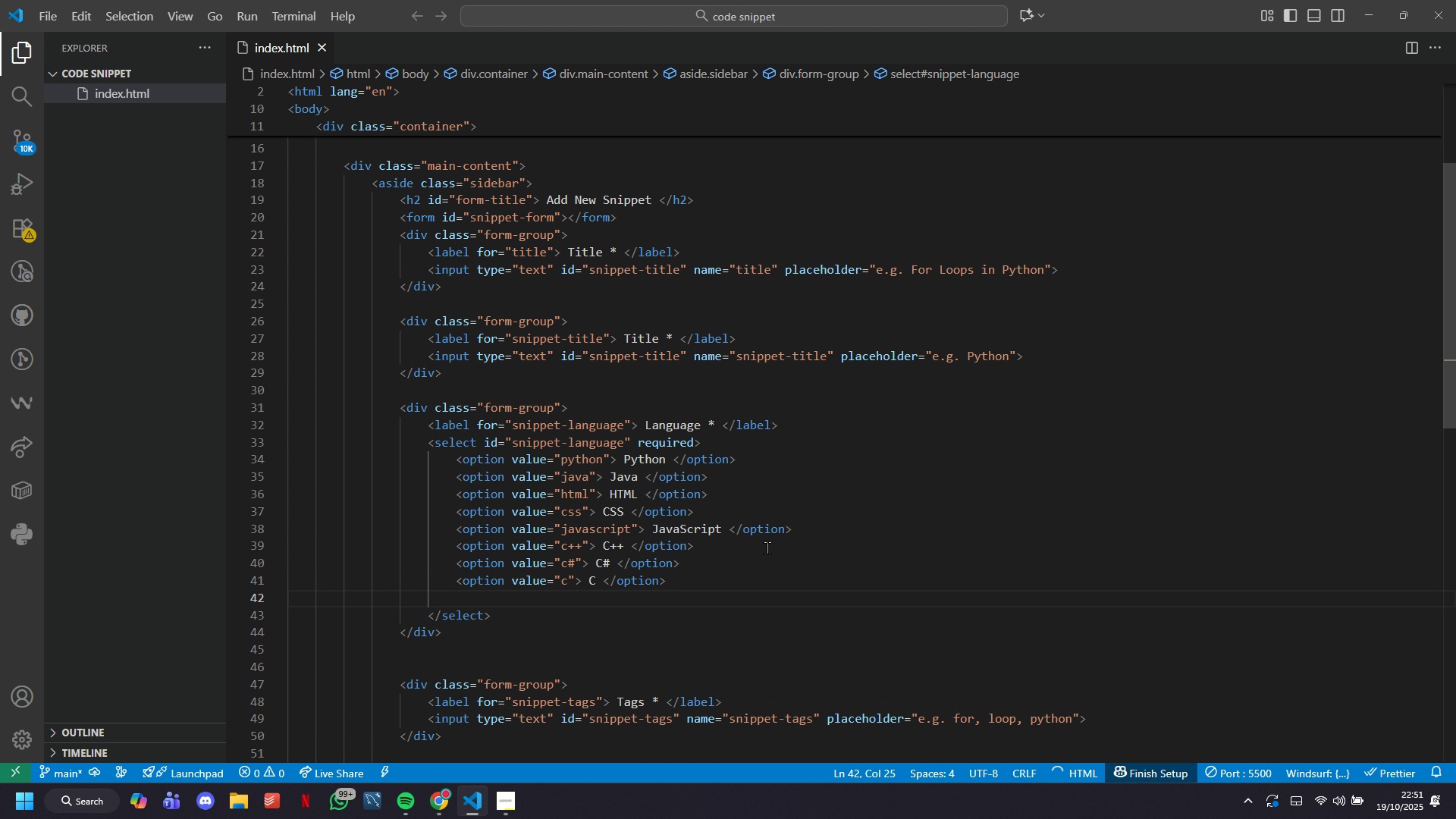 
type(<opyion )
key(Backspace)
key(Backspace)
key(Backspace)
key(Backspace)
key(Backspace)
type(tion )
key(Tab)
 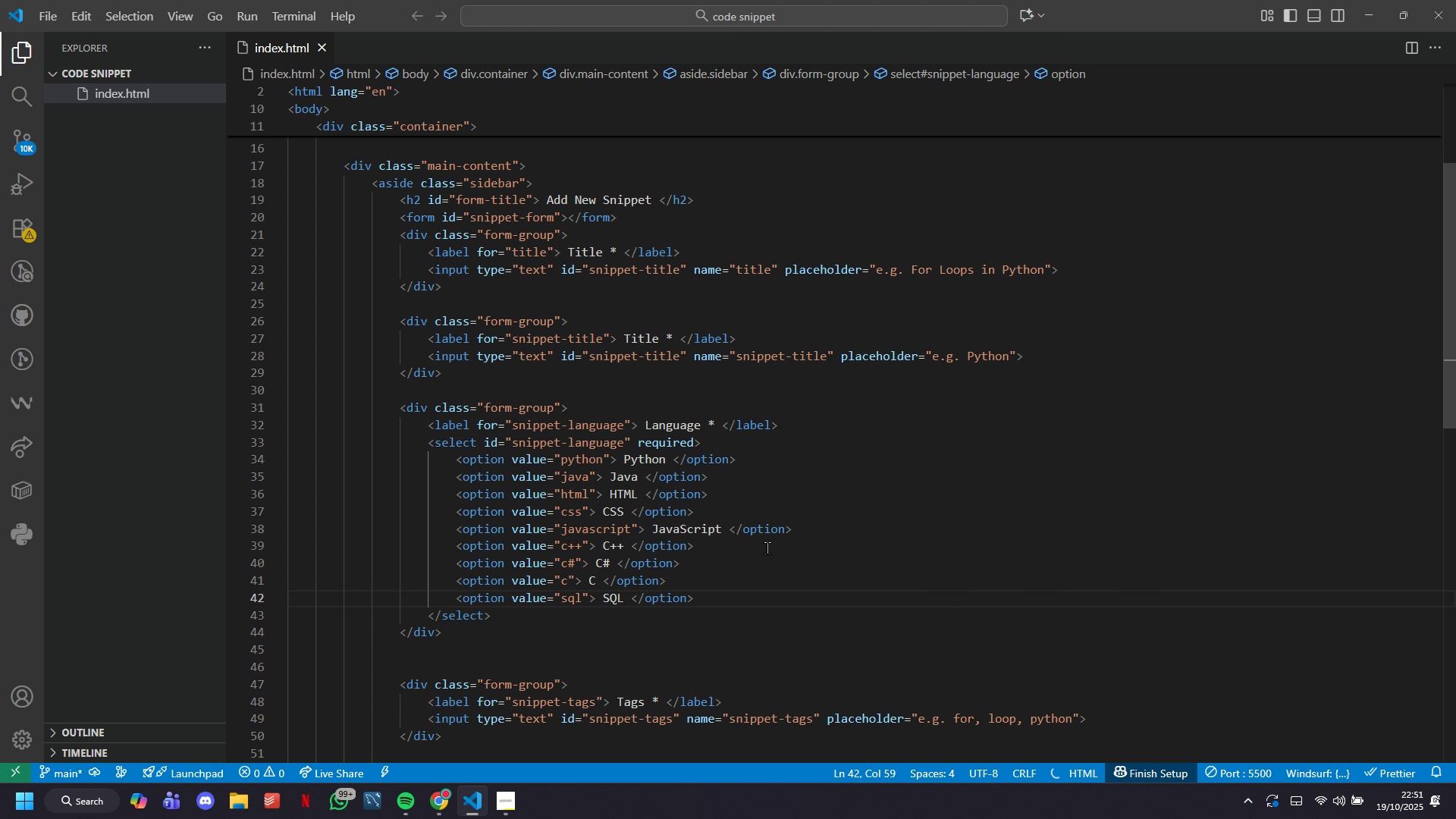 
key(Enter)
 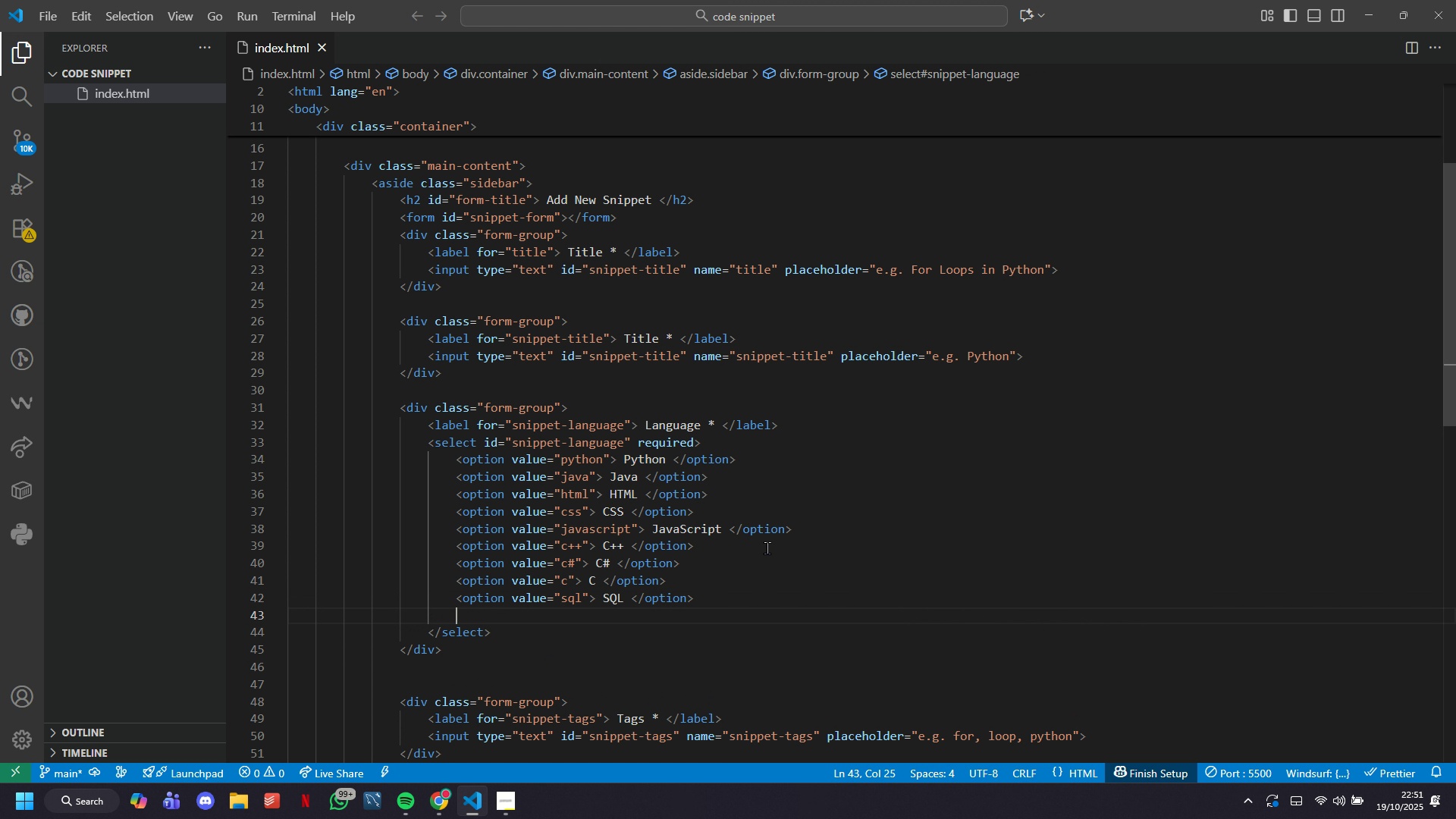 
type(<option)
key(Tab)
key(Tab)
 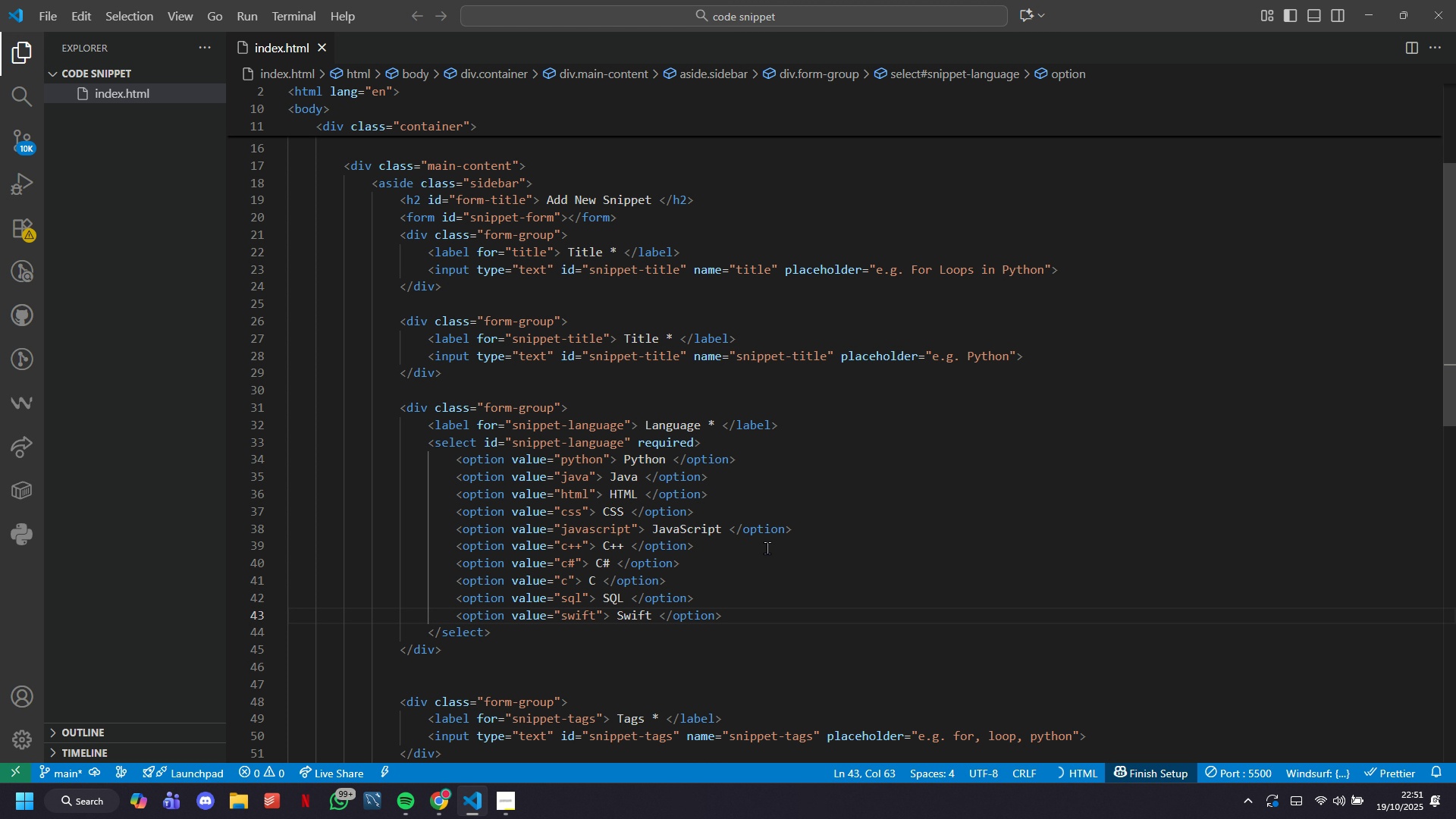 
key(Enter)
 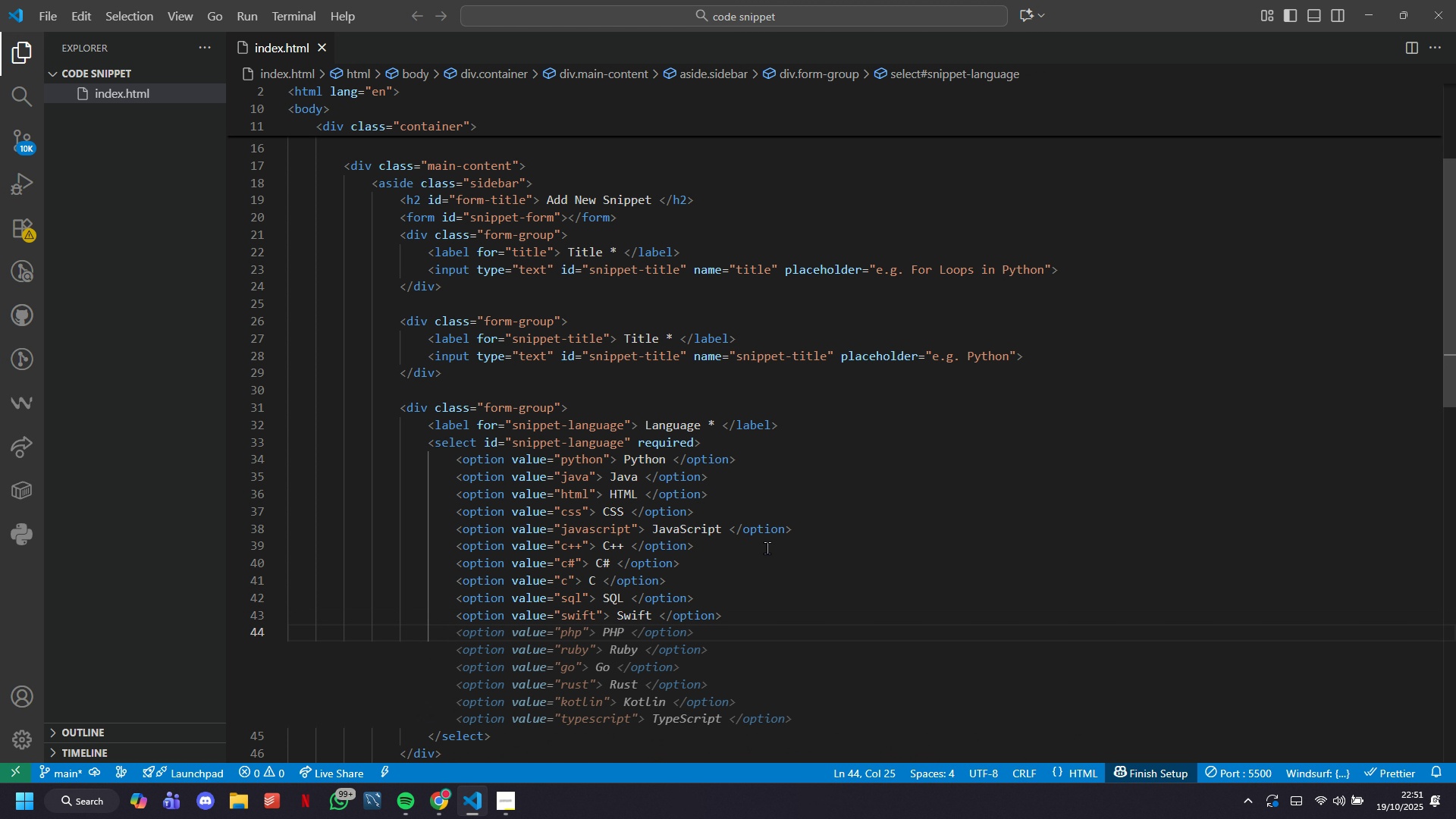 
key(Tab)
 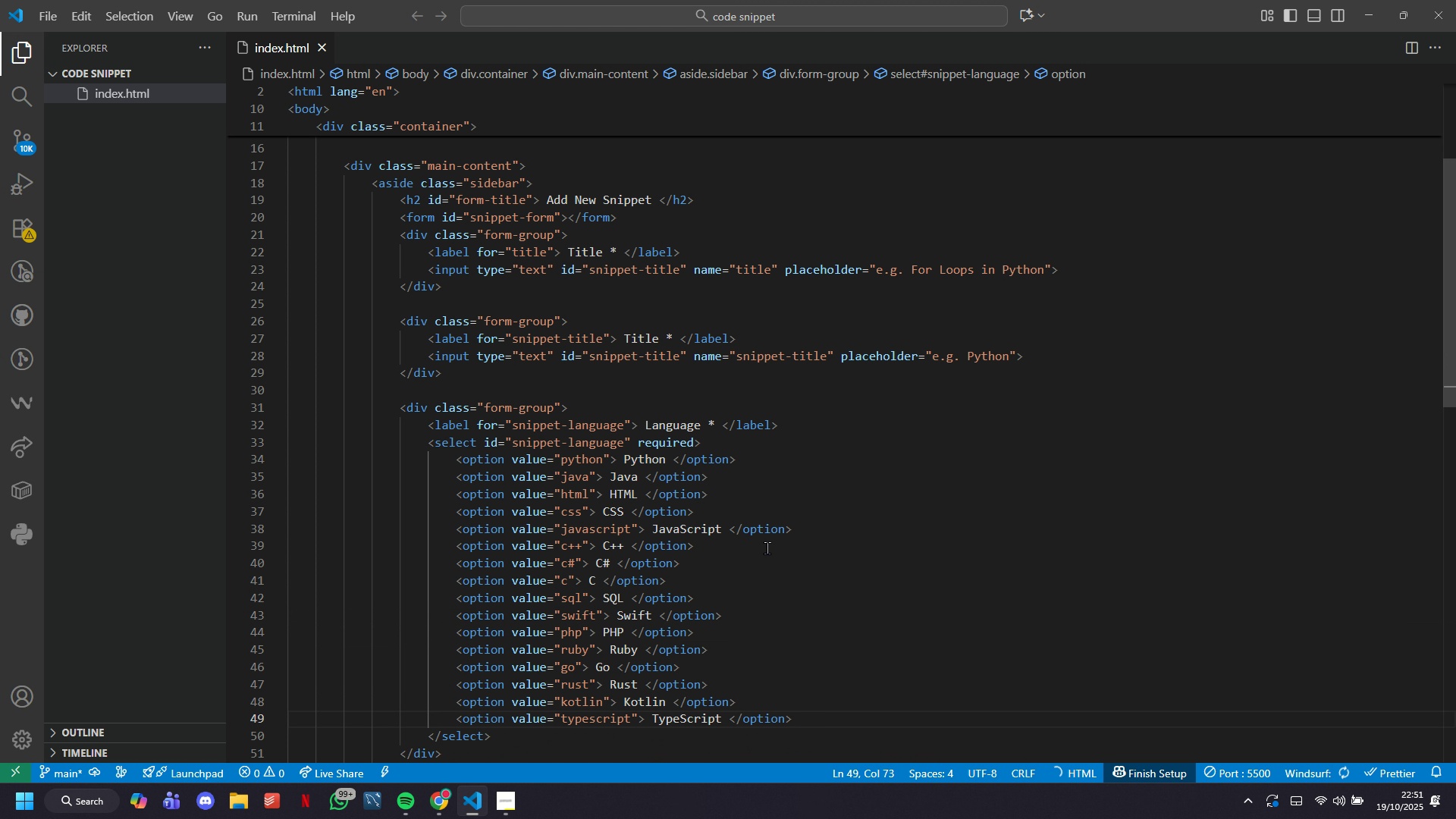 
key(Enter)
 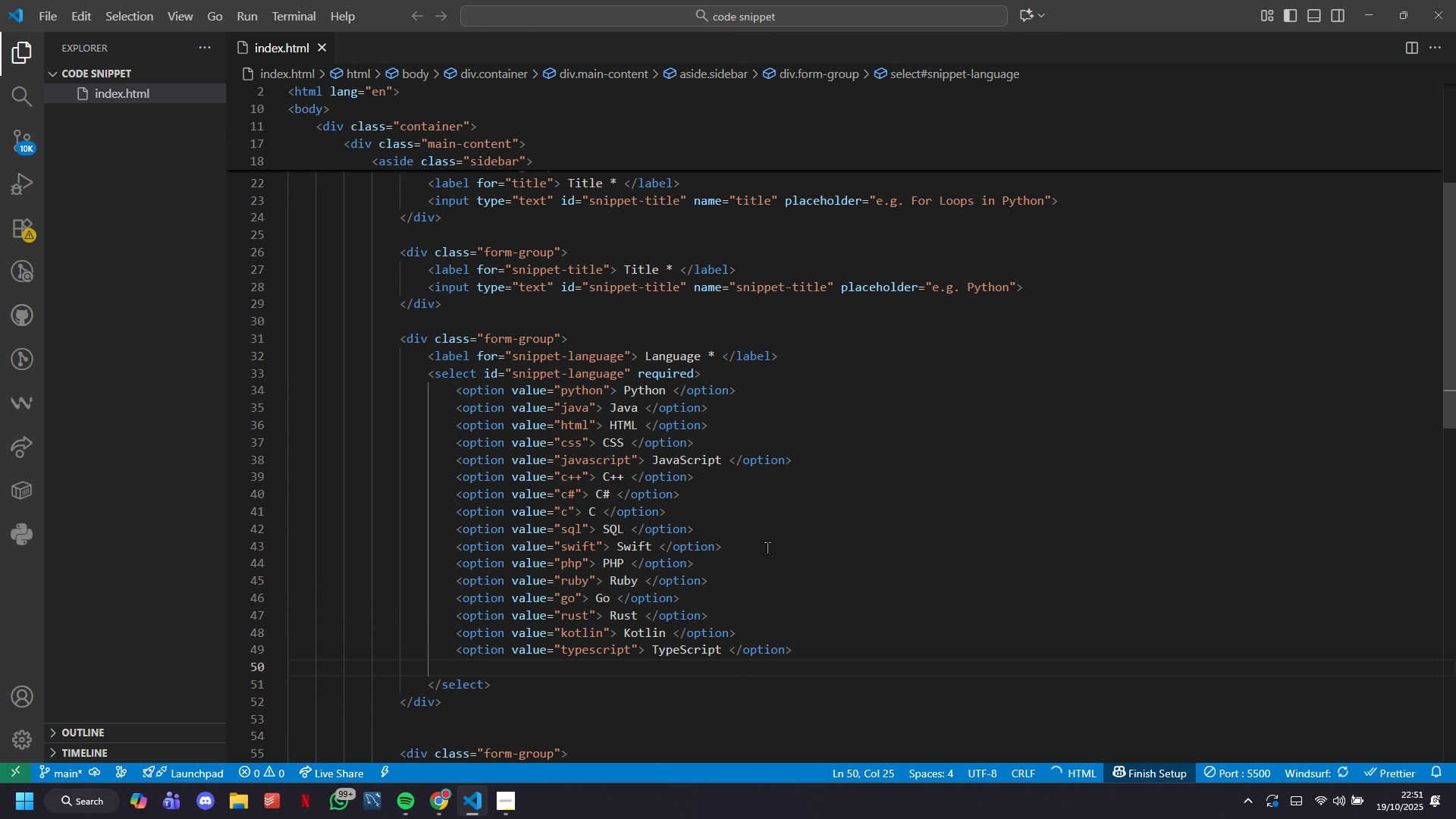 
type(<opyion)
key(Tab)
 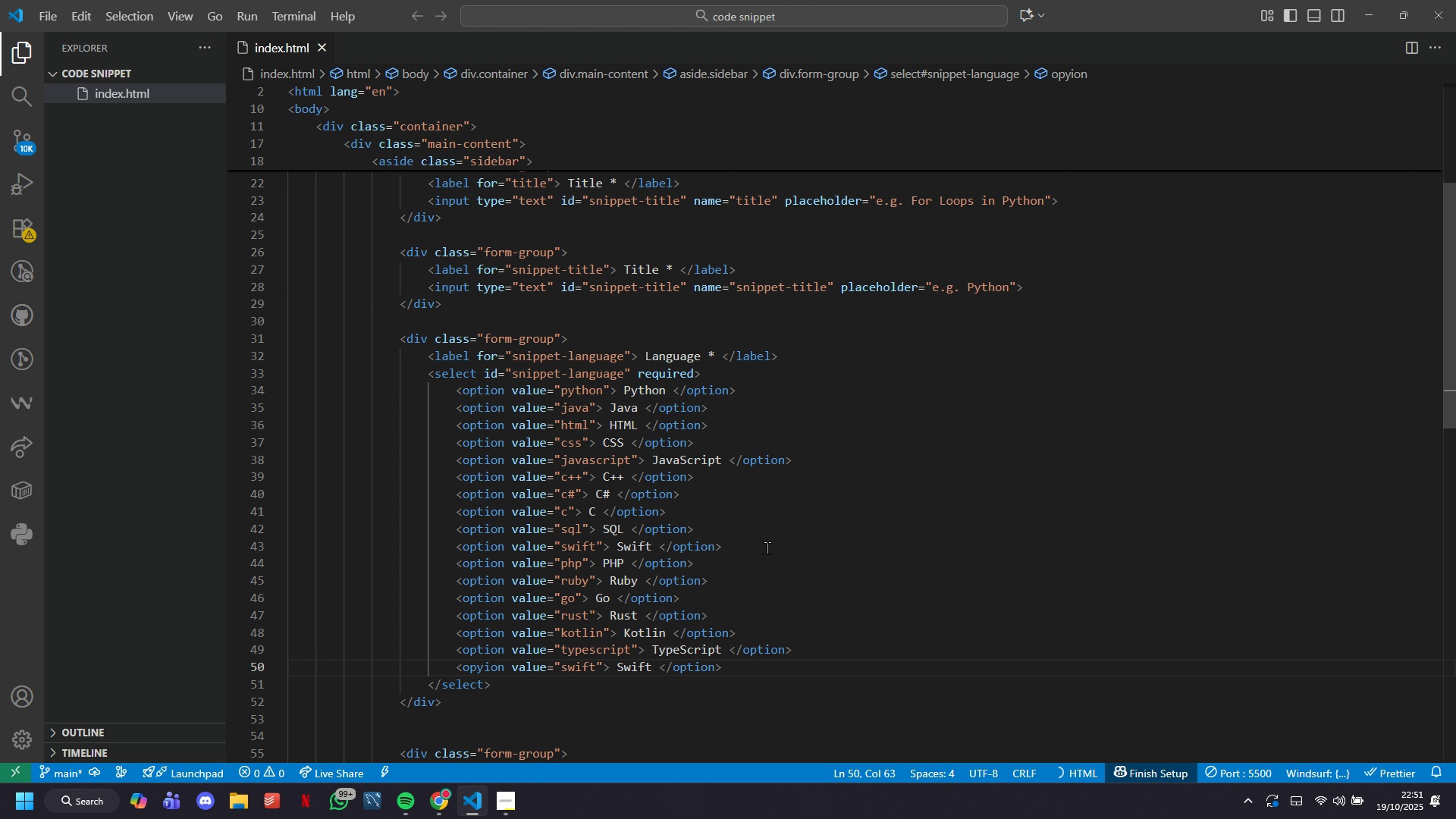 
hold_key(key=Backspace, duration=1.15)
 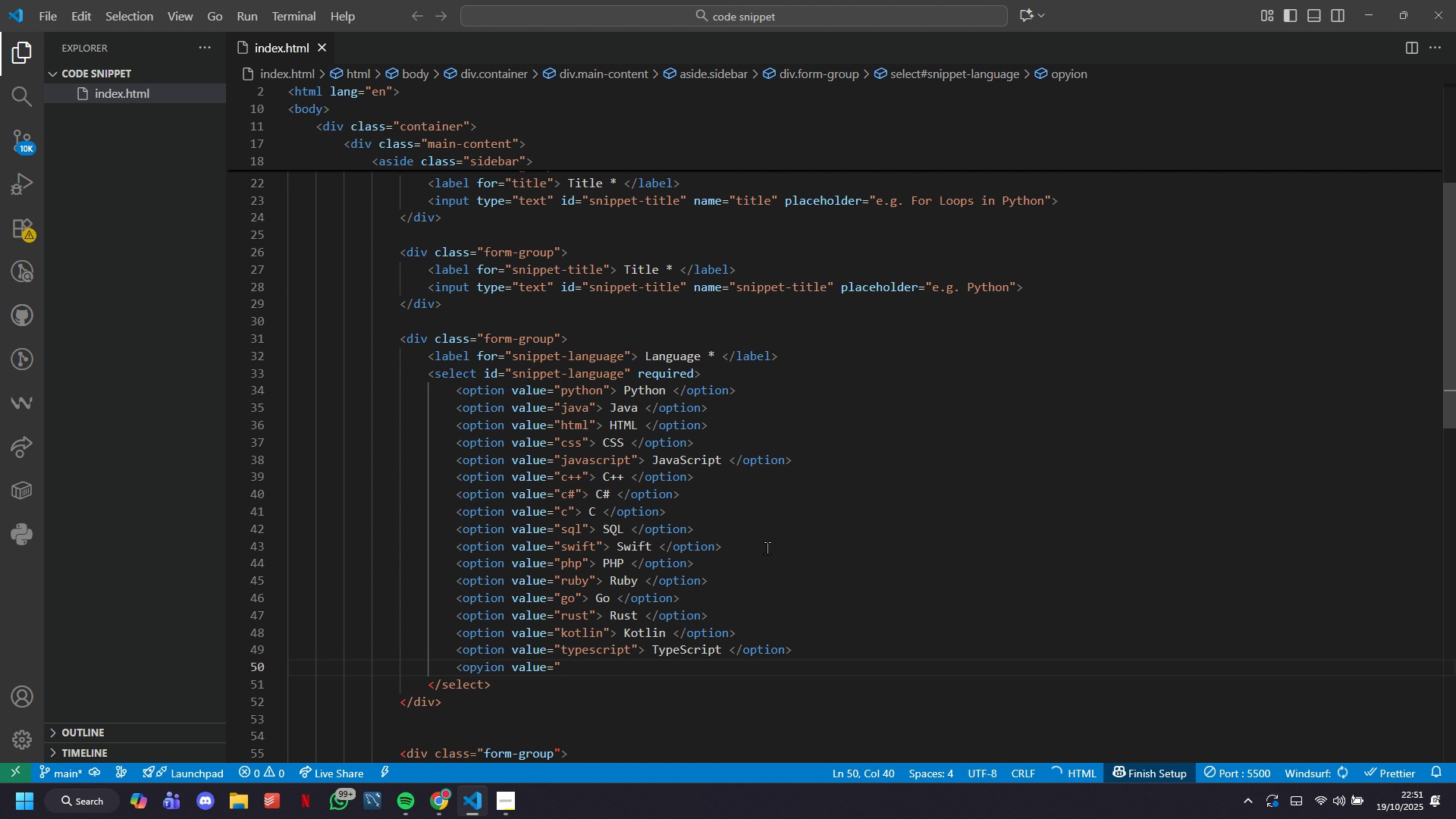 
hold_key(key=Backspace, duration=0.71)
 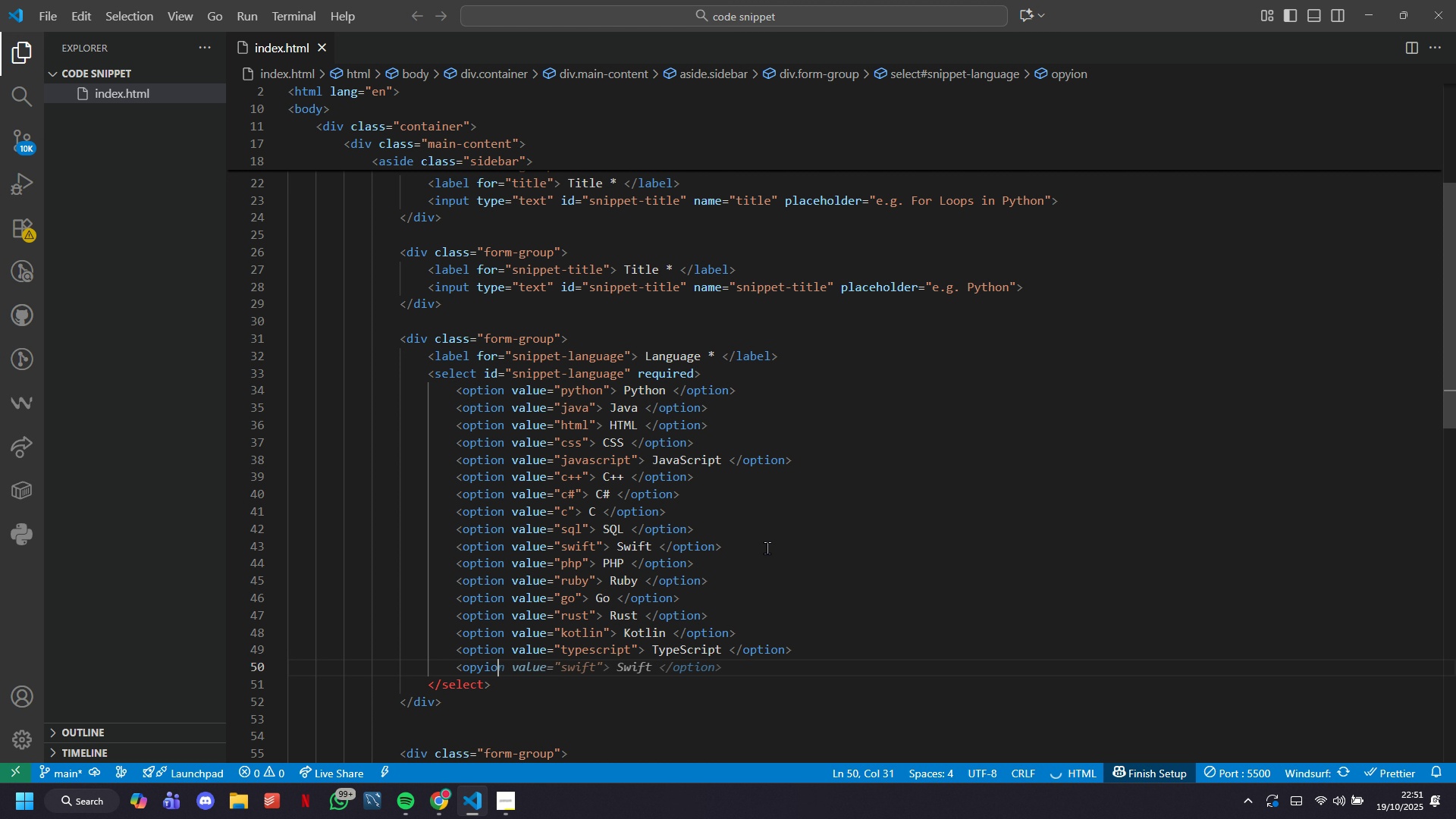 
key(Backspace)
key(Backspace)
key(Backspace)
key(Backspace)
type(tion )
key(Tab)
 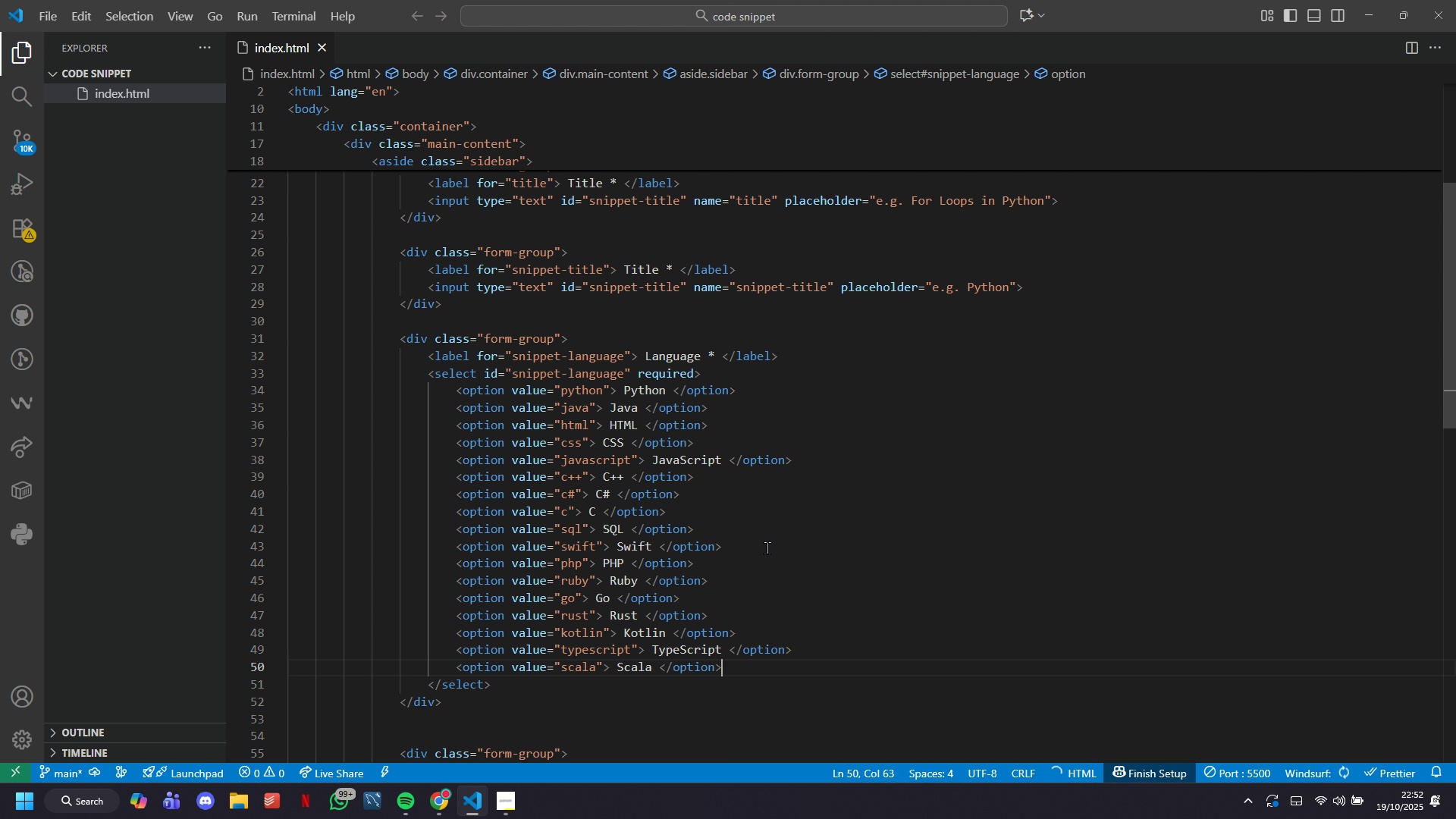 
key(Enter)
 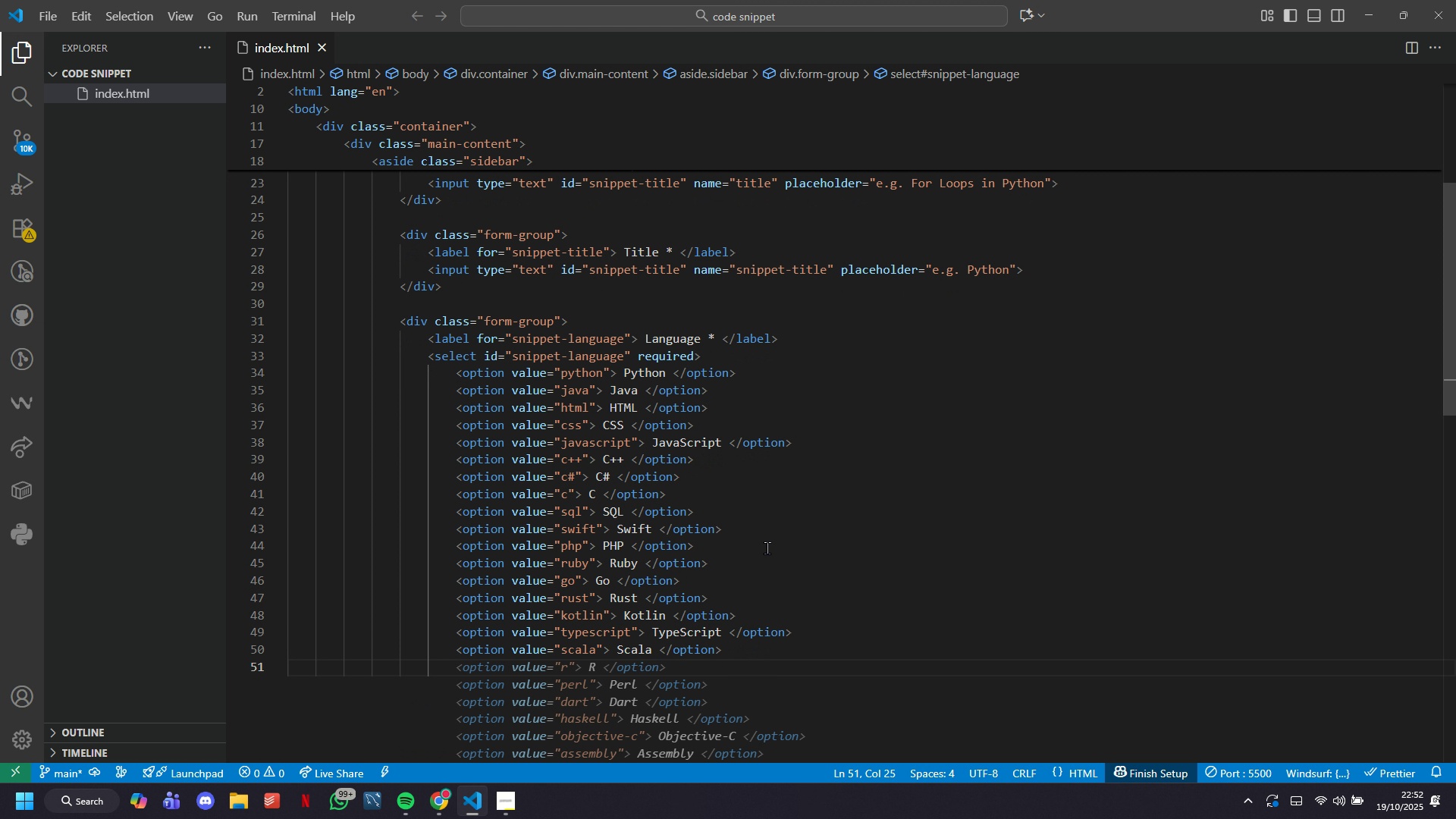 
key(Tab)
 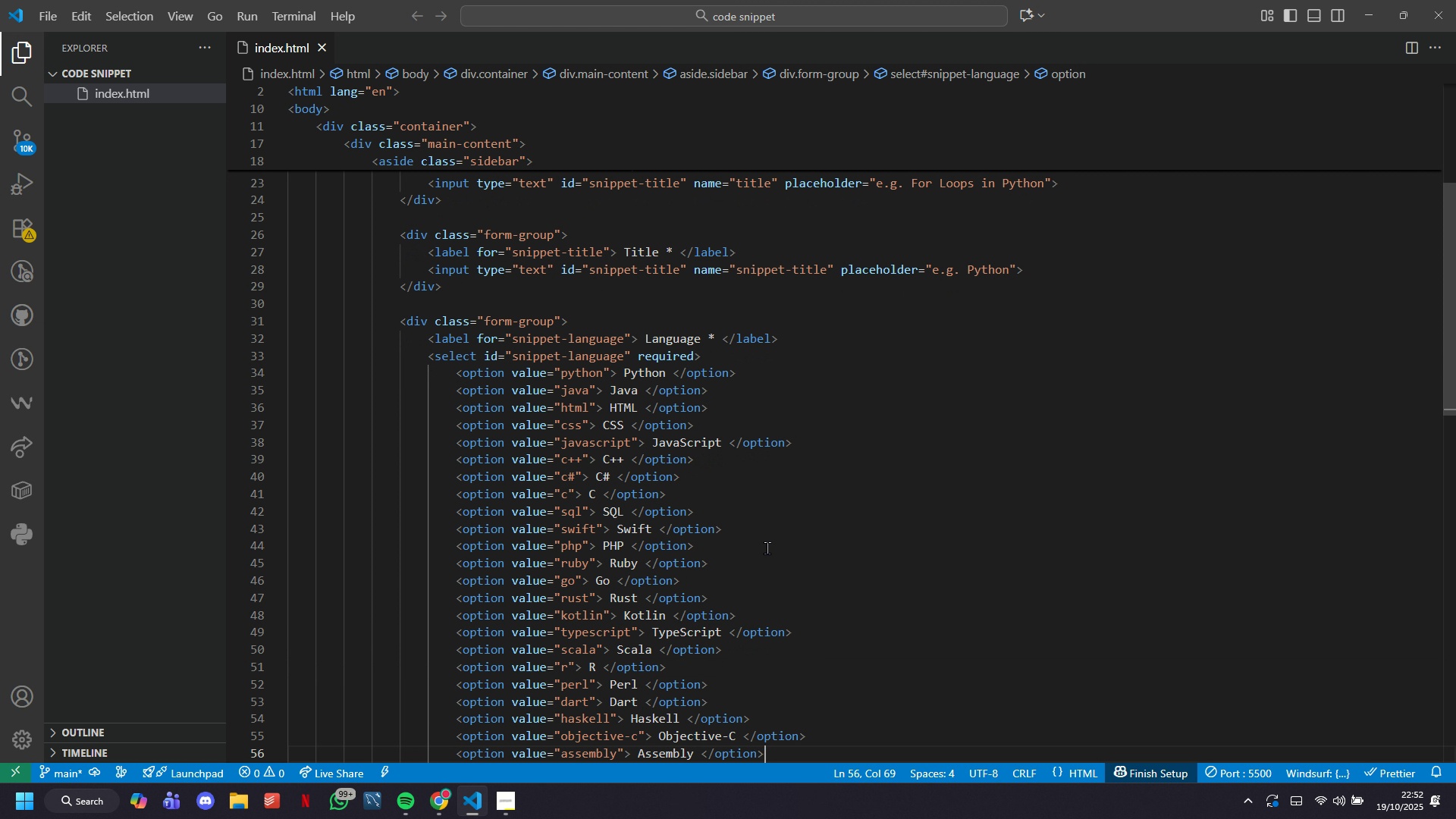 
scroll: coordinate [767, 548], scroll_direction: down, amount: 3.0
 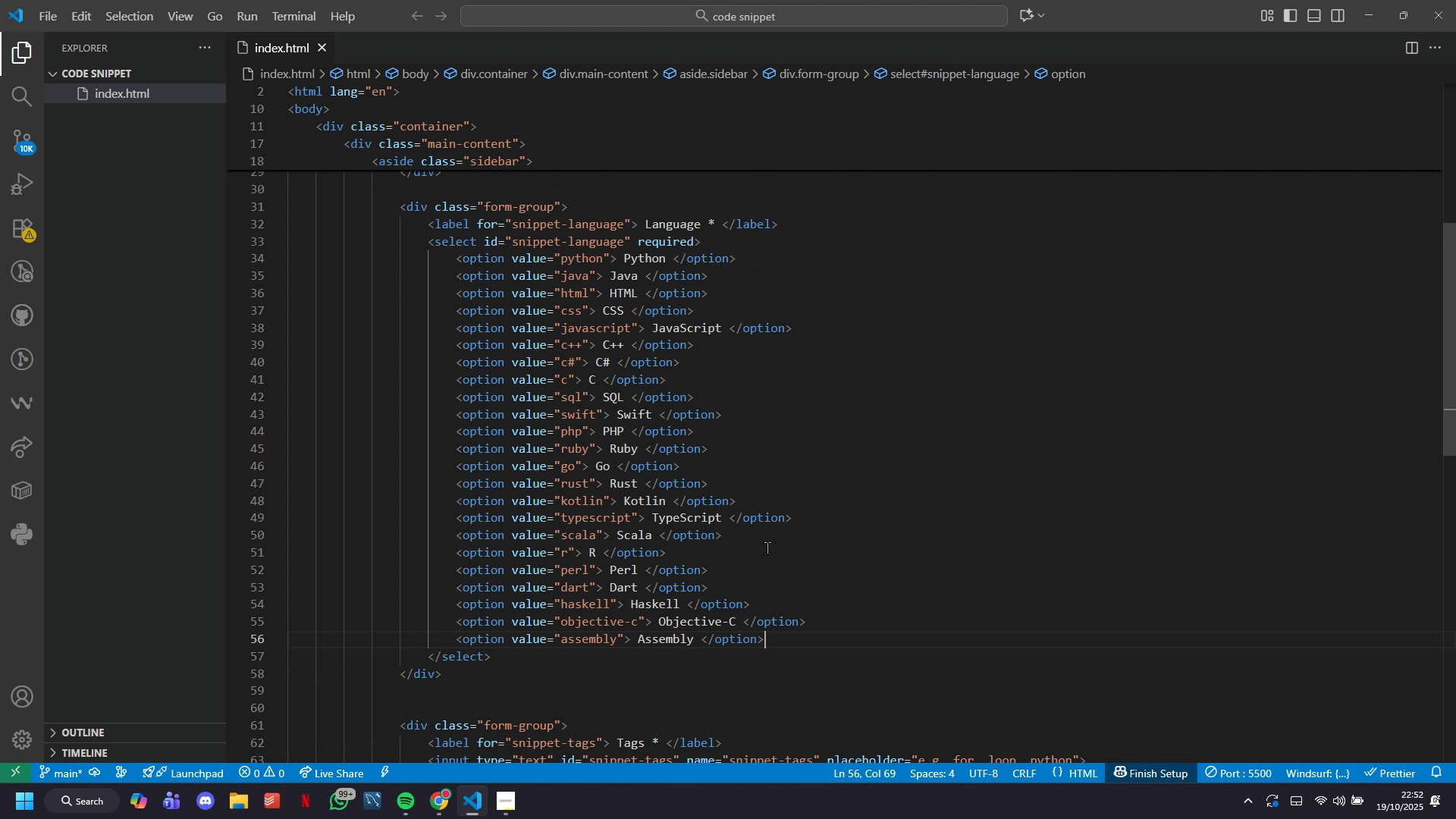 
key(Enter)
 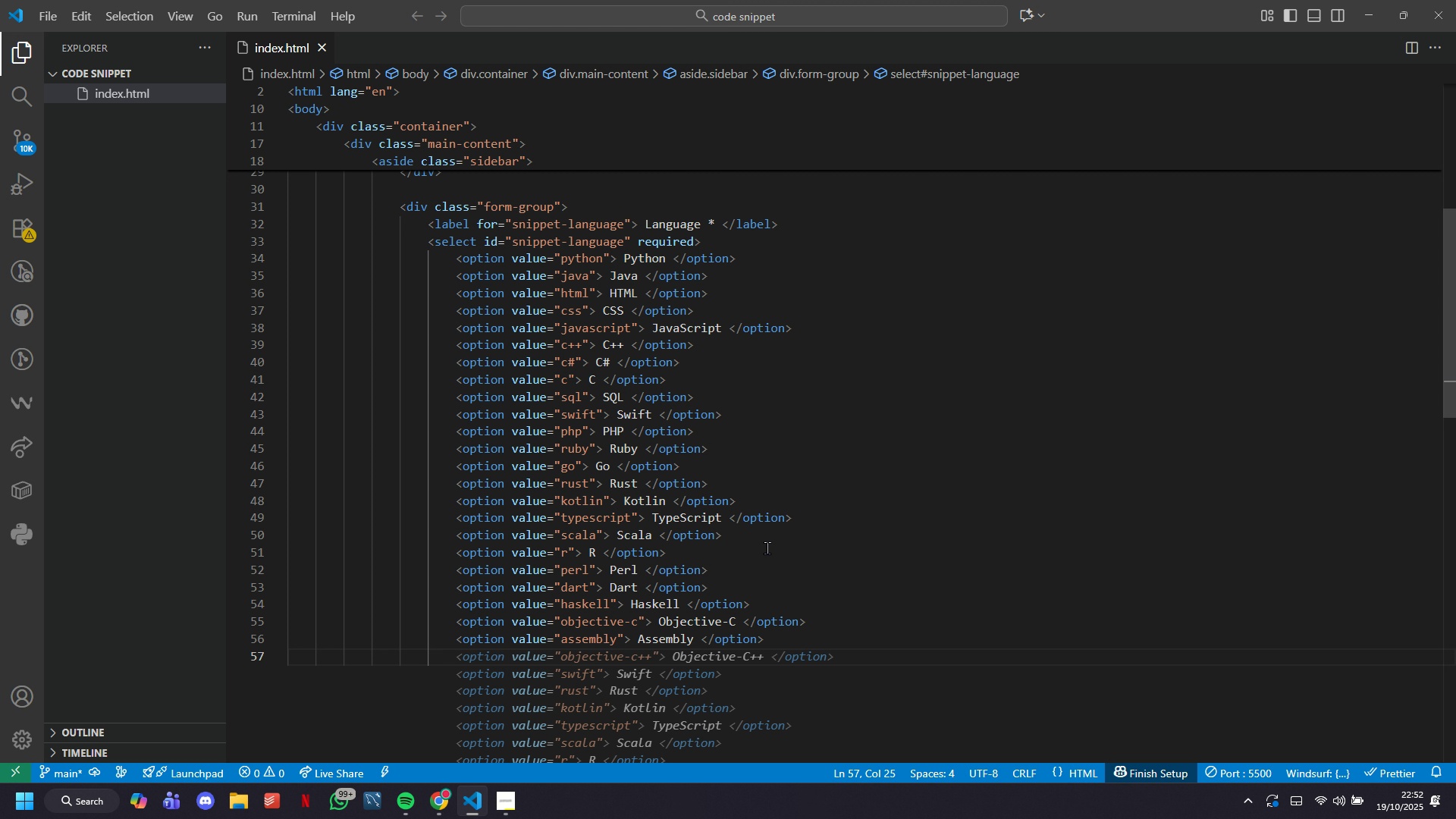 
scroll: coordinate [767, 548], scroll_direction: down, amount: 2.0
 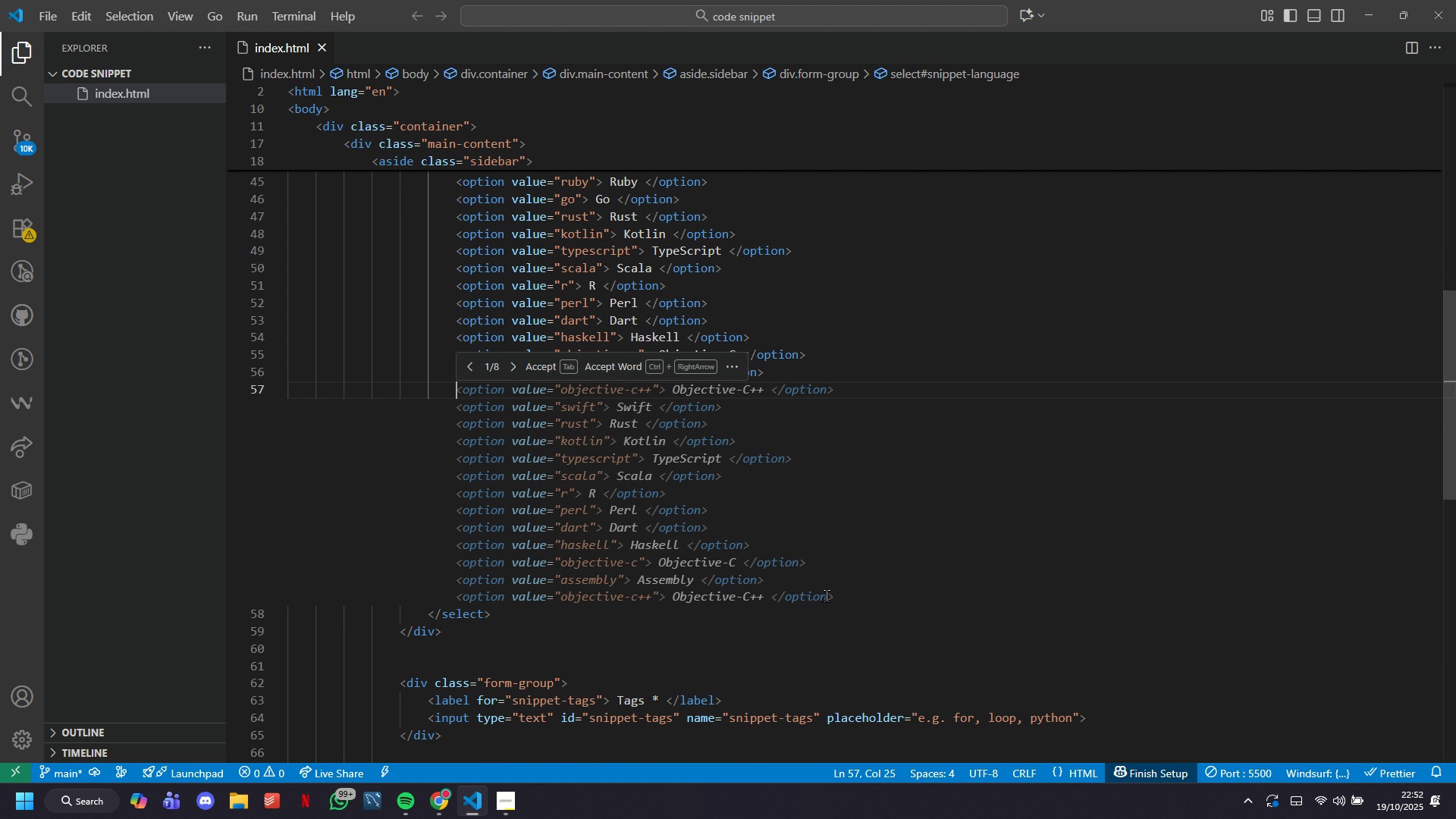 
left_click([856, 598])
 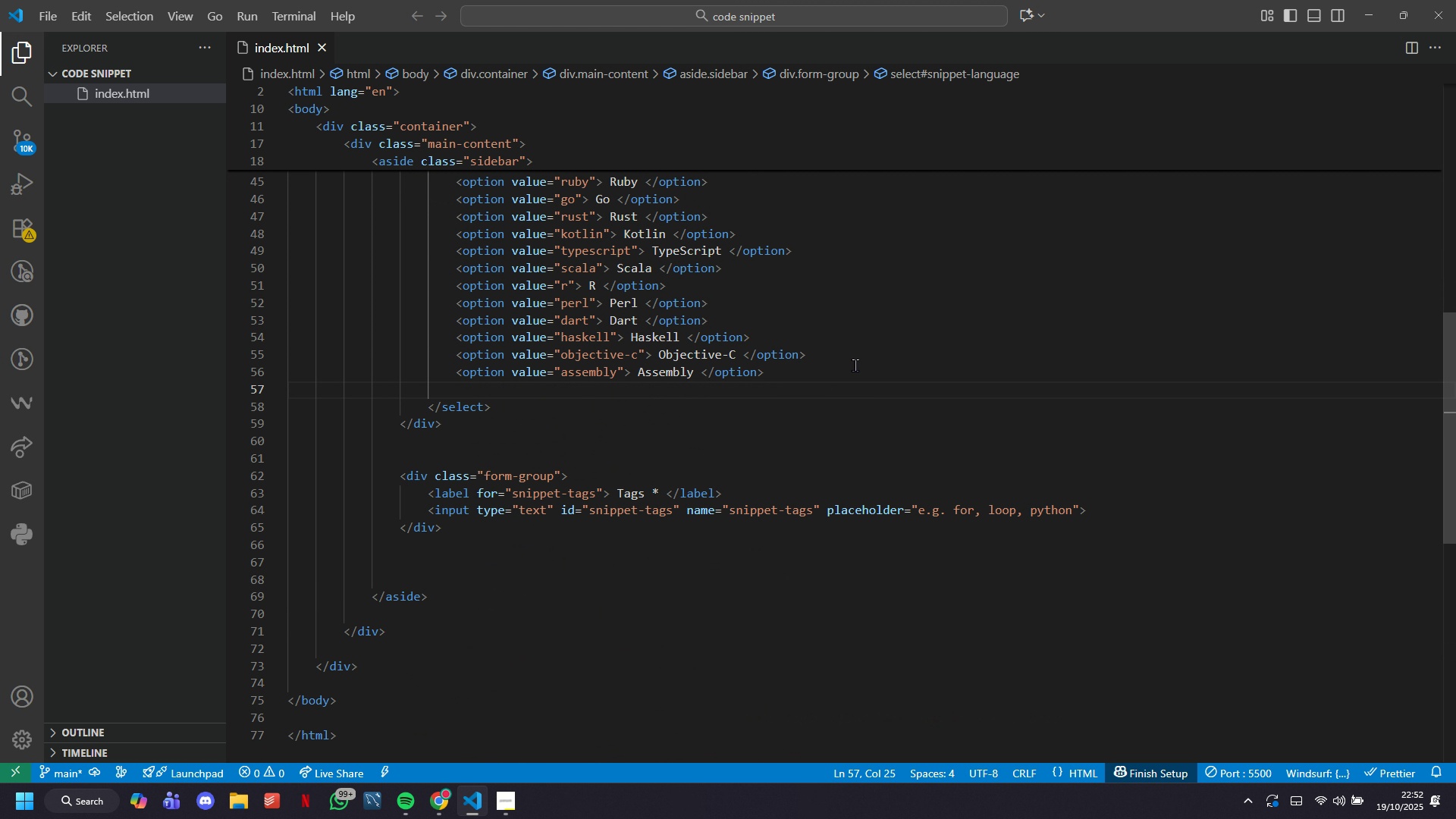 
left_click([853, 371])
 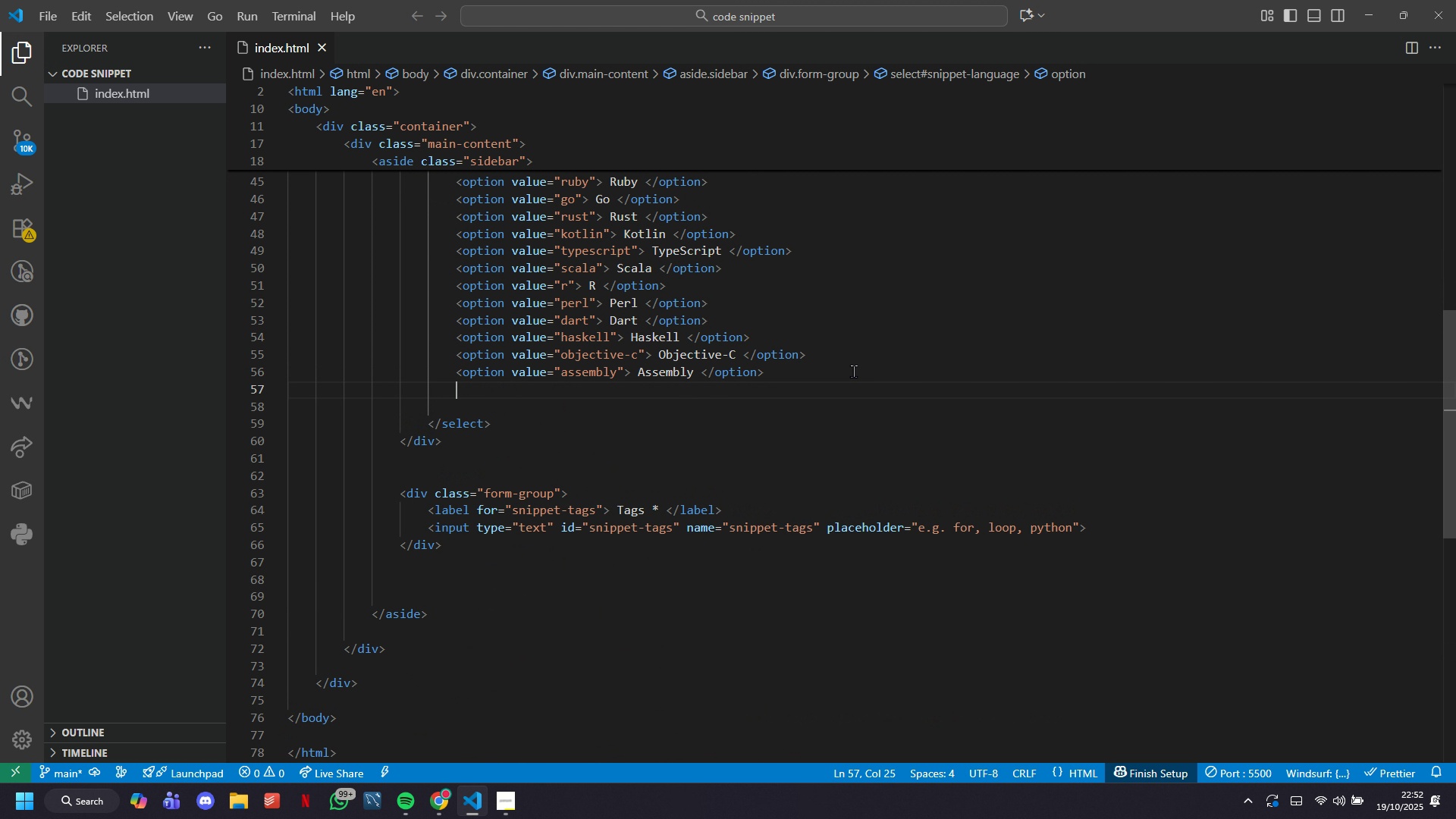 
key(Enter)
 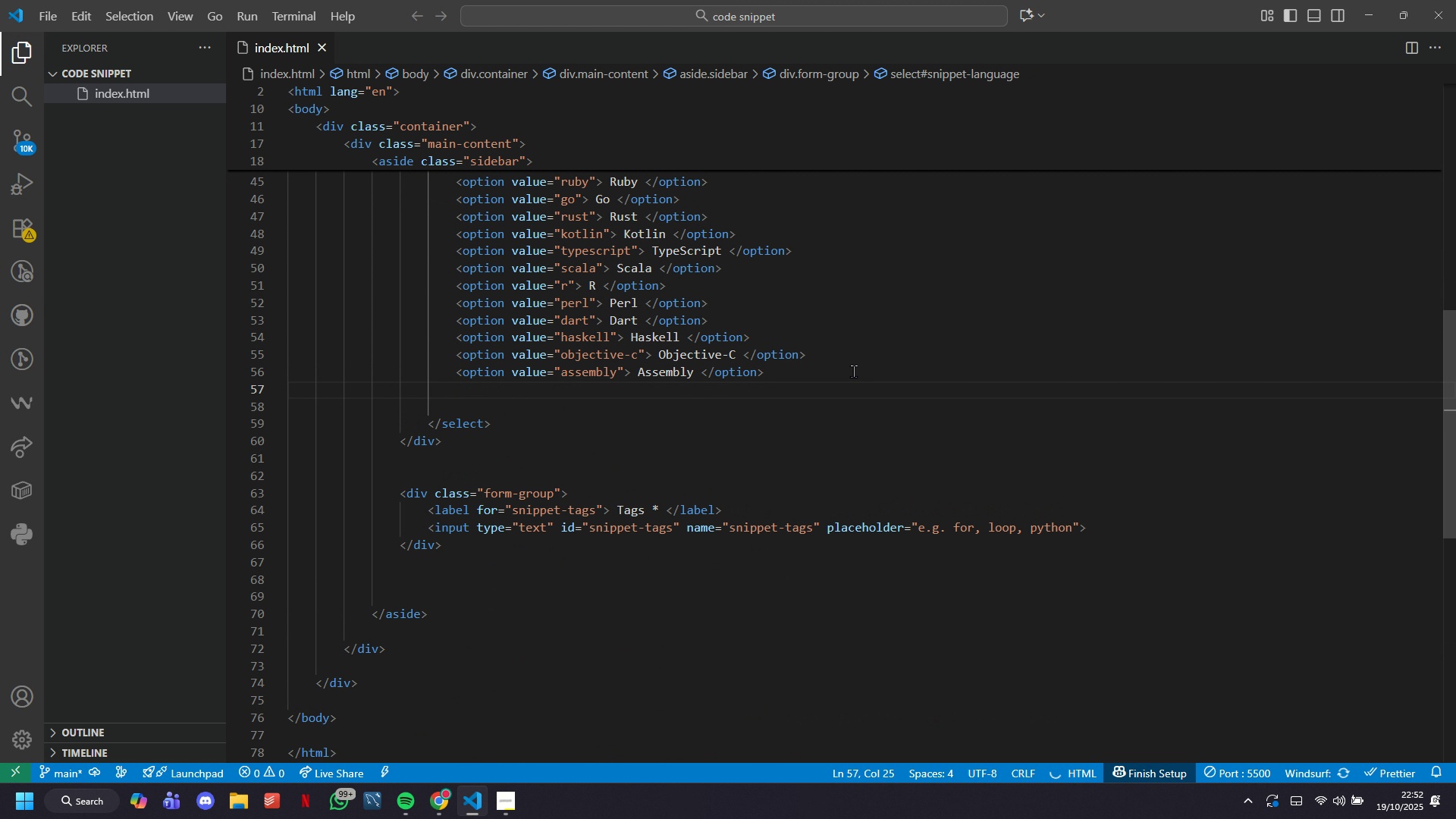 
type(<option )
key(Tab)
 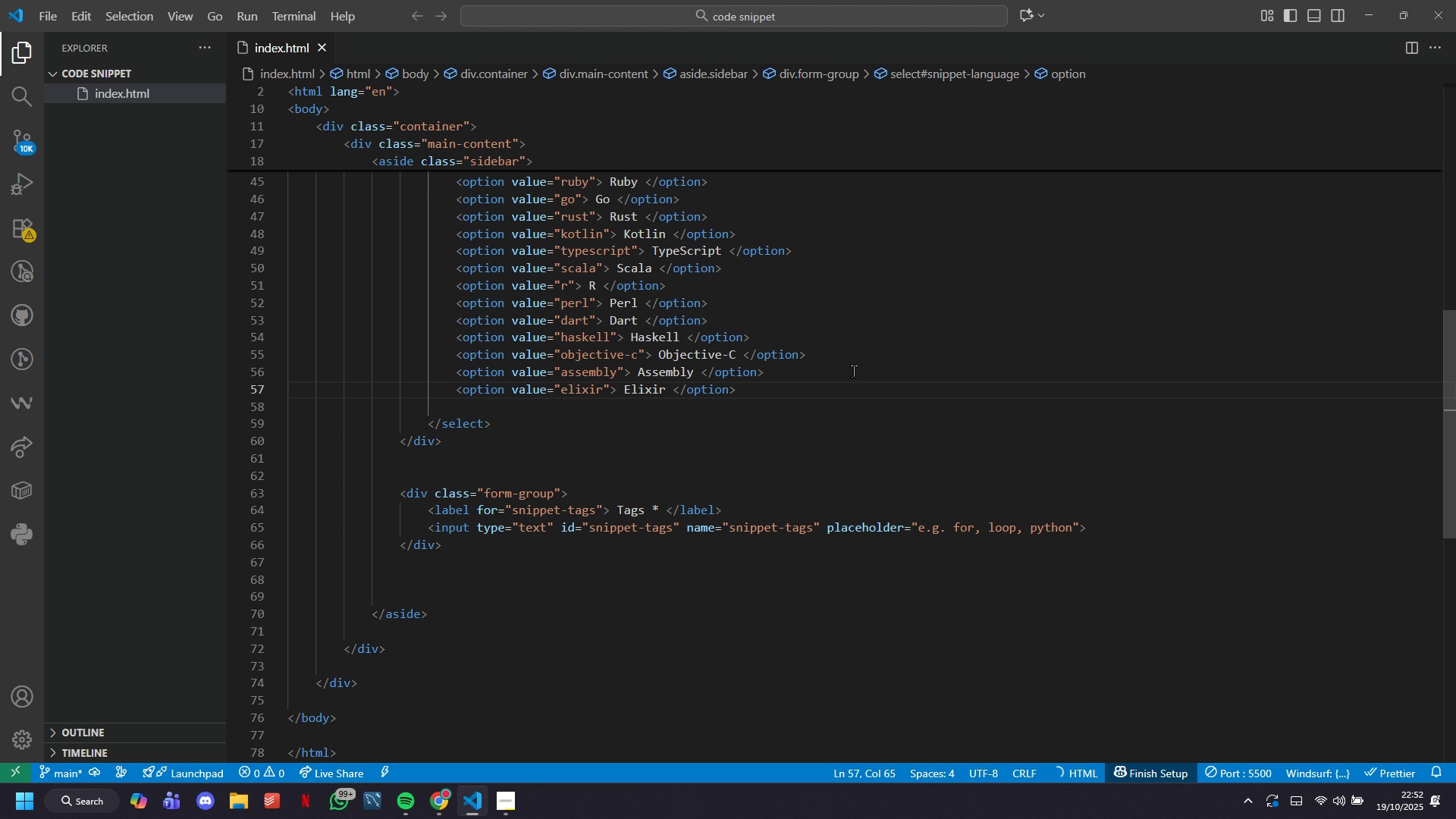 
key(Enter)
 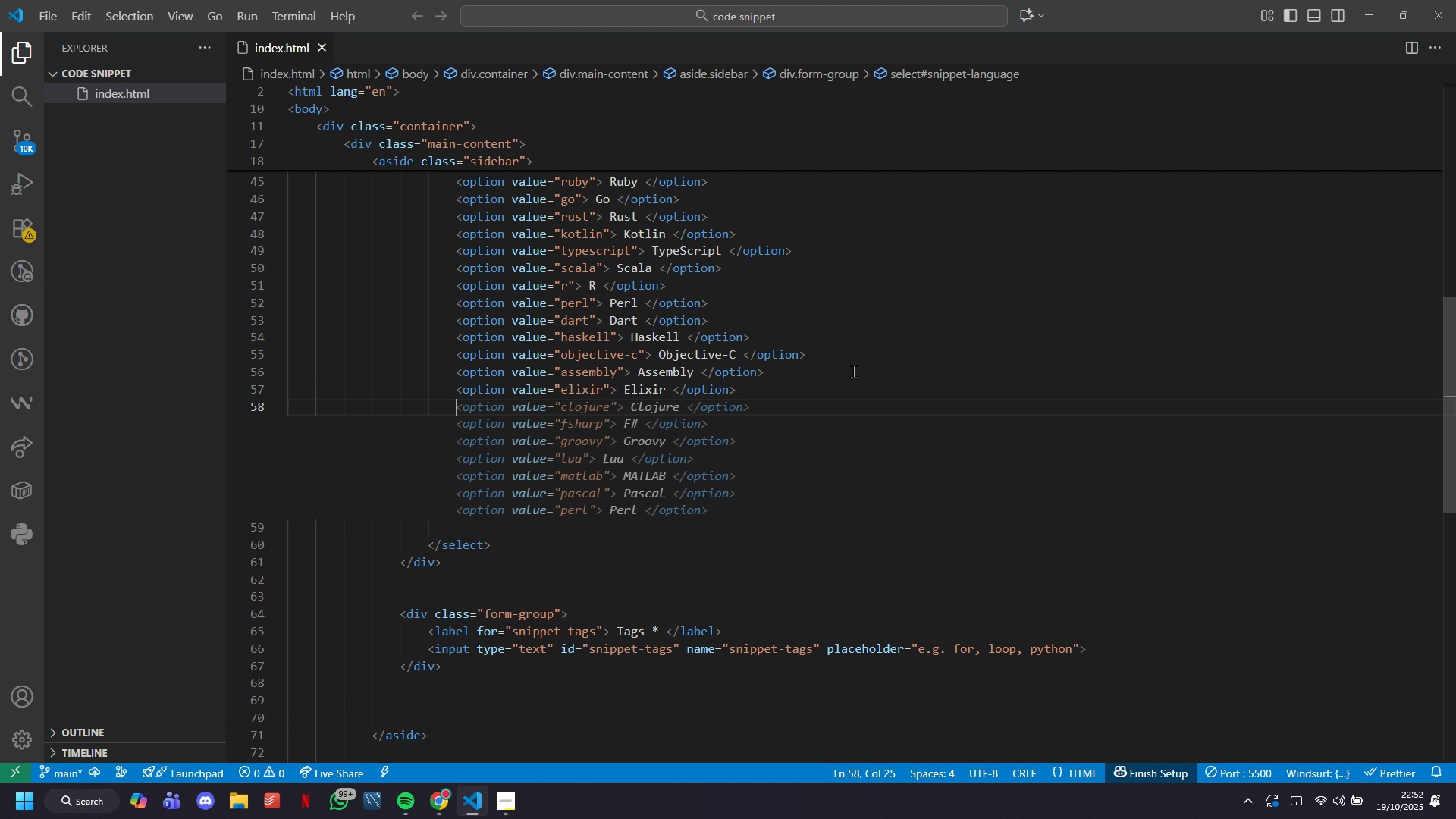 
wait(11.61)
 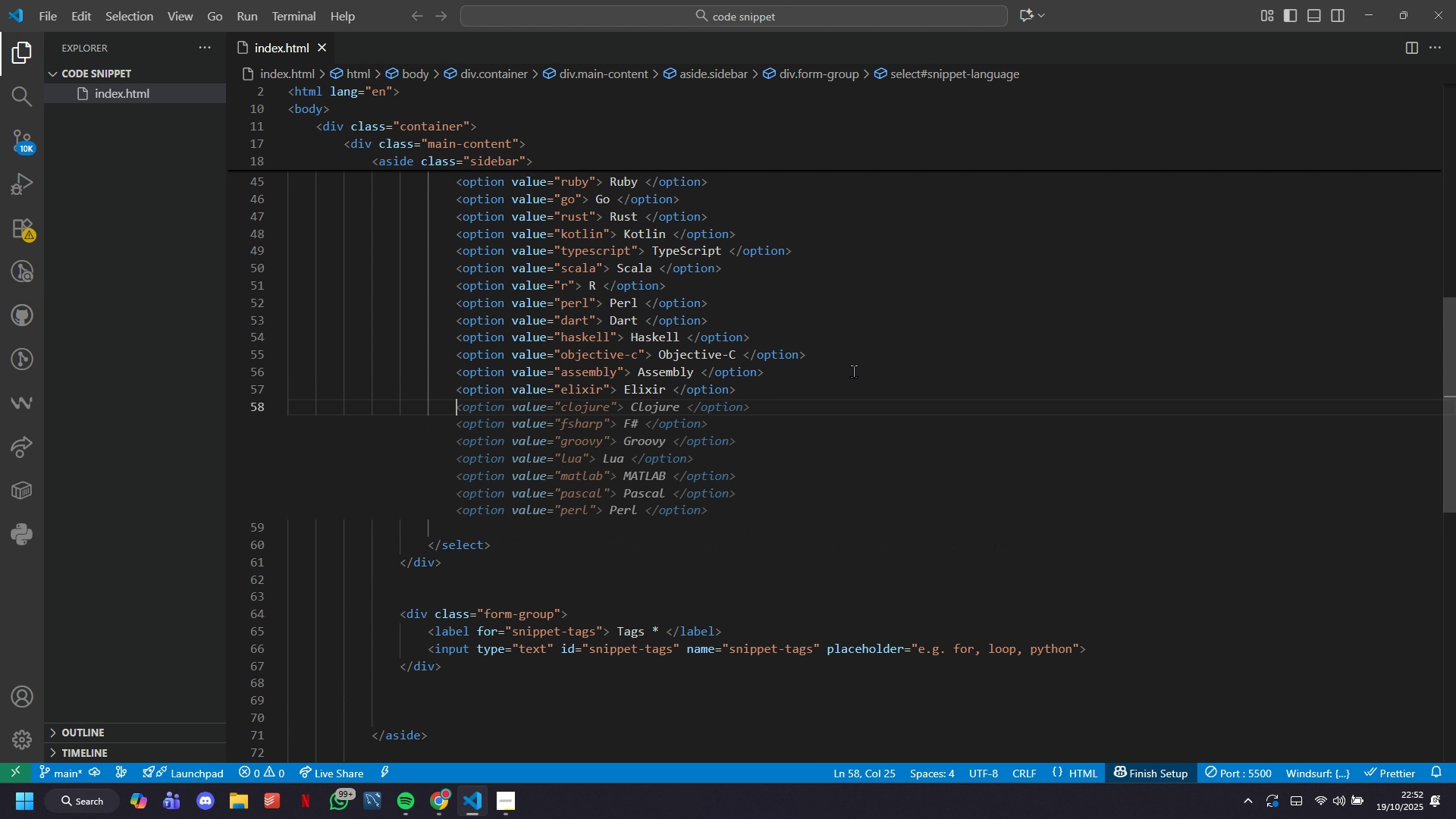 
key(Tab)
 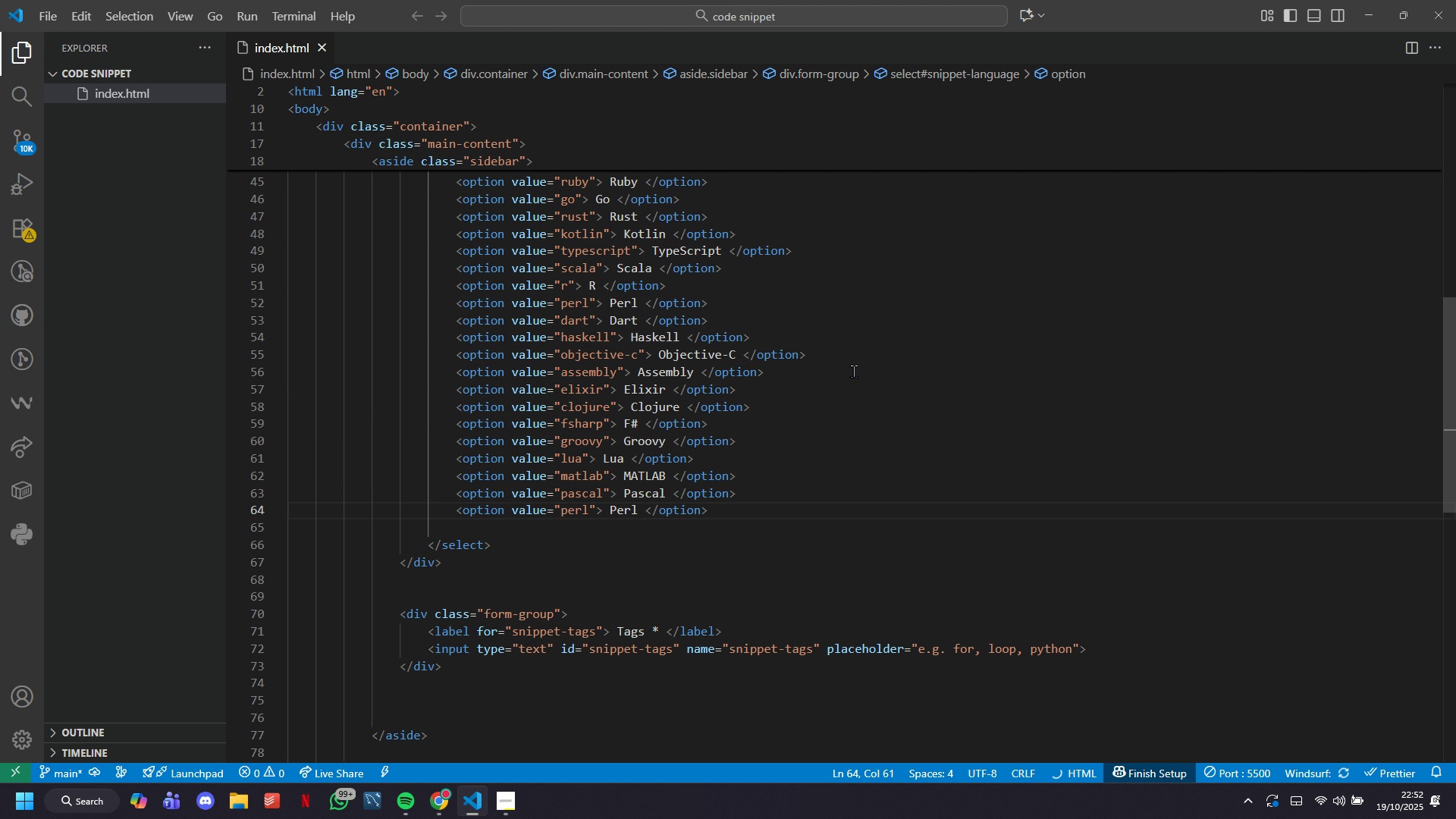 
hold_key(key=Backspace, duration=1.42)
 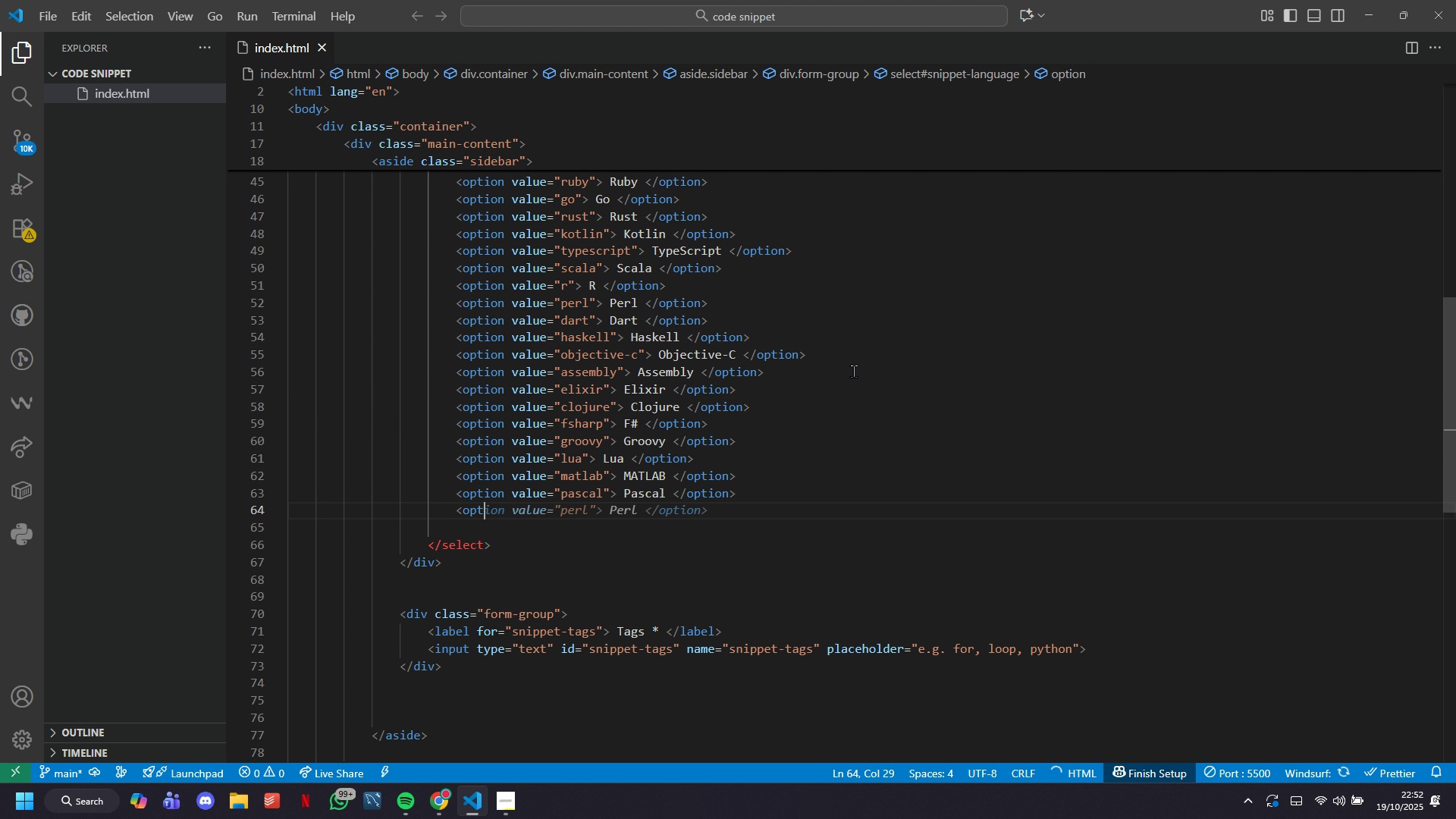 
key(Backspace)
 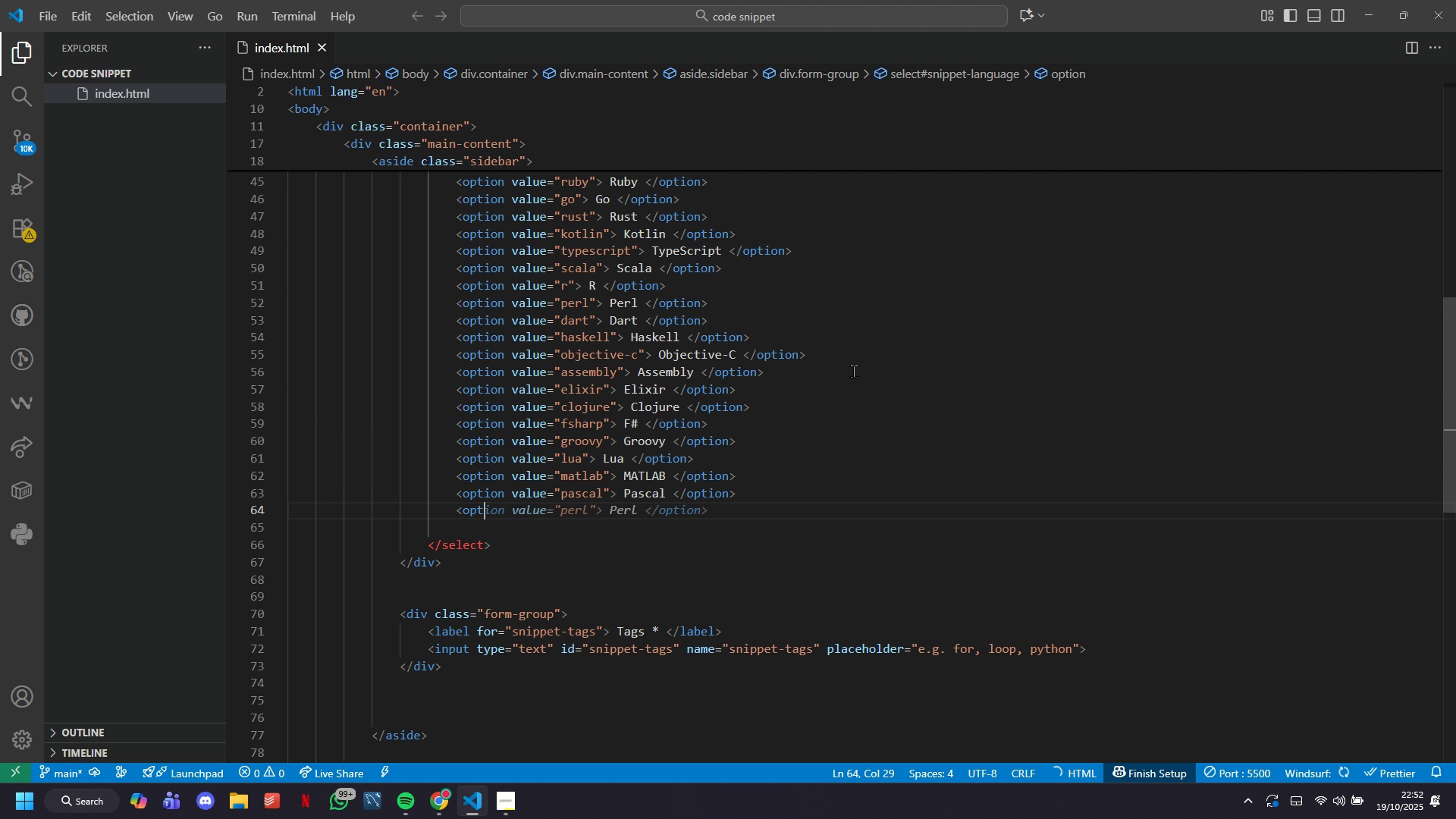 
key(Backspace)
 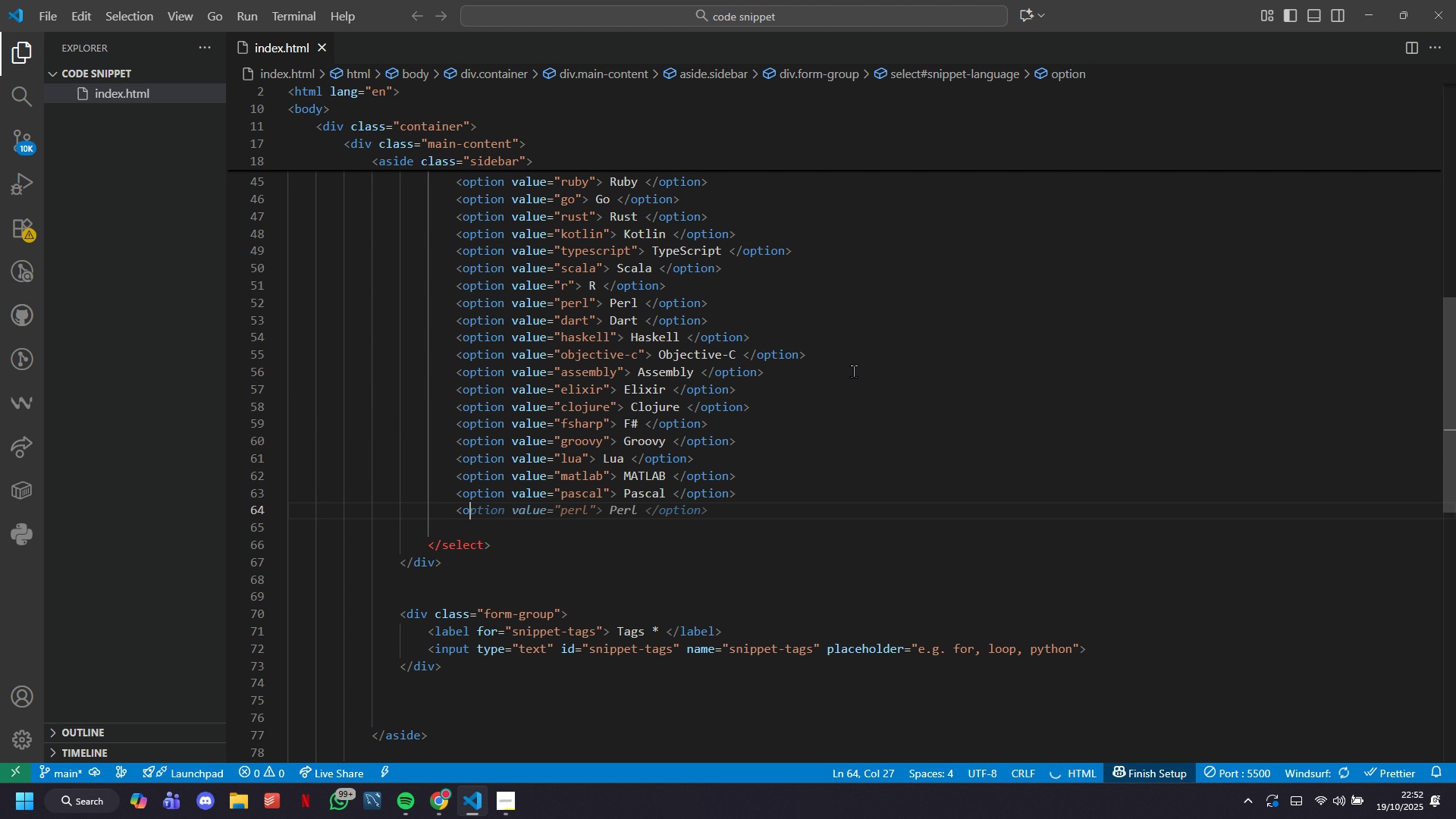 
key(Backspace)
 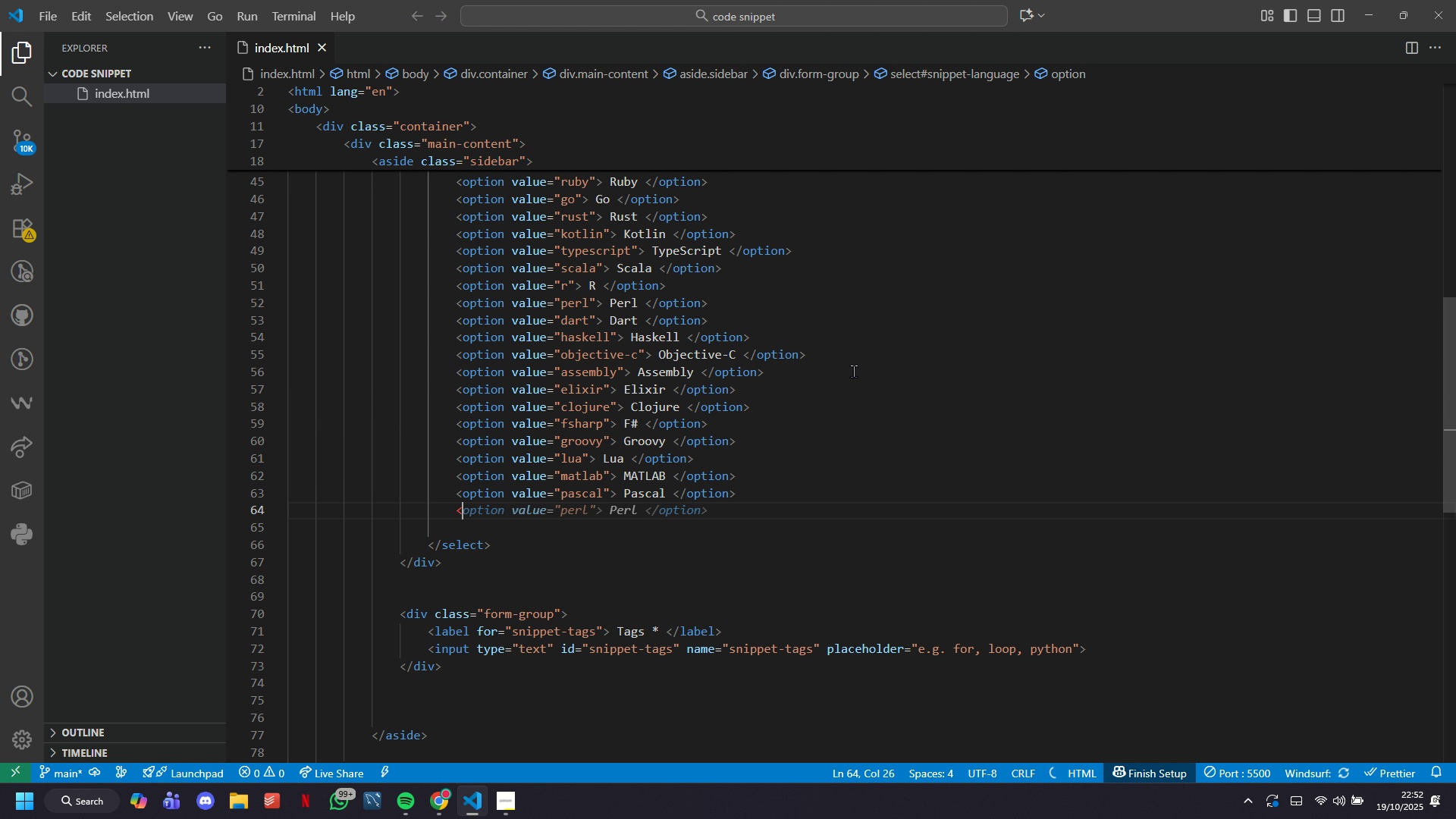 
key(Backspace)
 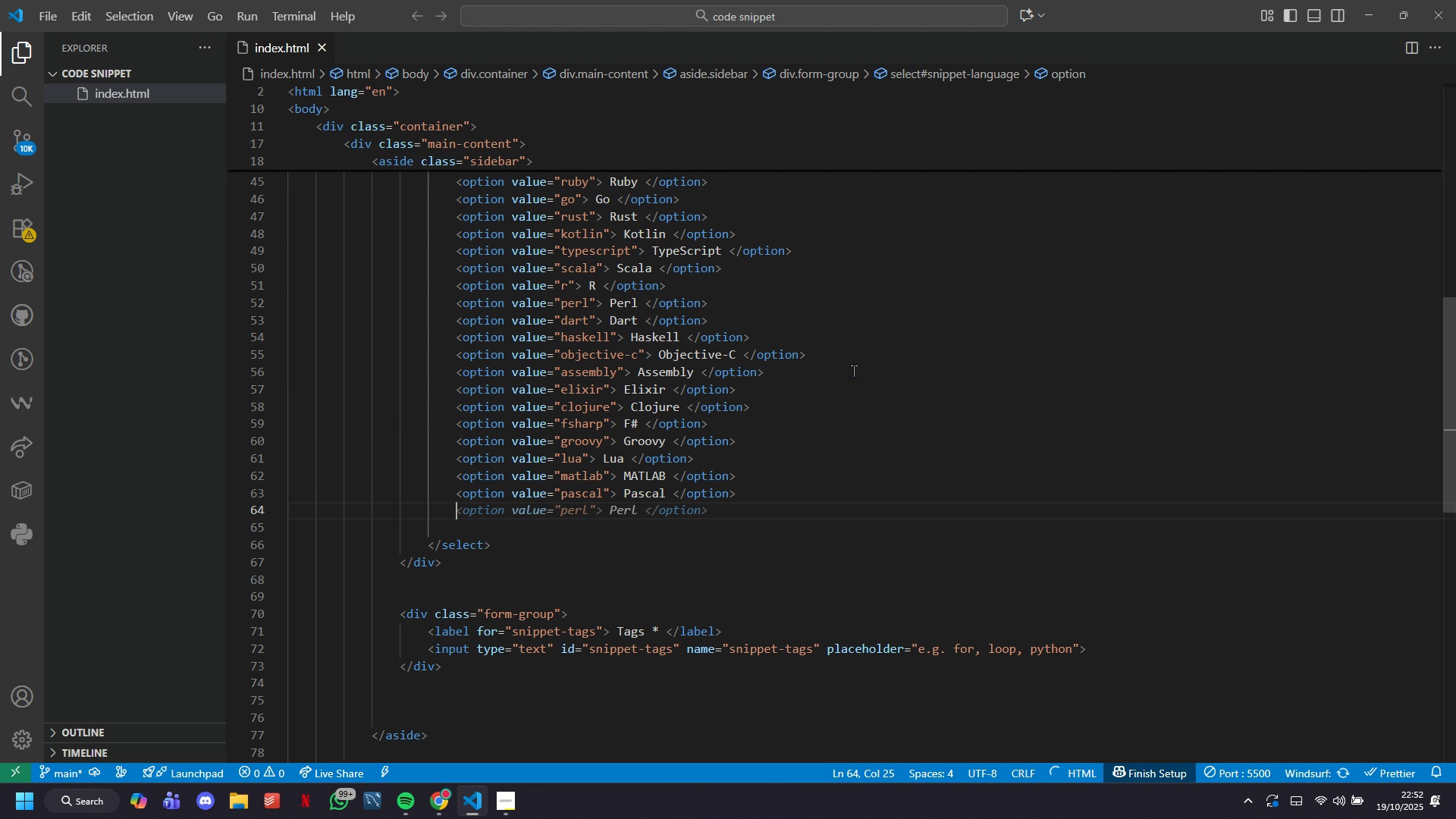 
key(Backspace)
 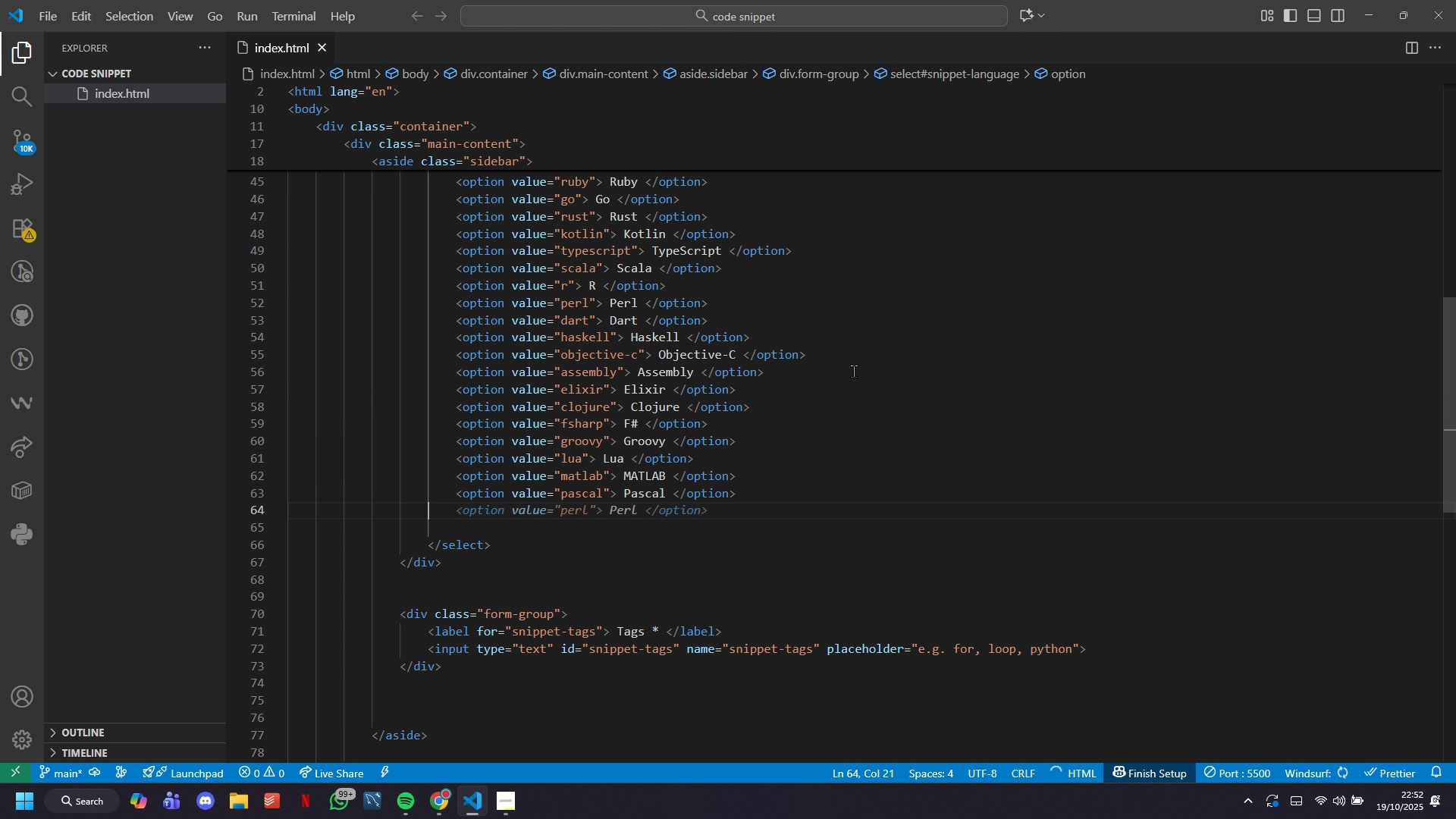 
key(Backspace)
 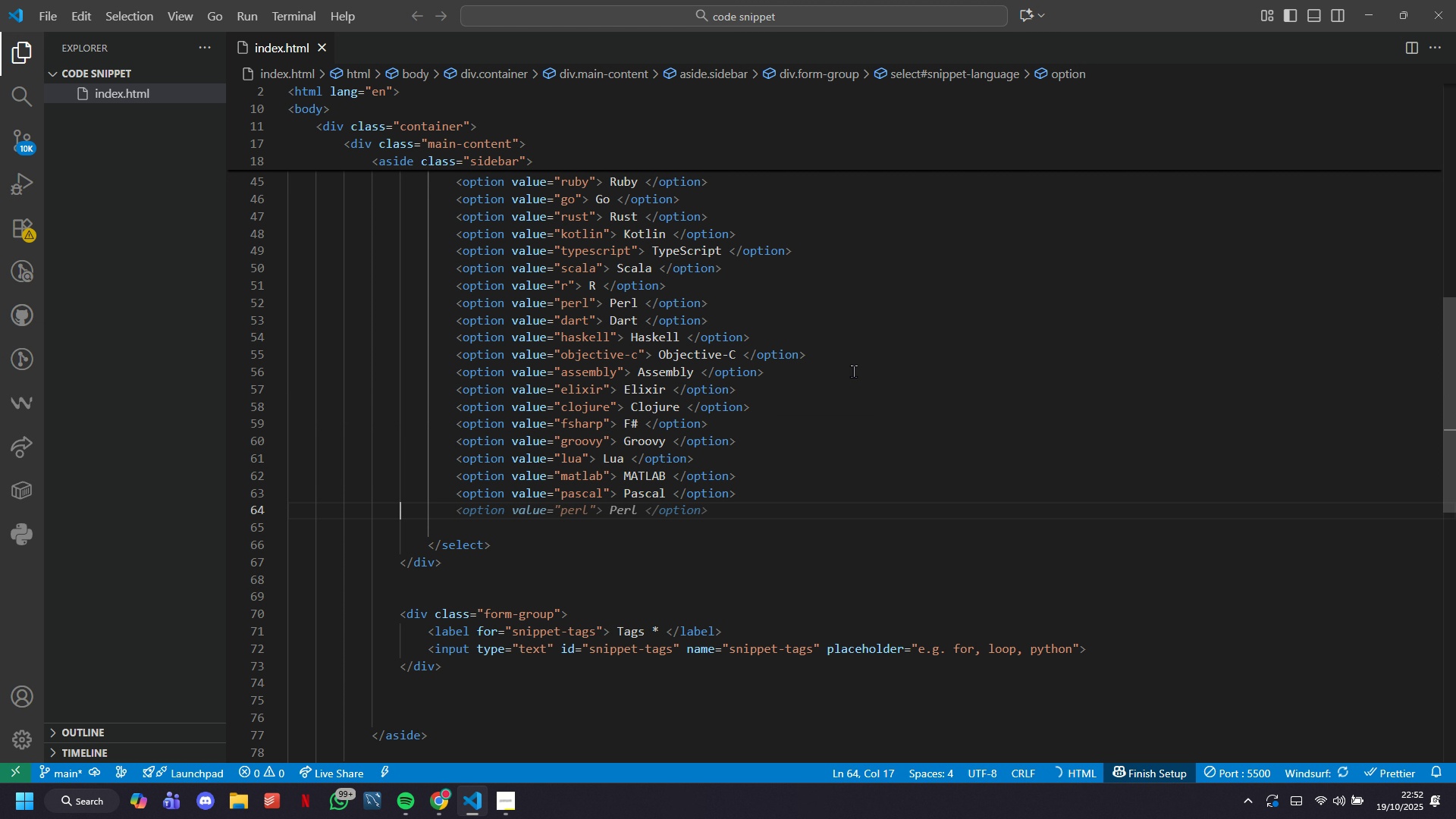 
key(Backspace)
 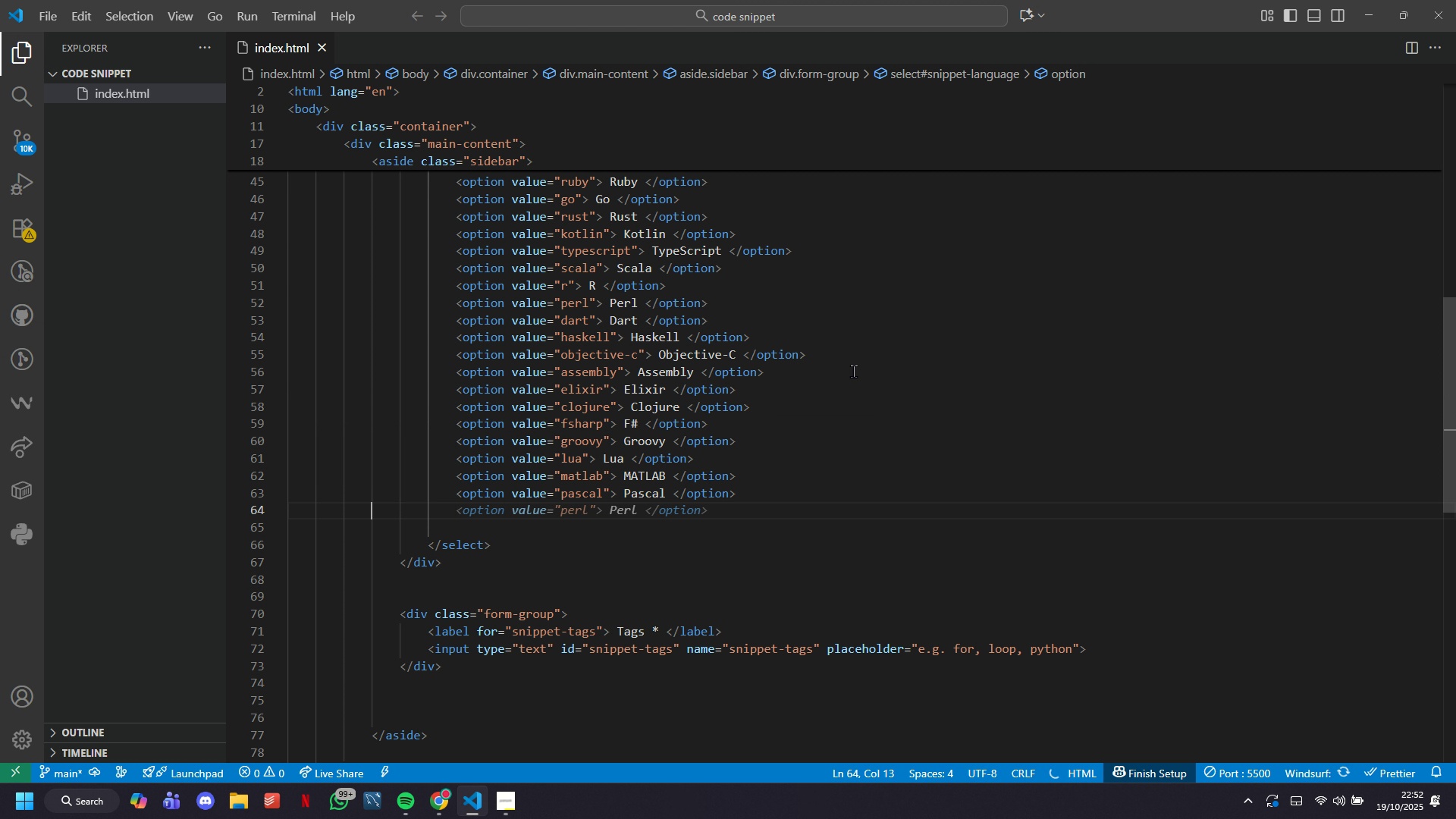 
key(Backspace)
 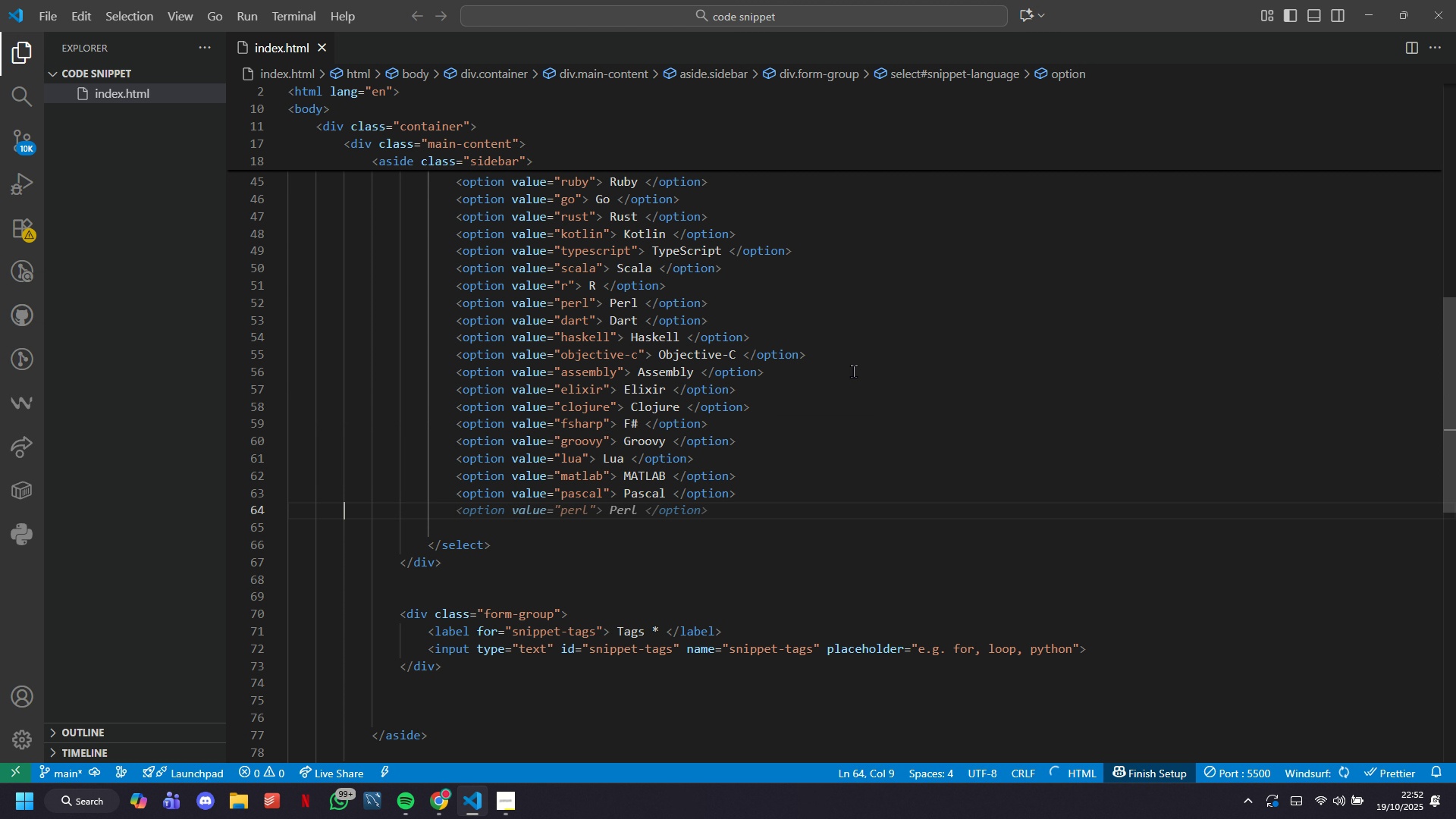 
key(Backspace)
 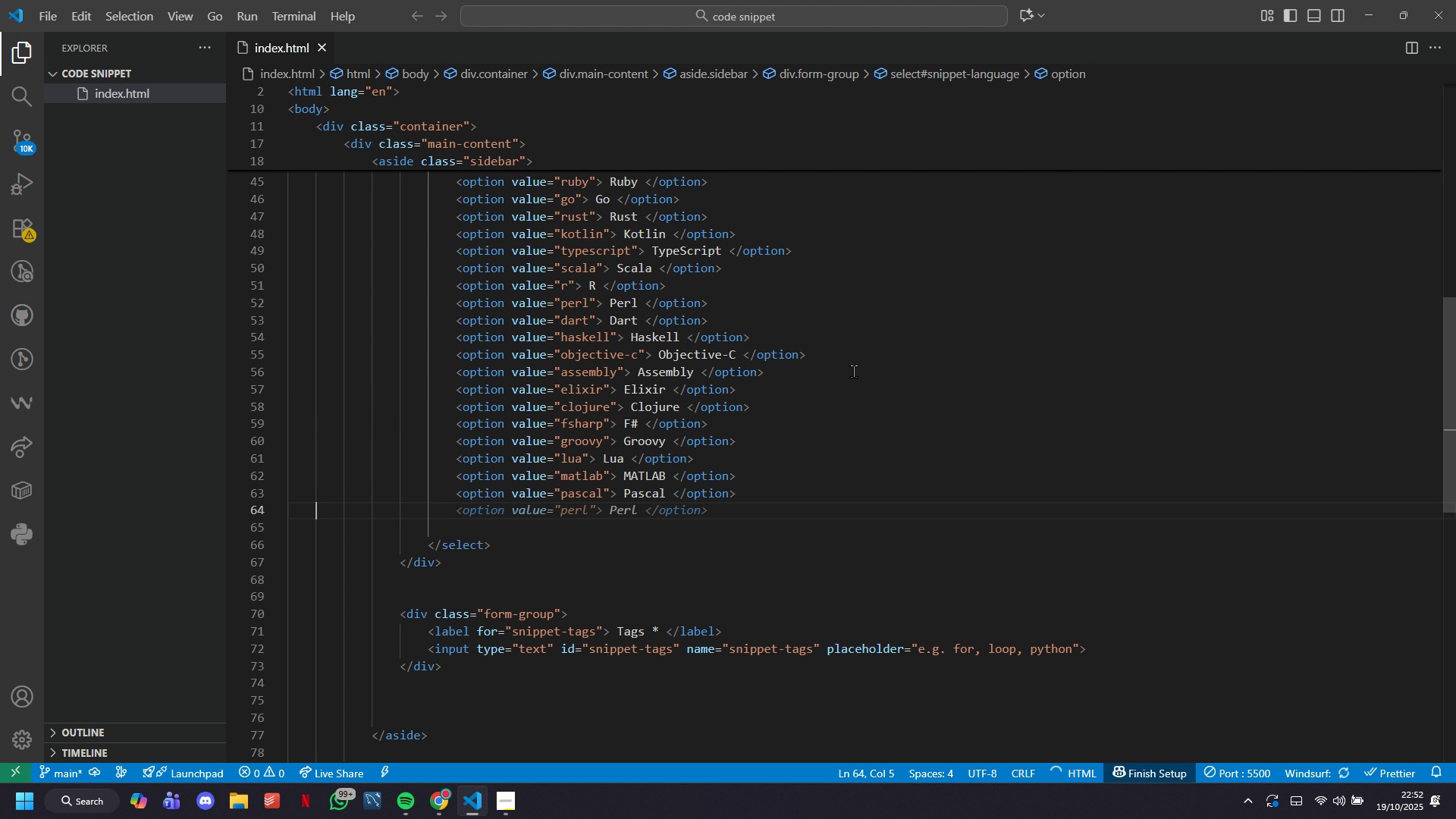 
key(Backspace)
 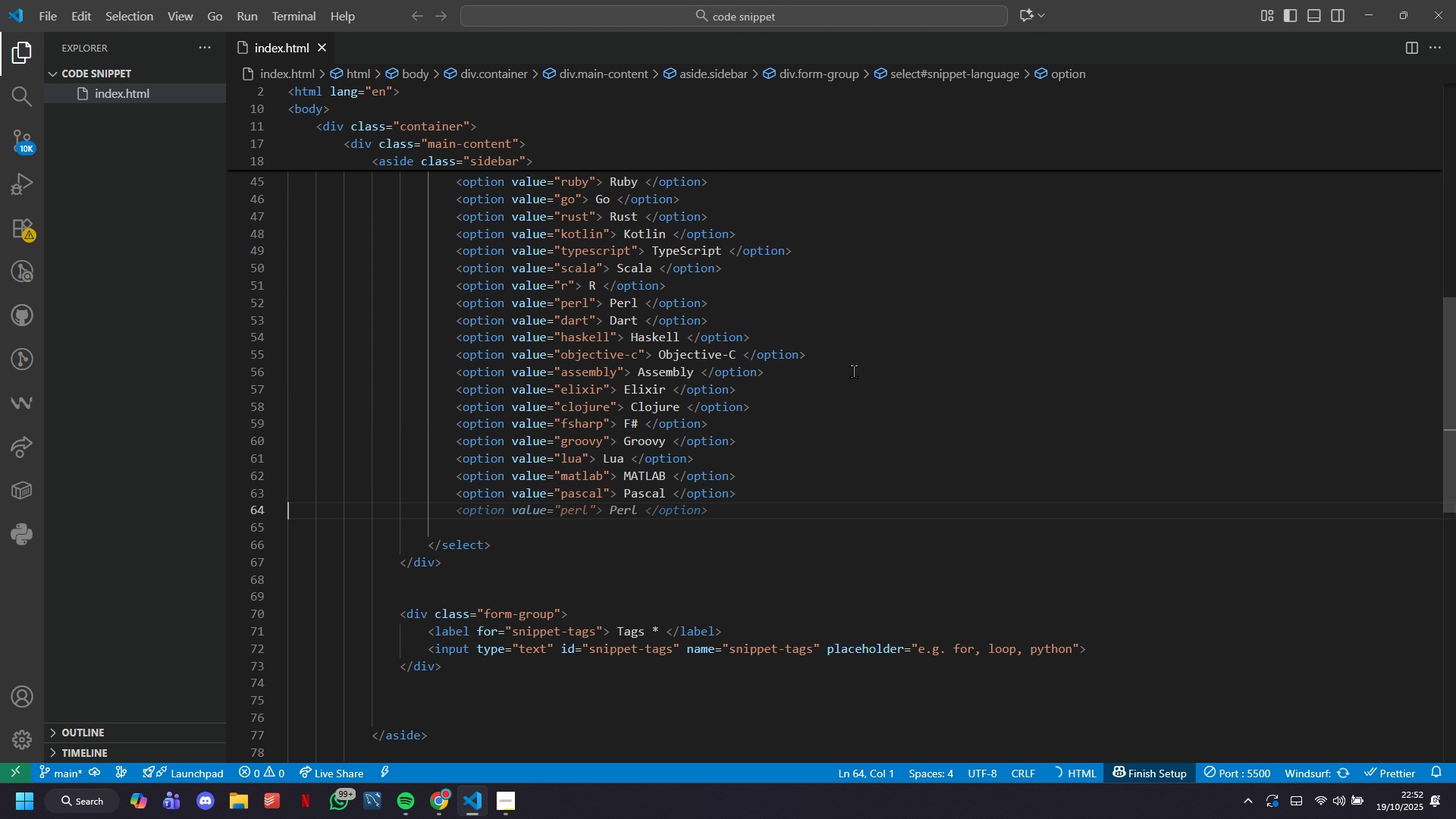 
key(Backspace)
 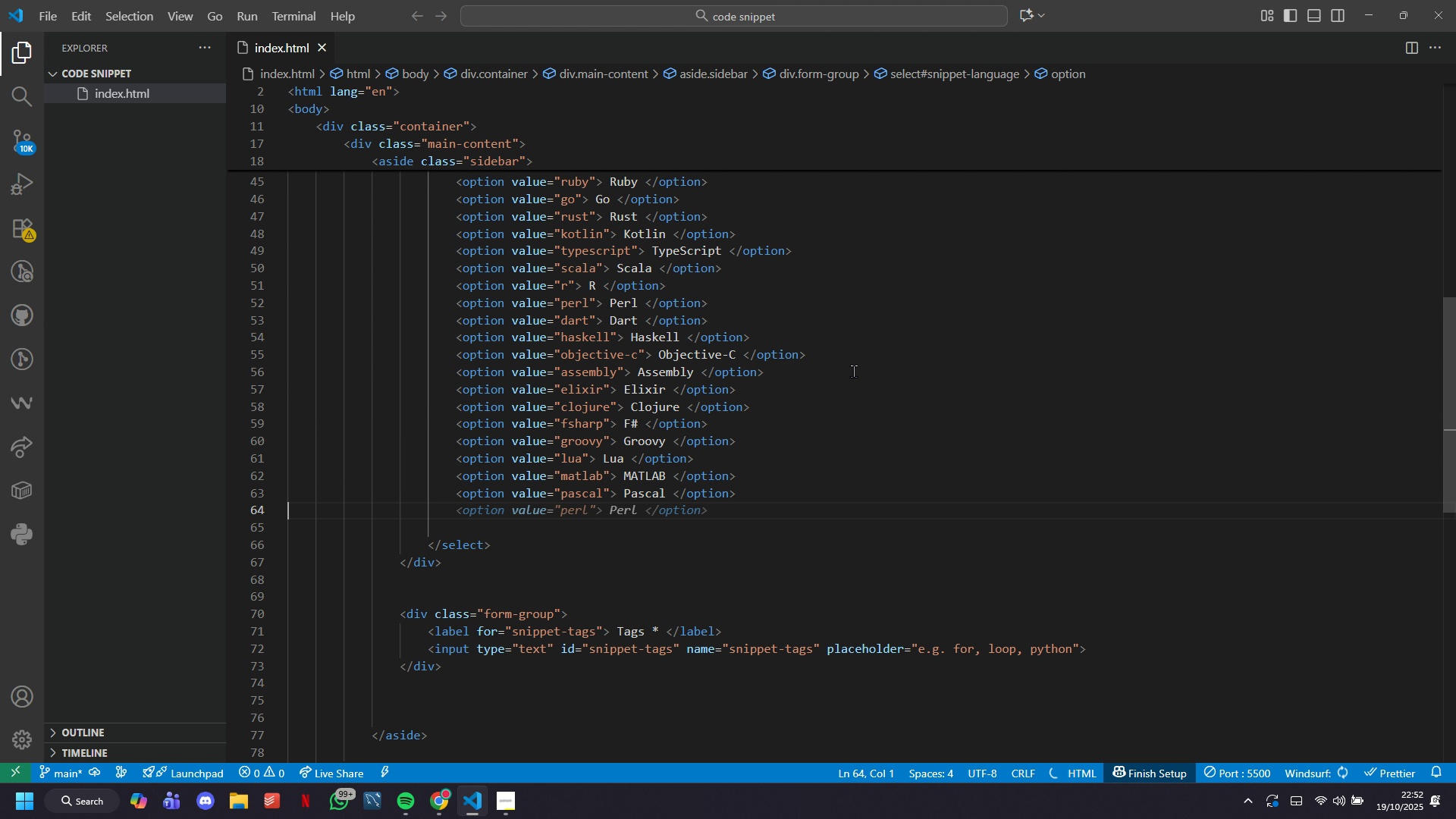 
key(Backspace)
 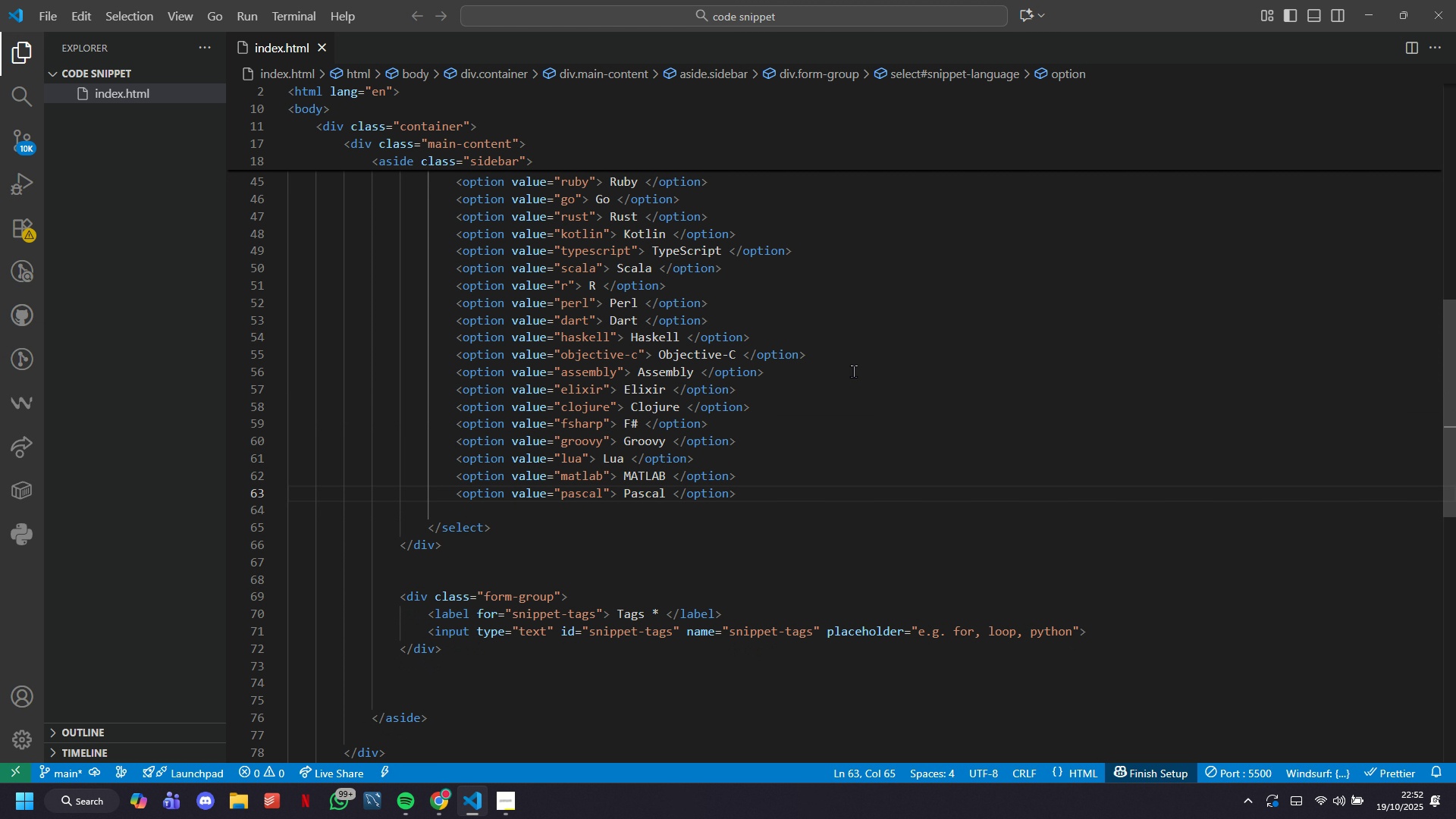 
key(Control+ControlLeft)
 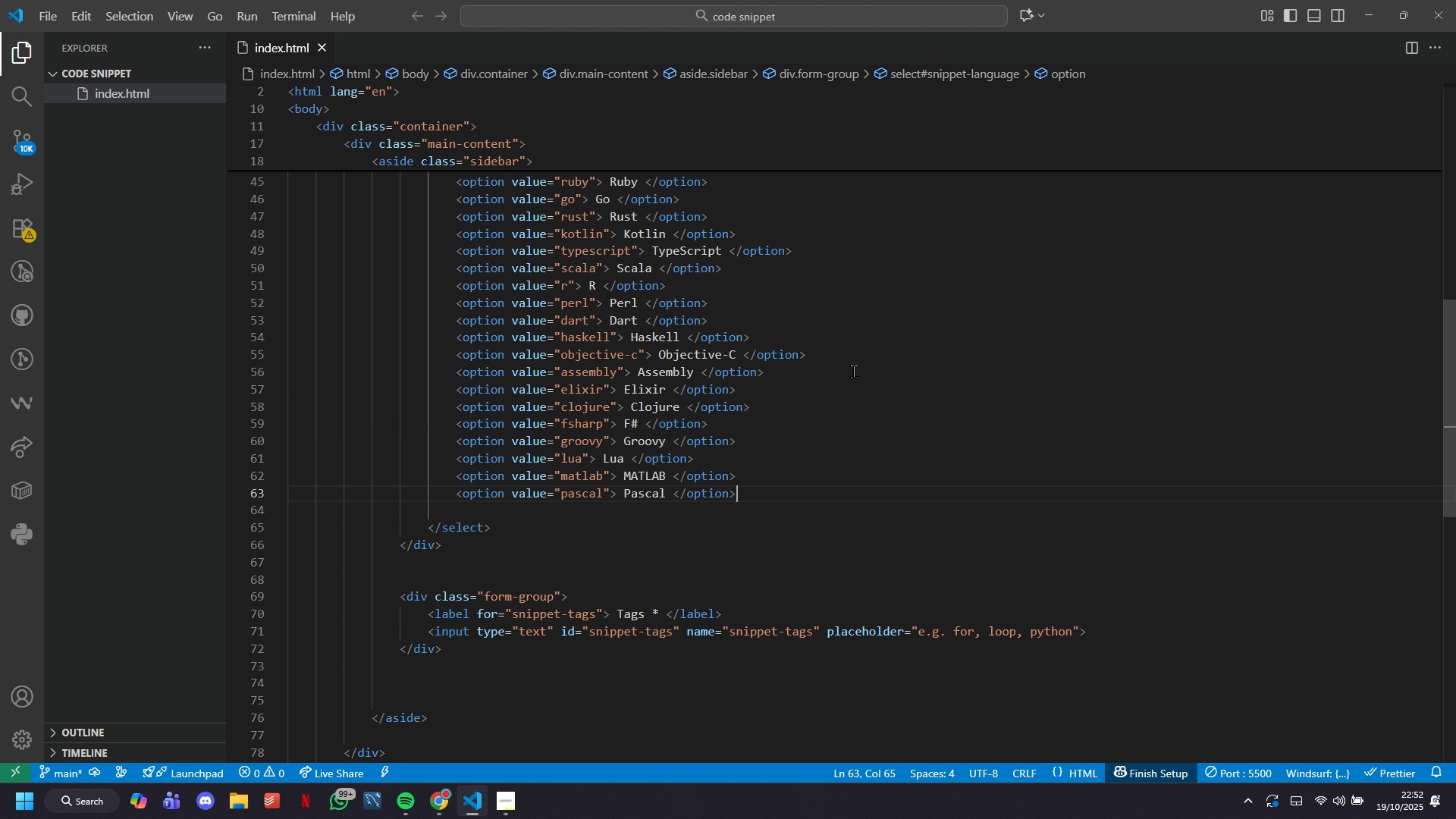 
key(Control+S)
 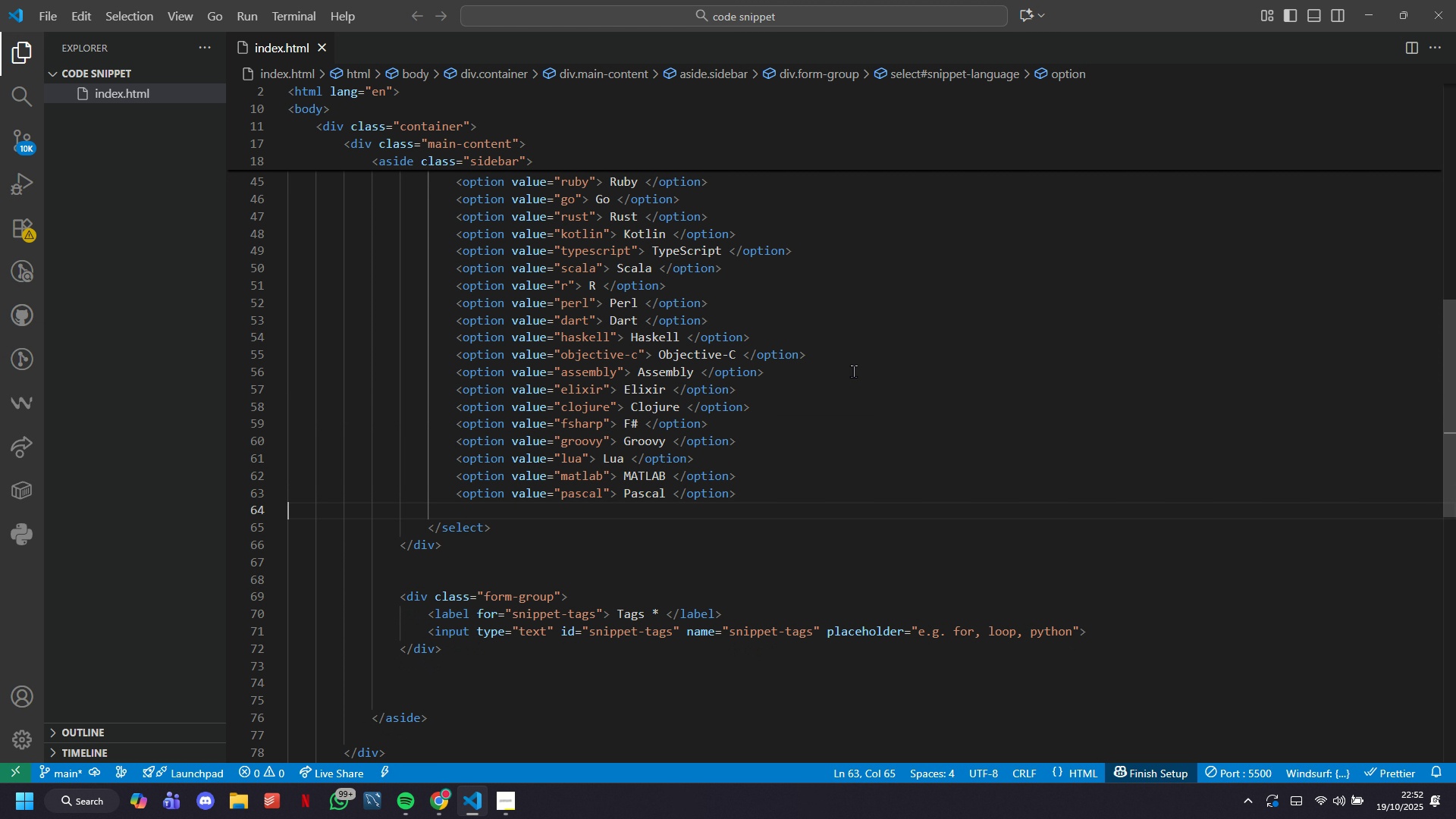 
key(ArrowDown)
 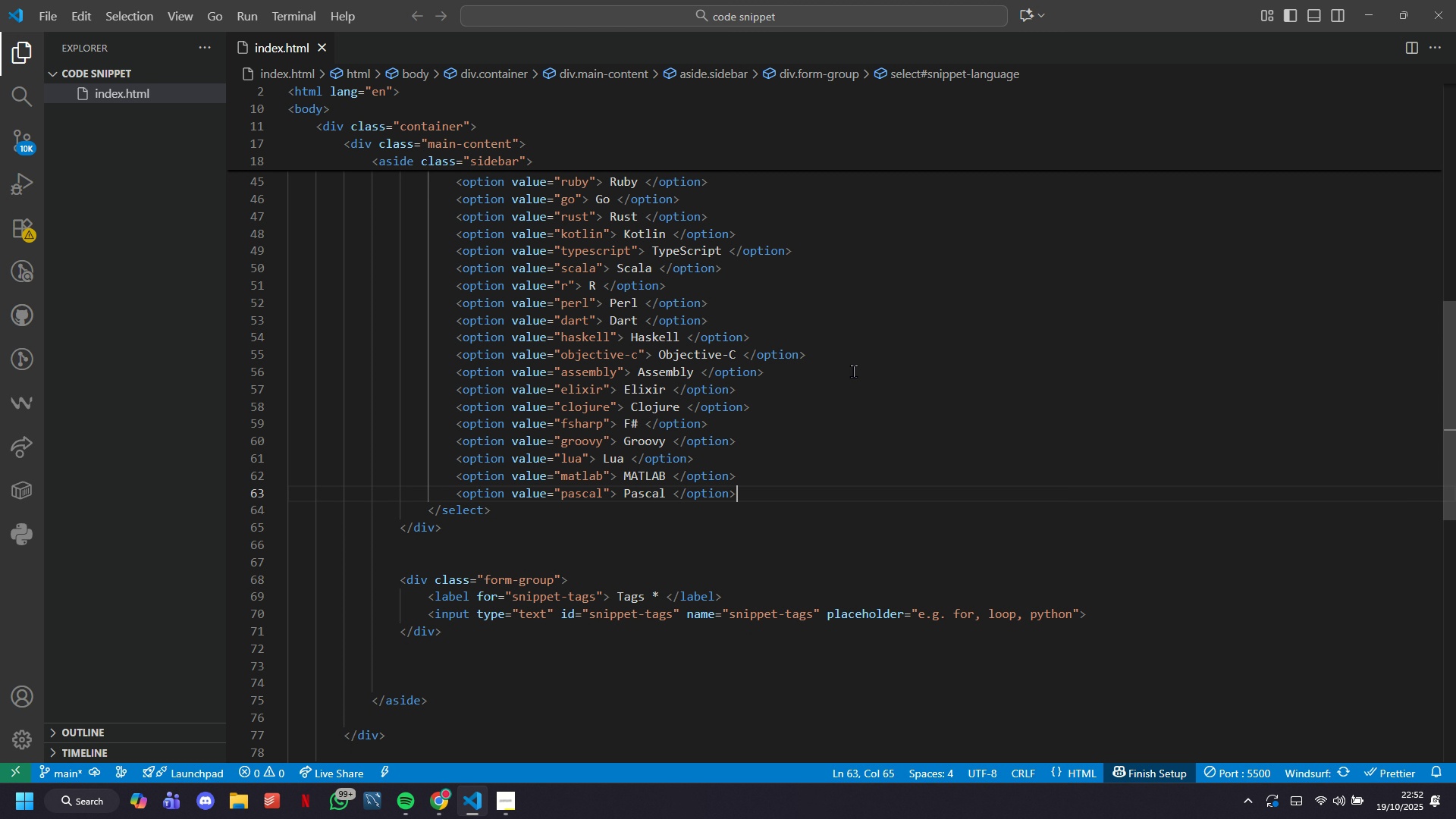 
key(Backspace)
 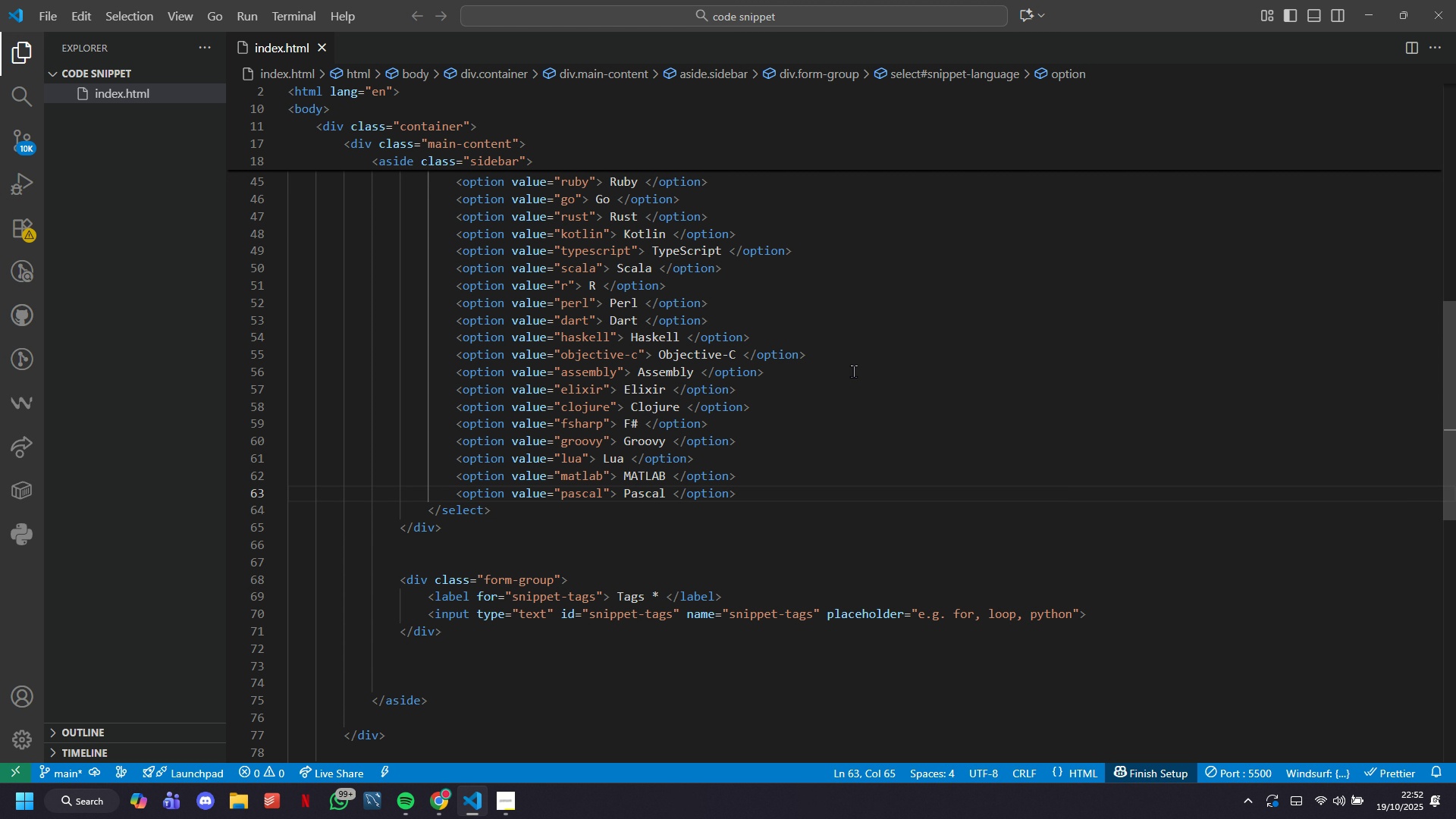 
key(Control+S)
 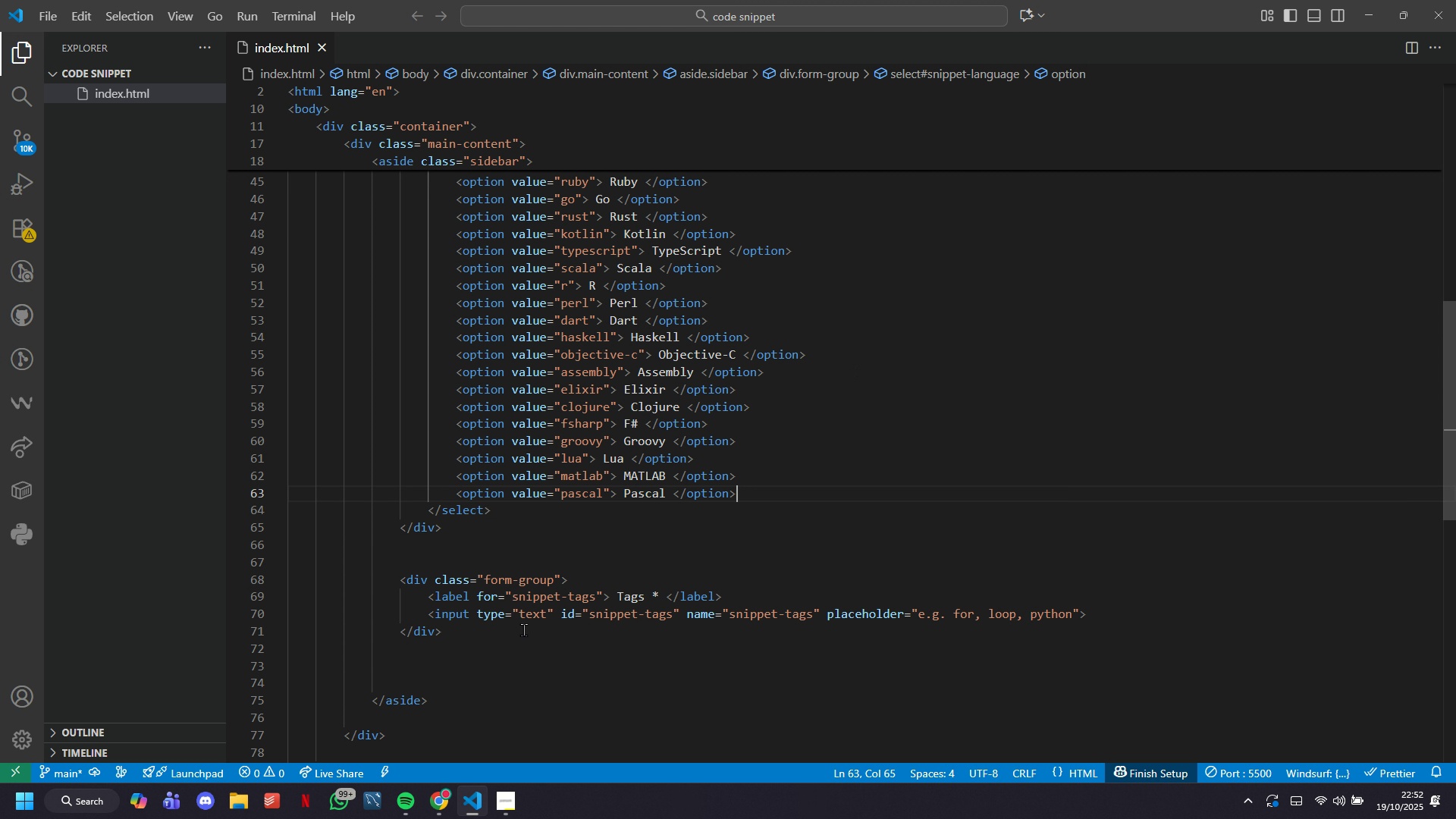 
left_click([495, 662])
 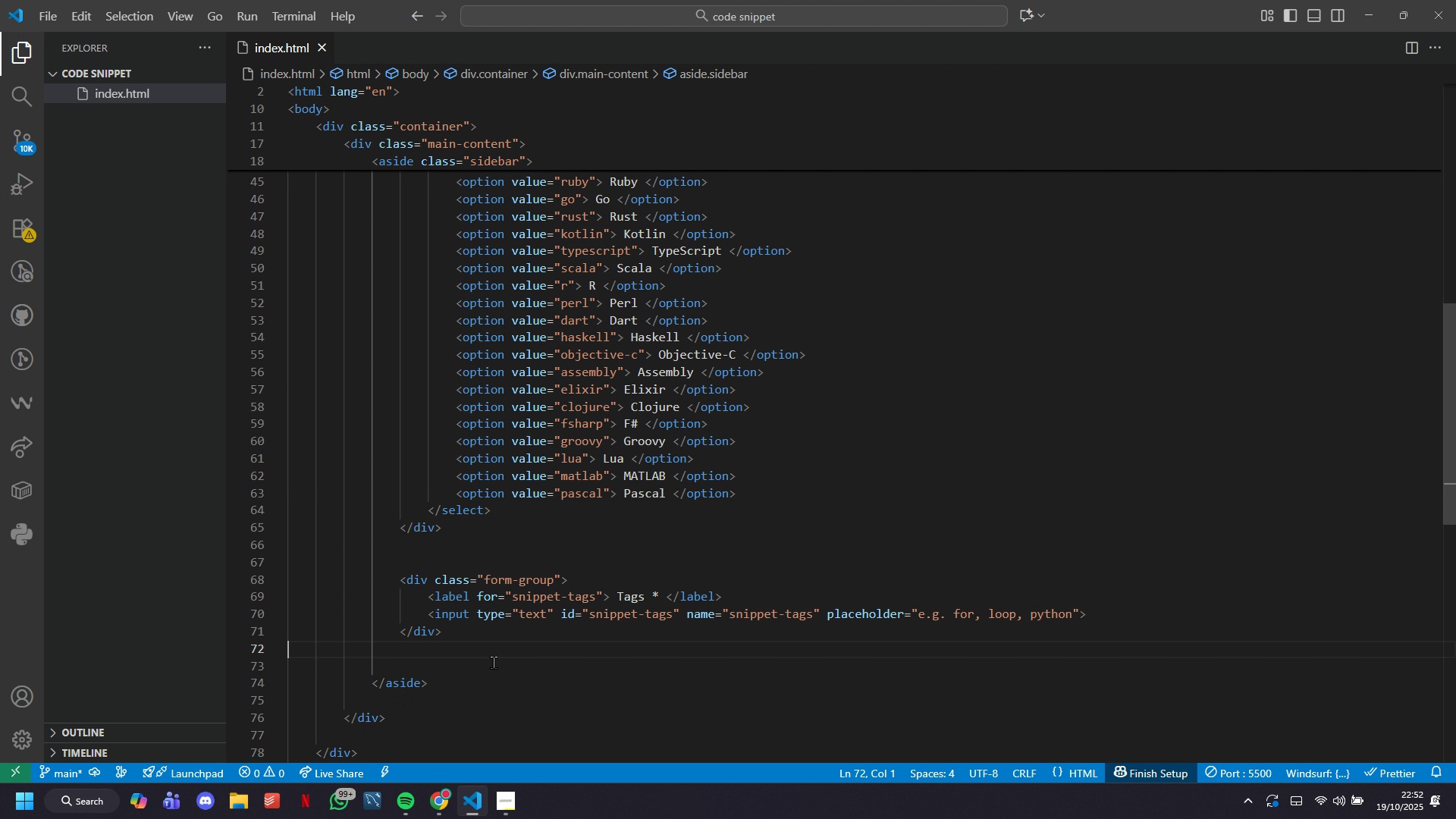 
key(Control+Backspace)
 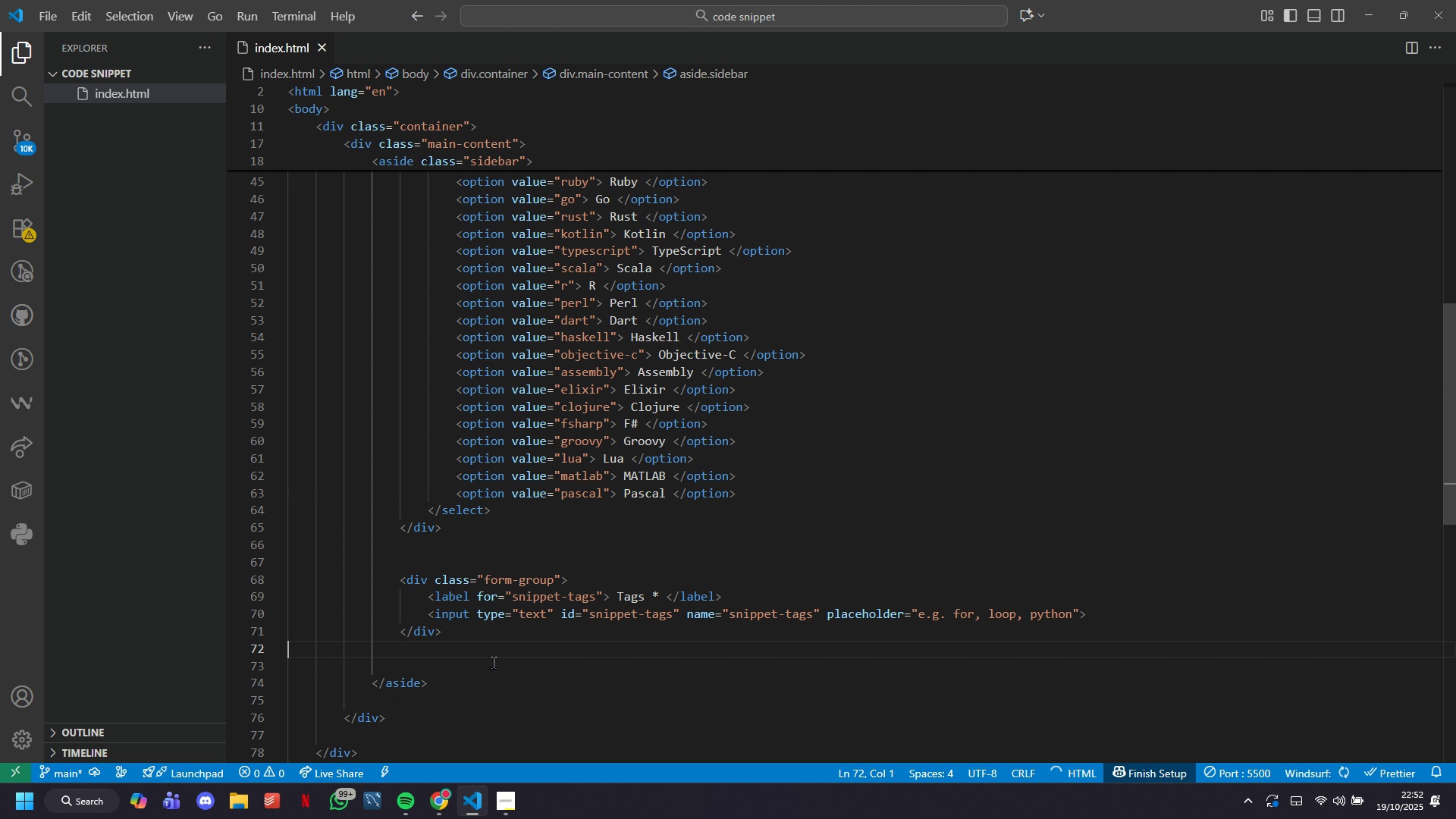 
key(Backspace)
 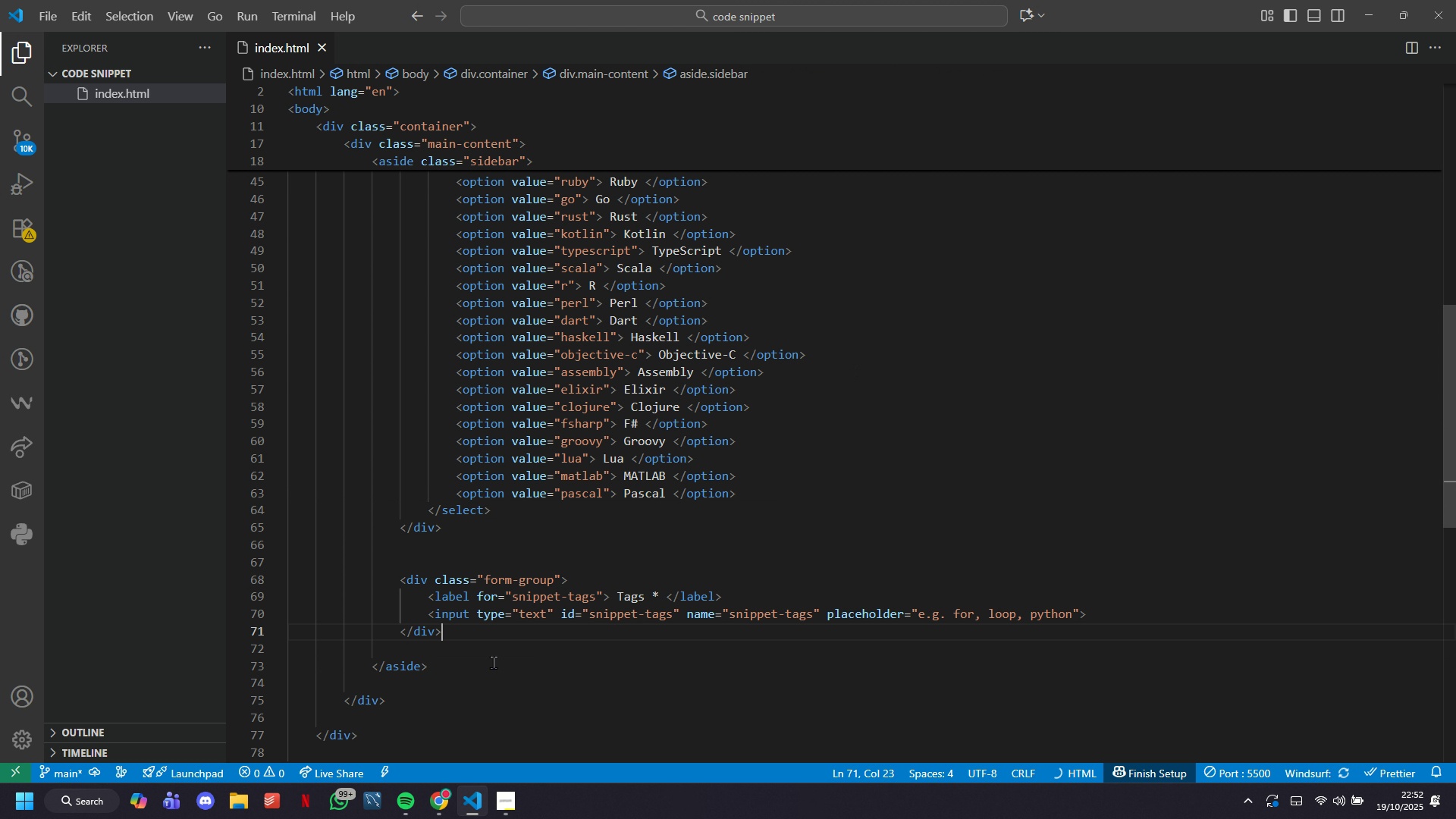 
key(Enter)
 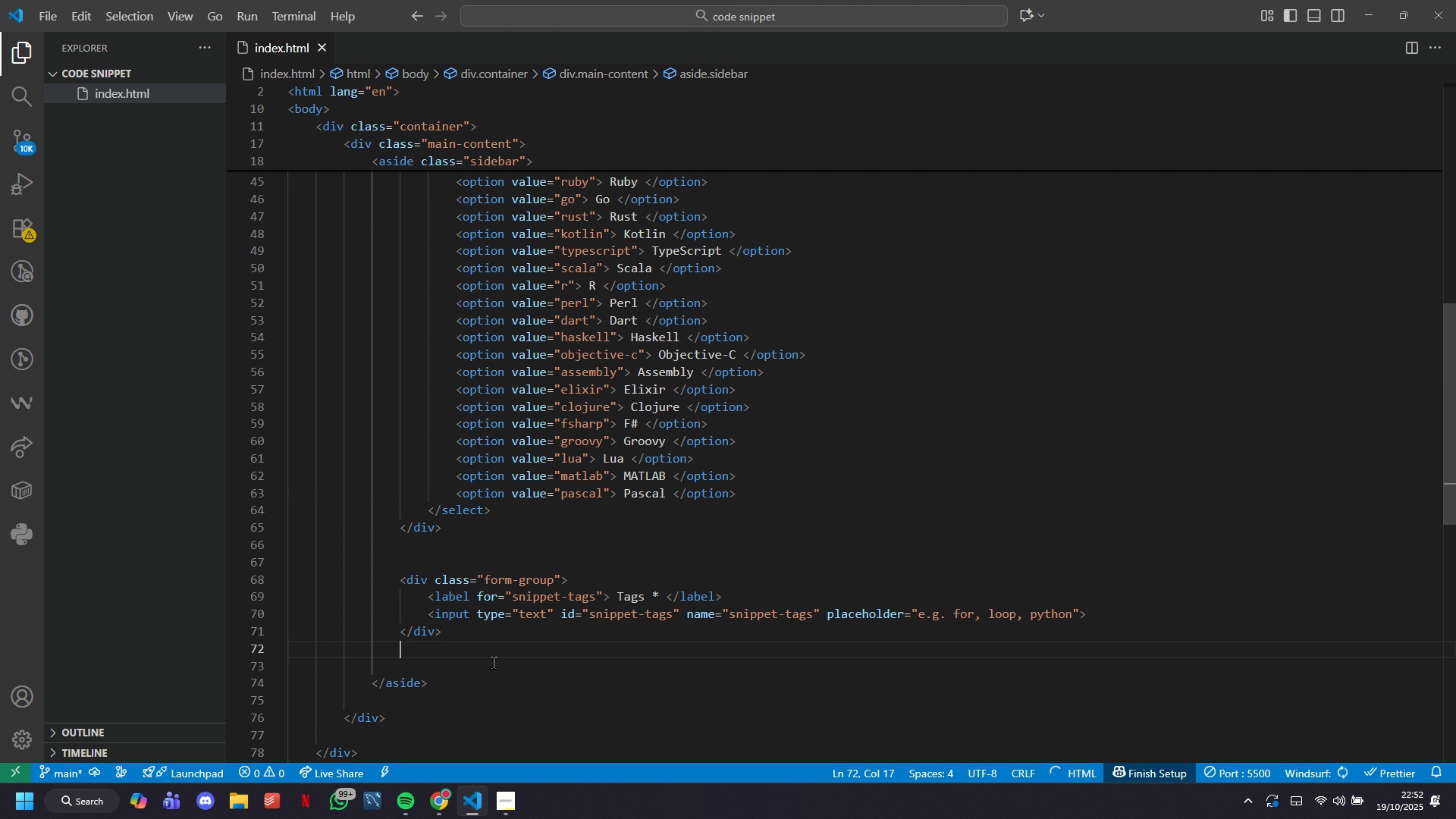 
key(Enter)
 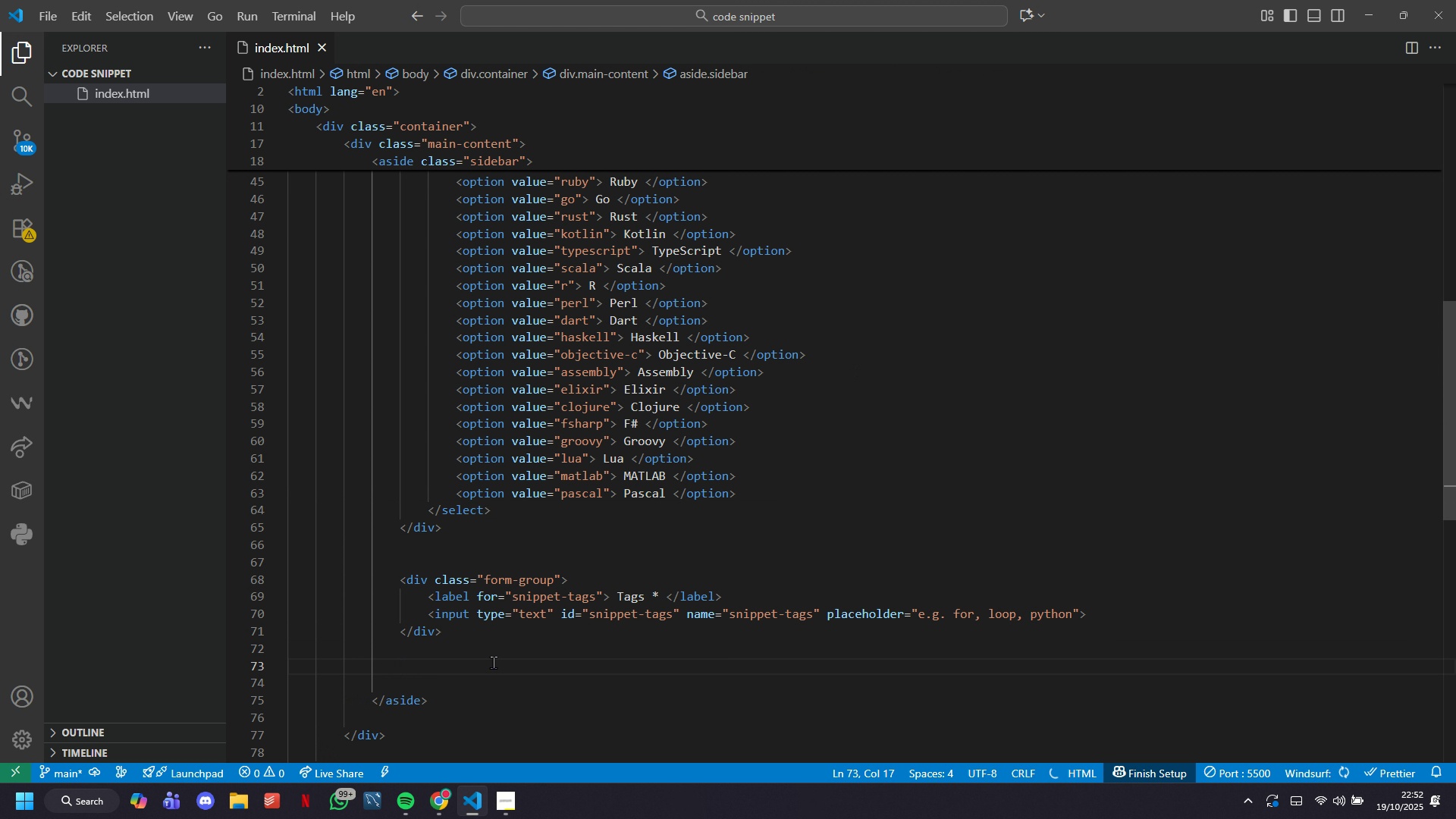 
key(Control+S)
 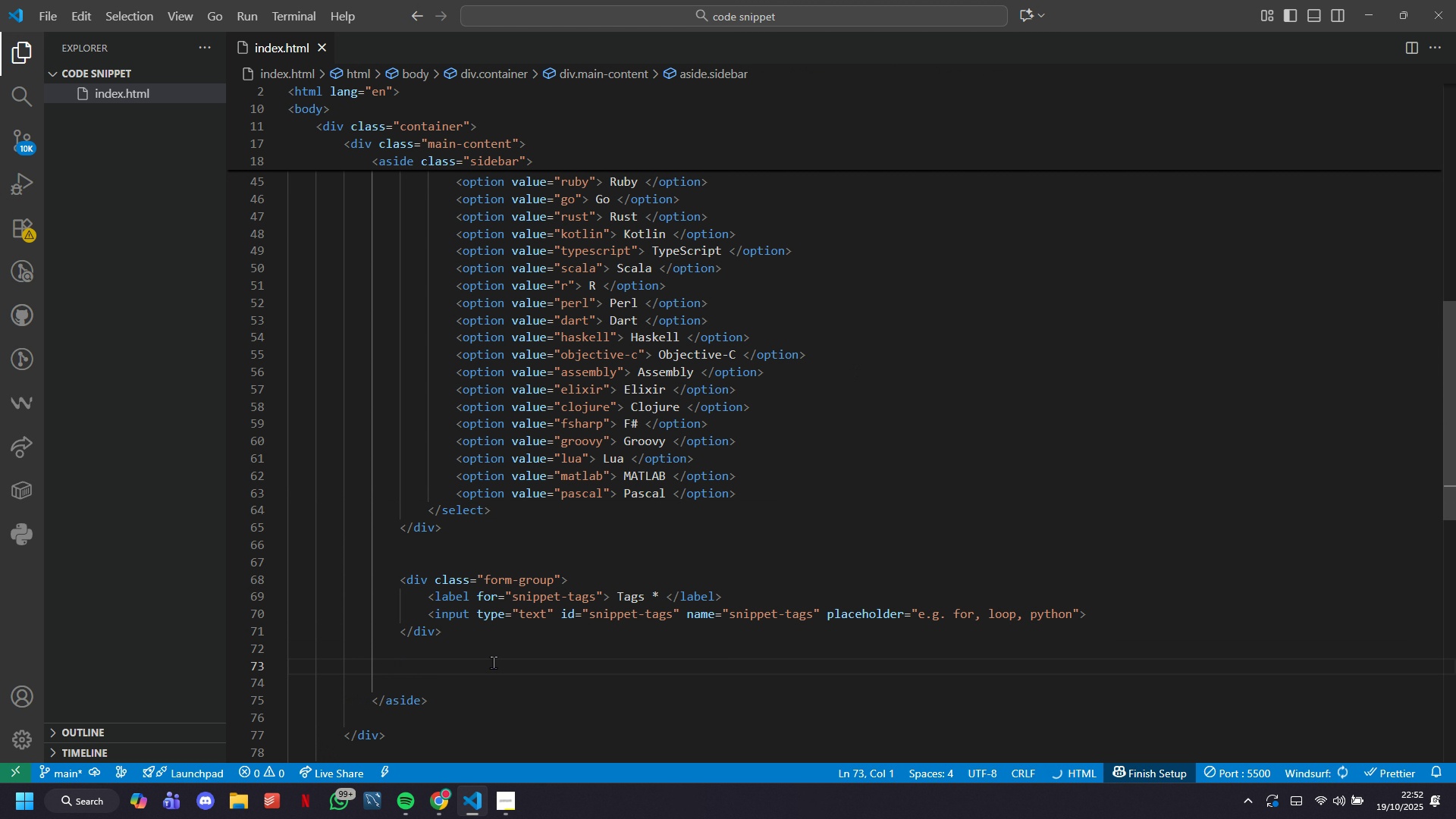 
key(Backspace)
 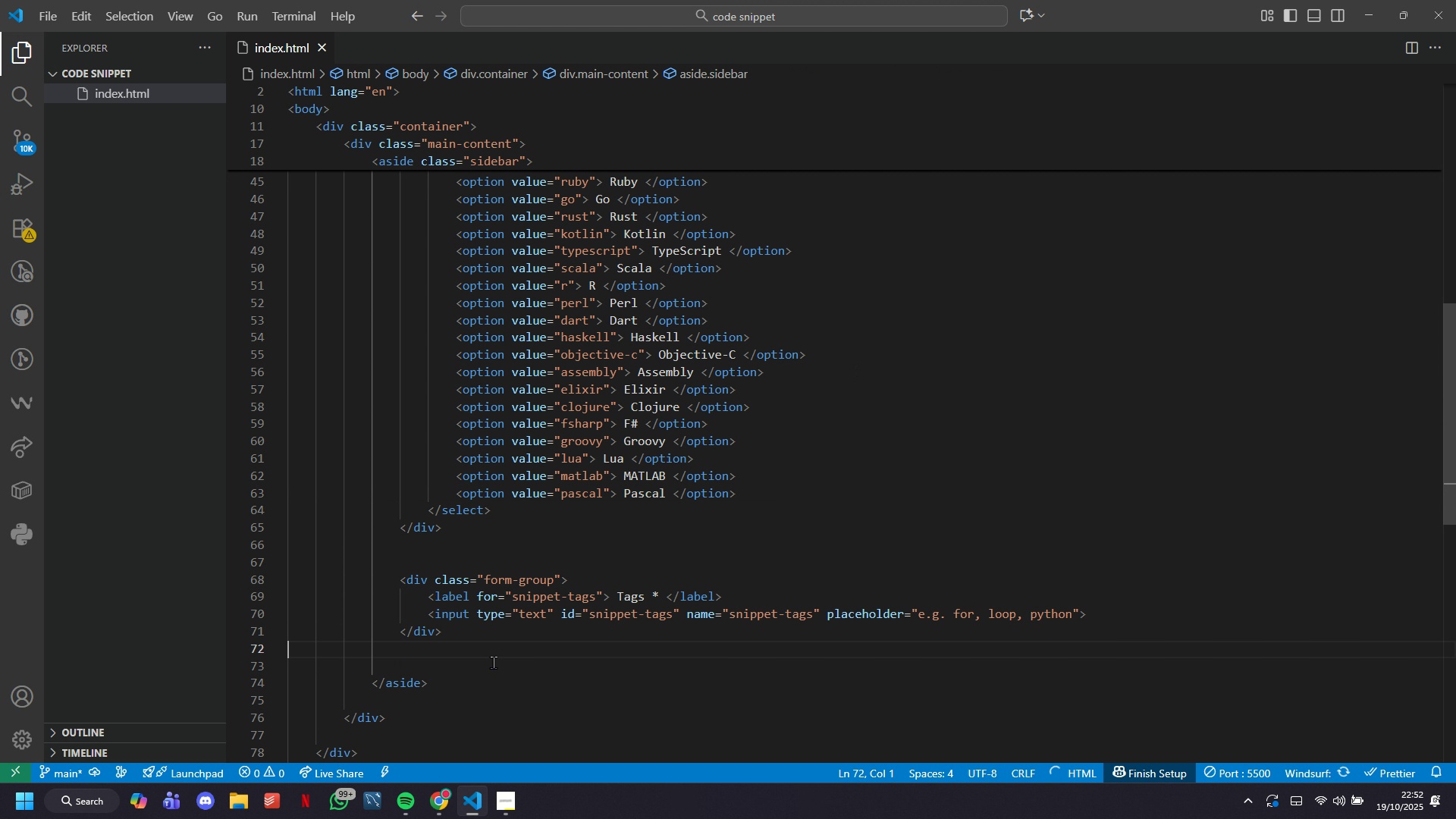 
key(Backspace)
 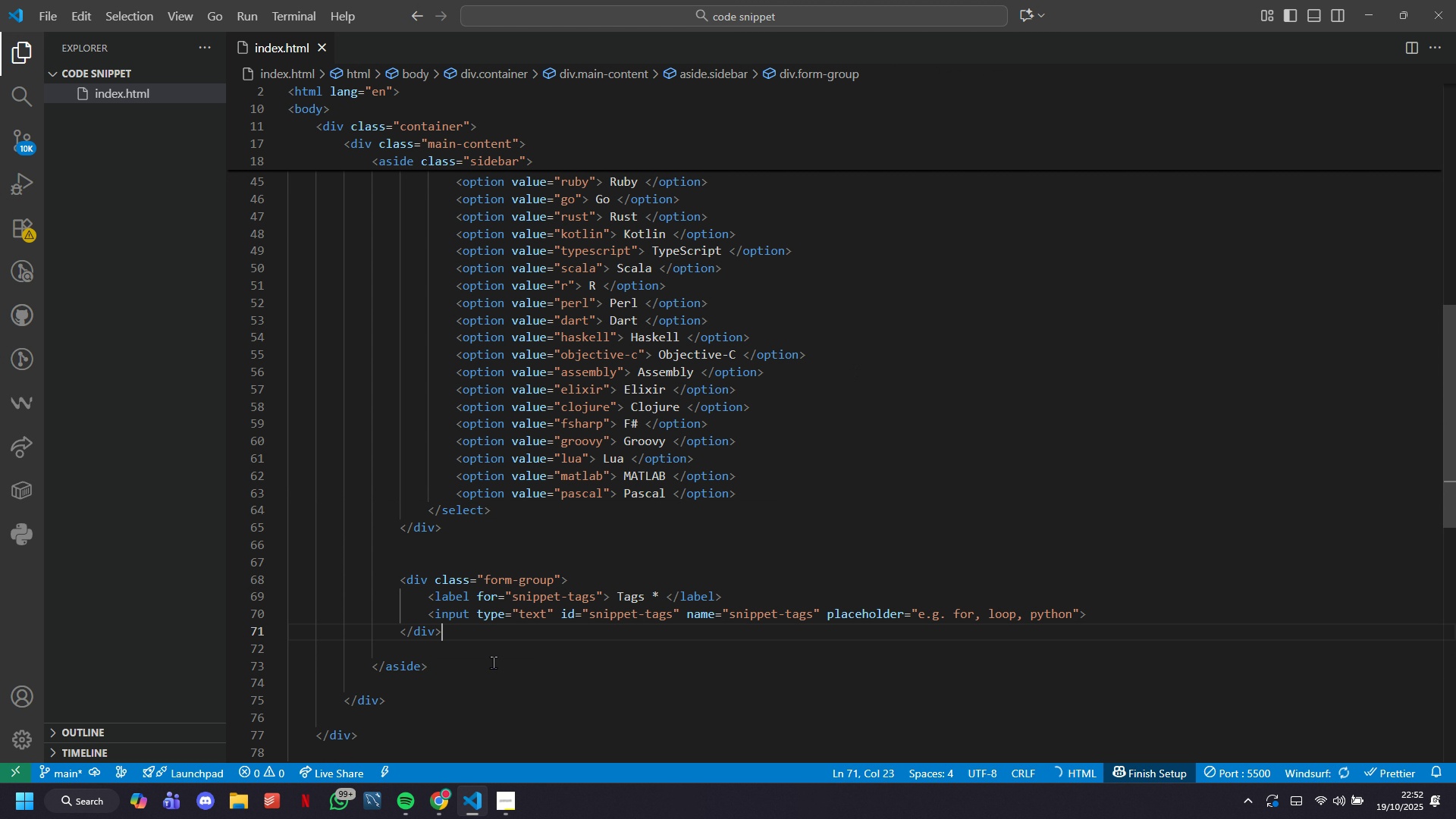 
key(Enter)
 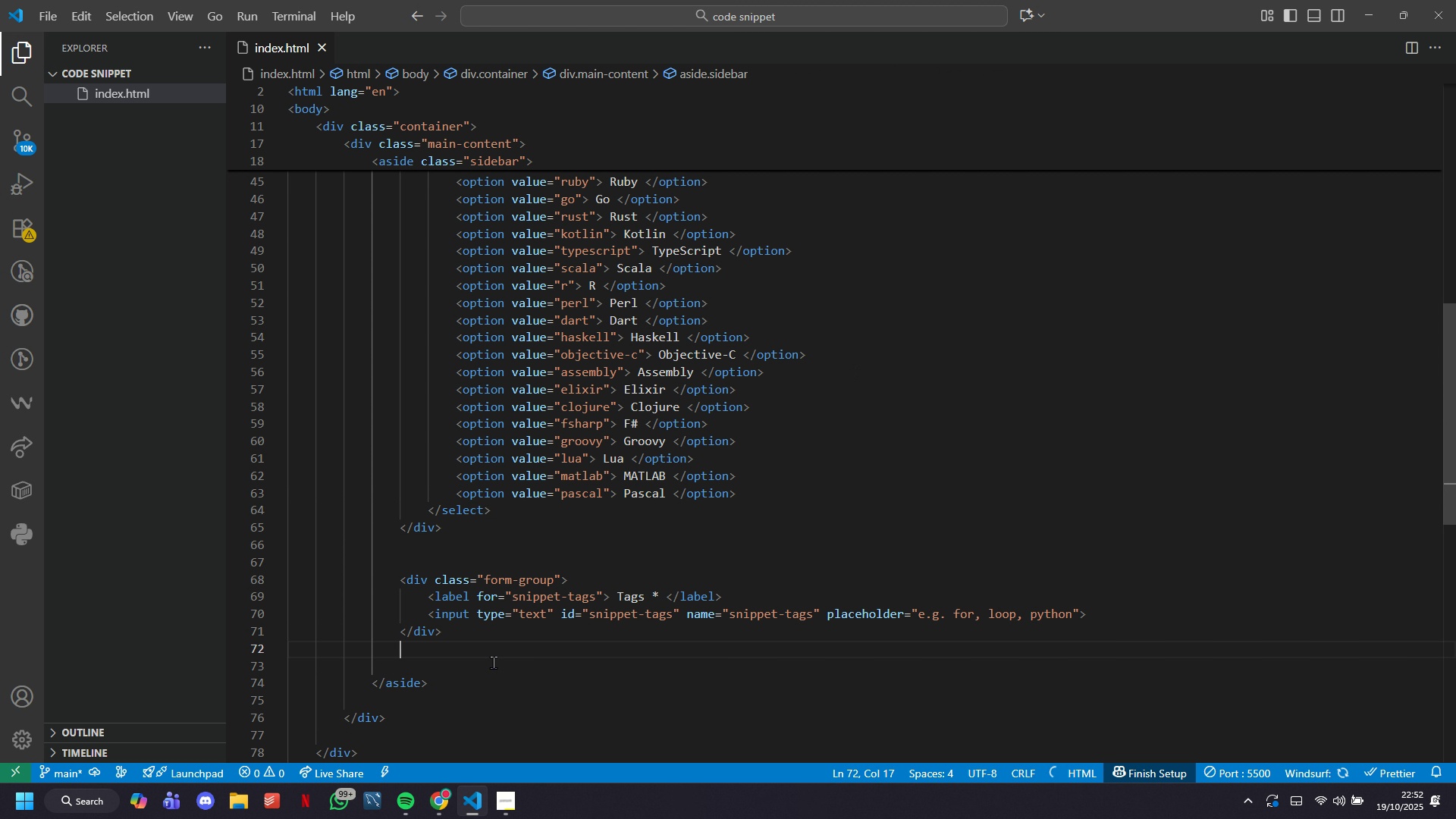 
key(Enter)
 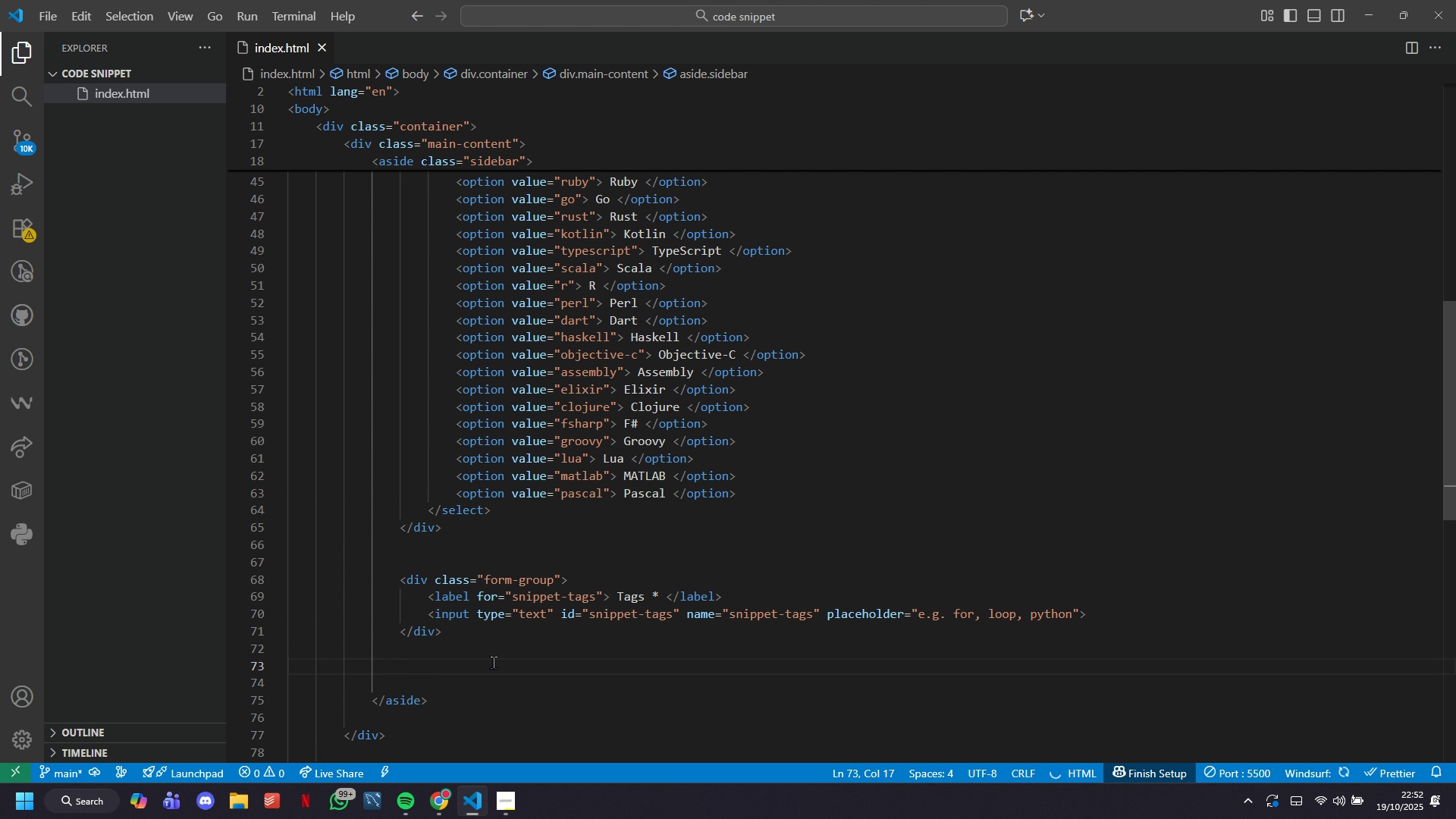 
hold_key(key=ShiftRight, duration=0.44)
 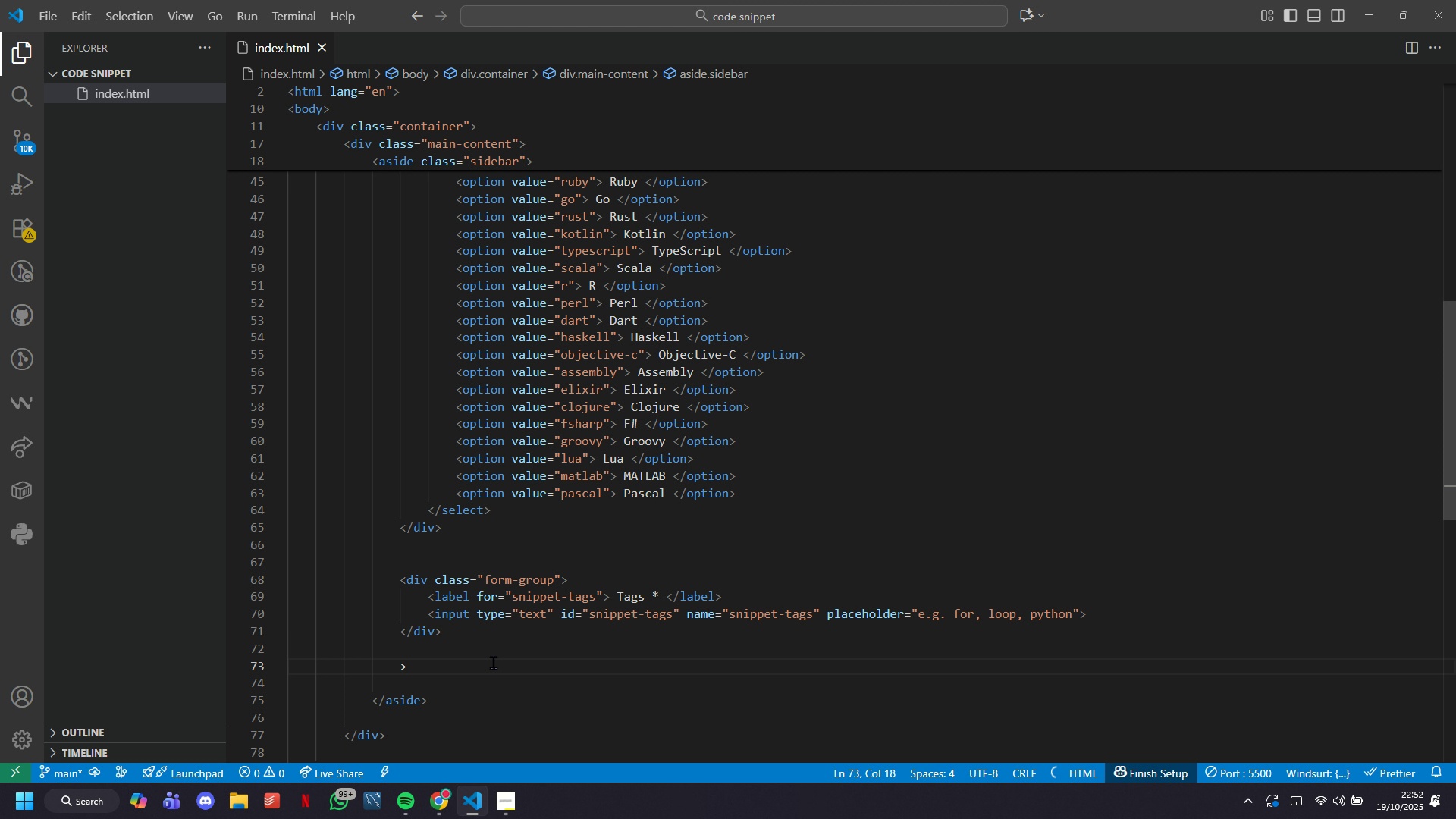 
type(.)
key(Backspace)
type(,diuv )
key(Tab)
 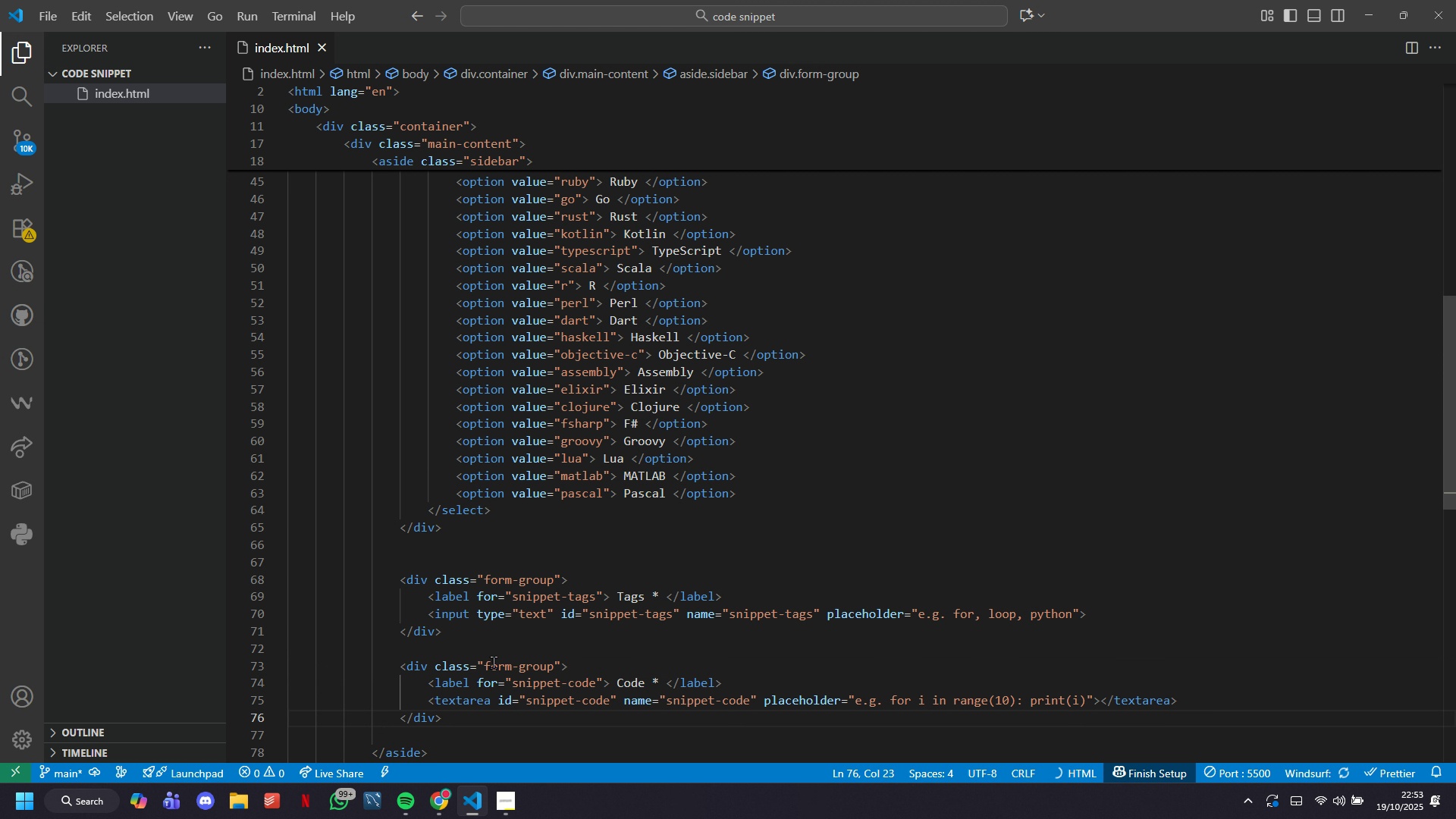 
key(ArrowUp)
 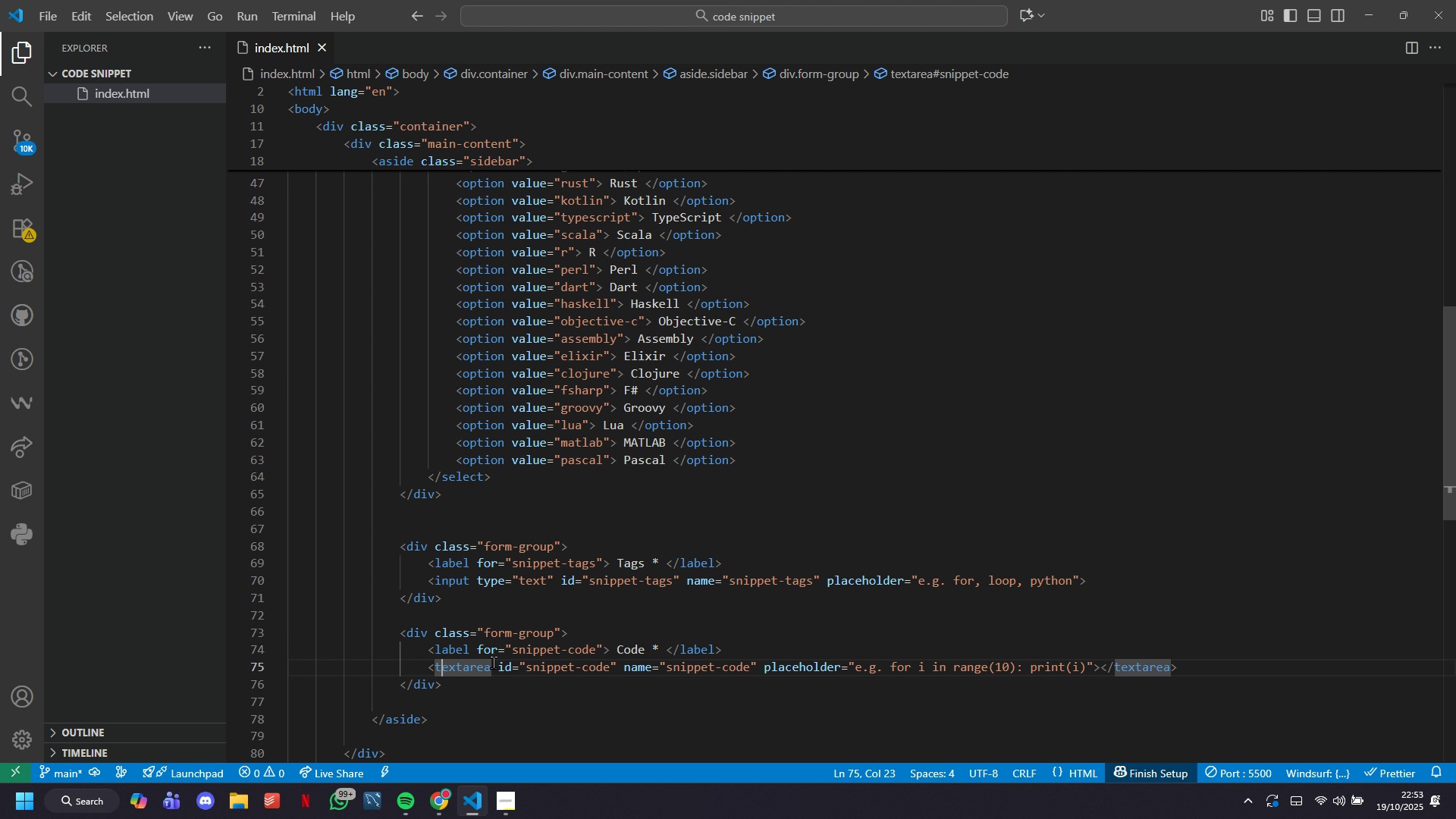 
wait(5.16)
 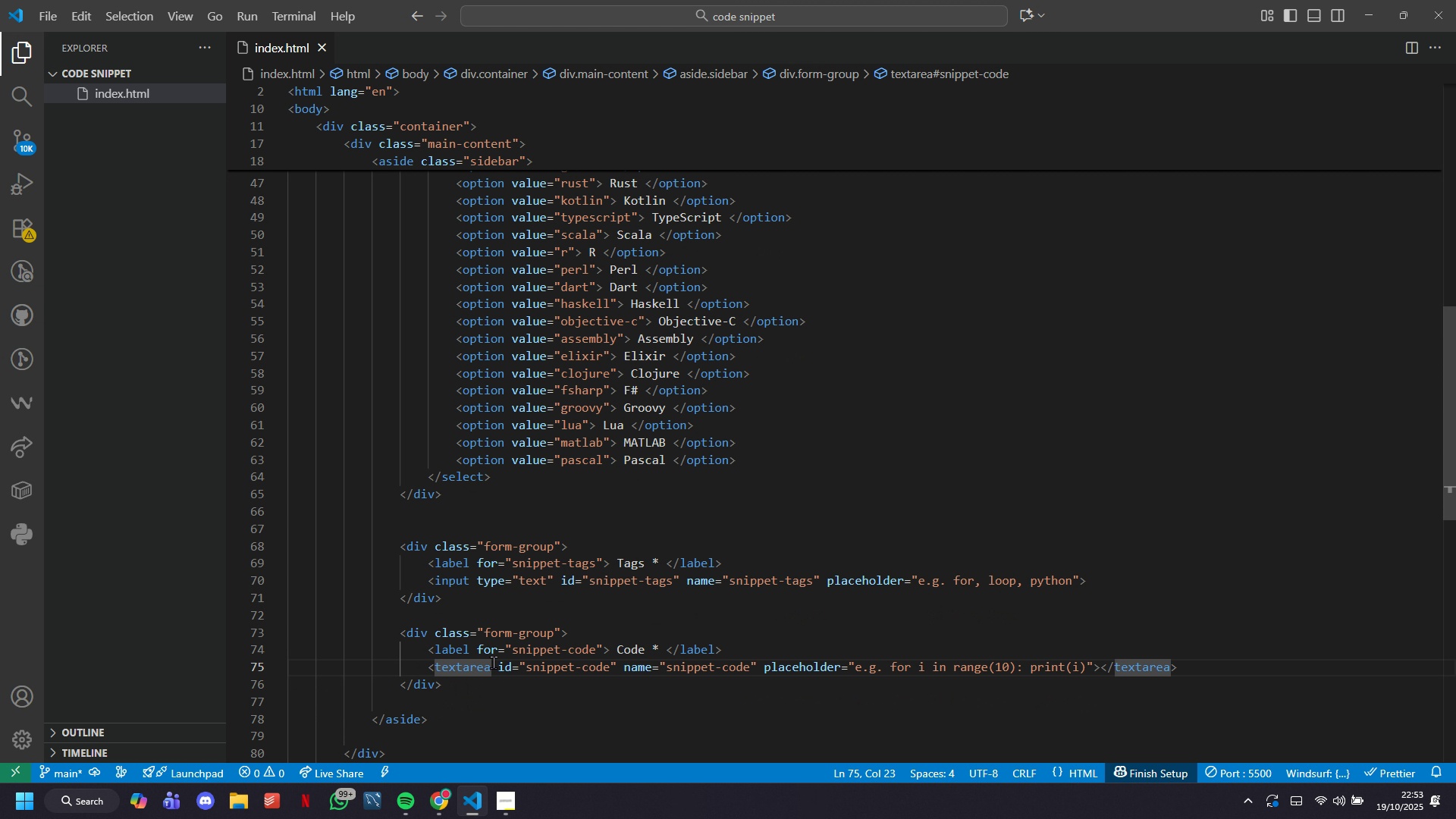 
hold_key(key=ArrowRight, duration=0.42)
 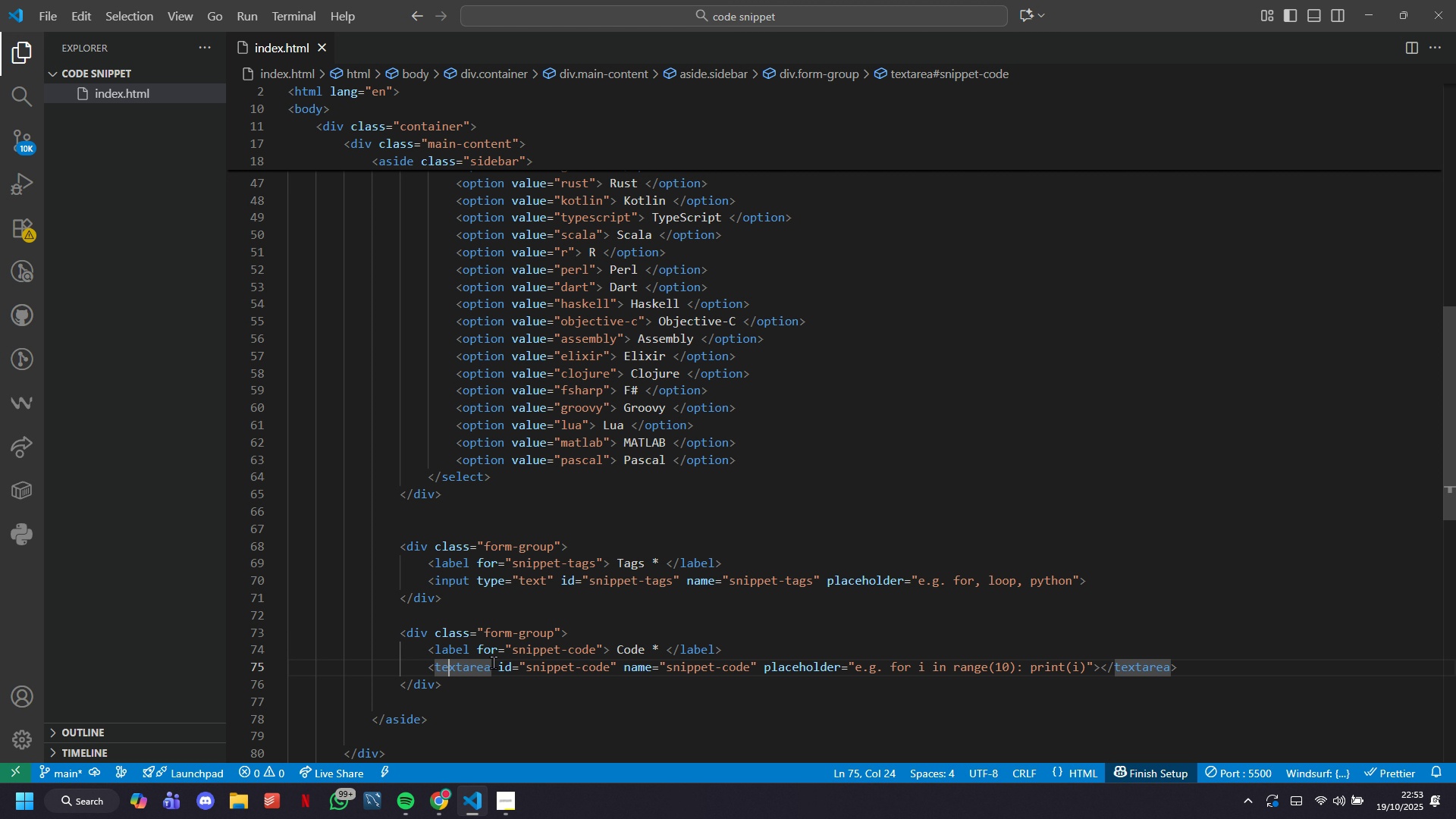 
hold_key(key=ArrowRight, duration=0.79)
 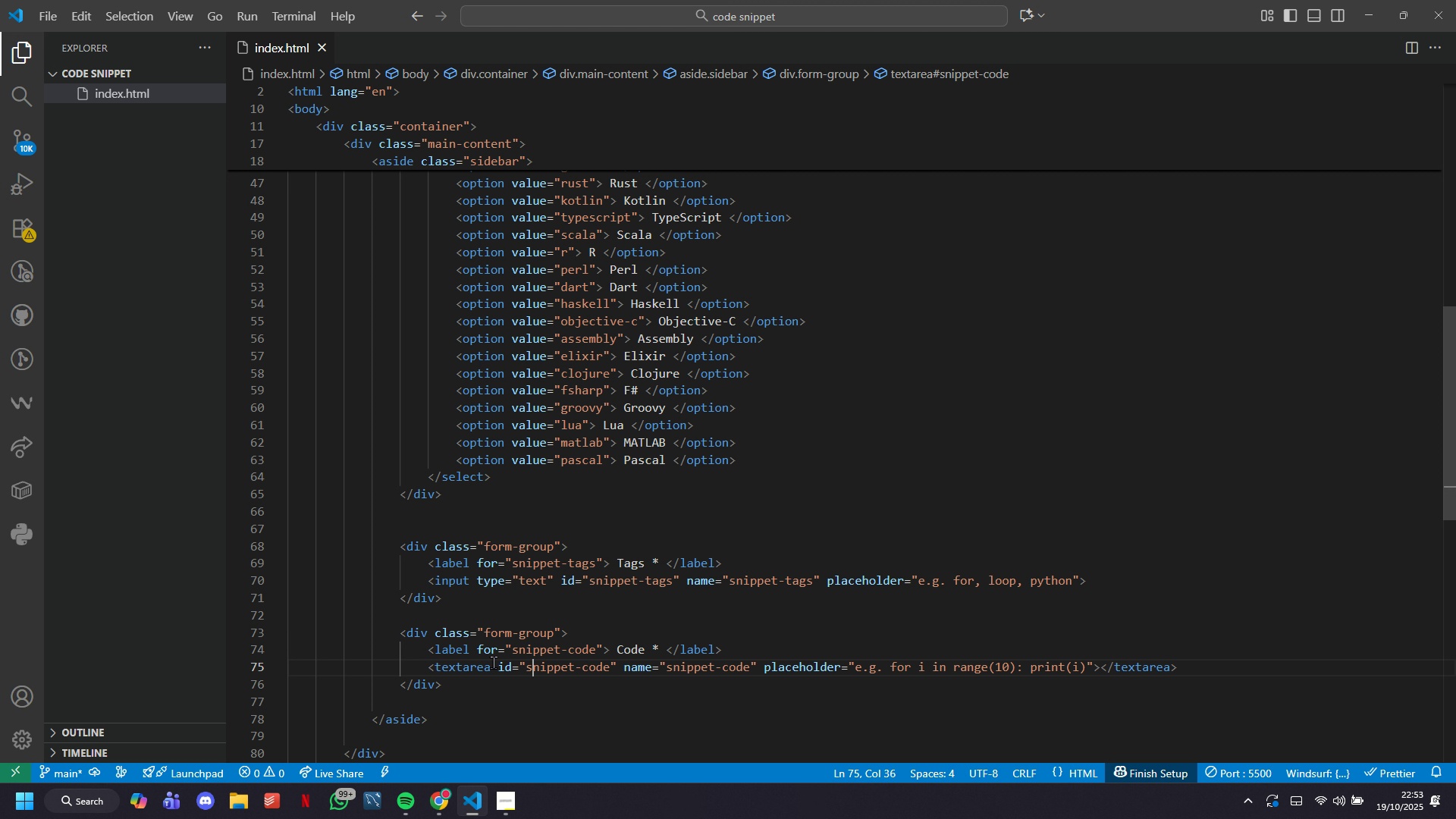 
hold_key(key=ArrowRight, duration=0.49)
 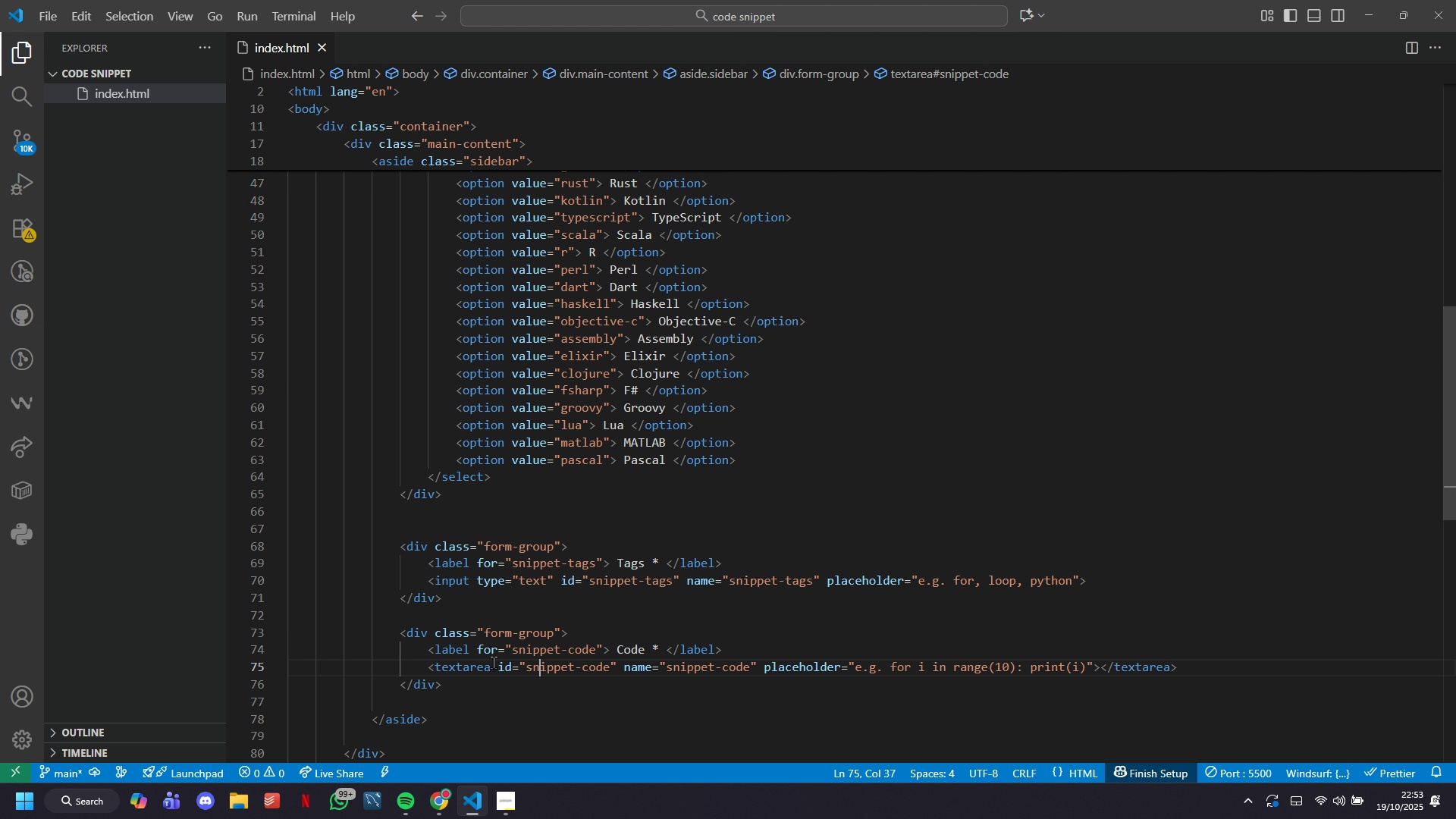 
hold_key(key=ArrowRight, duration=1.5)
 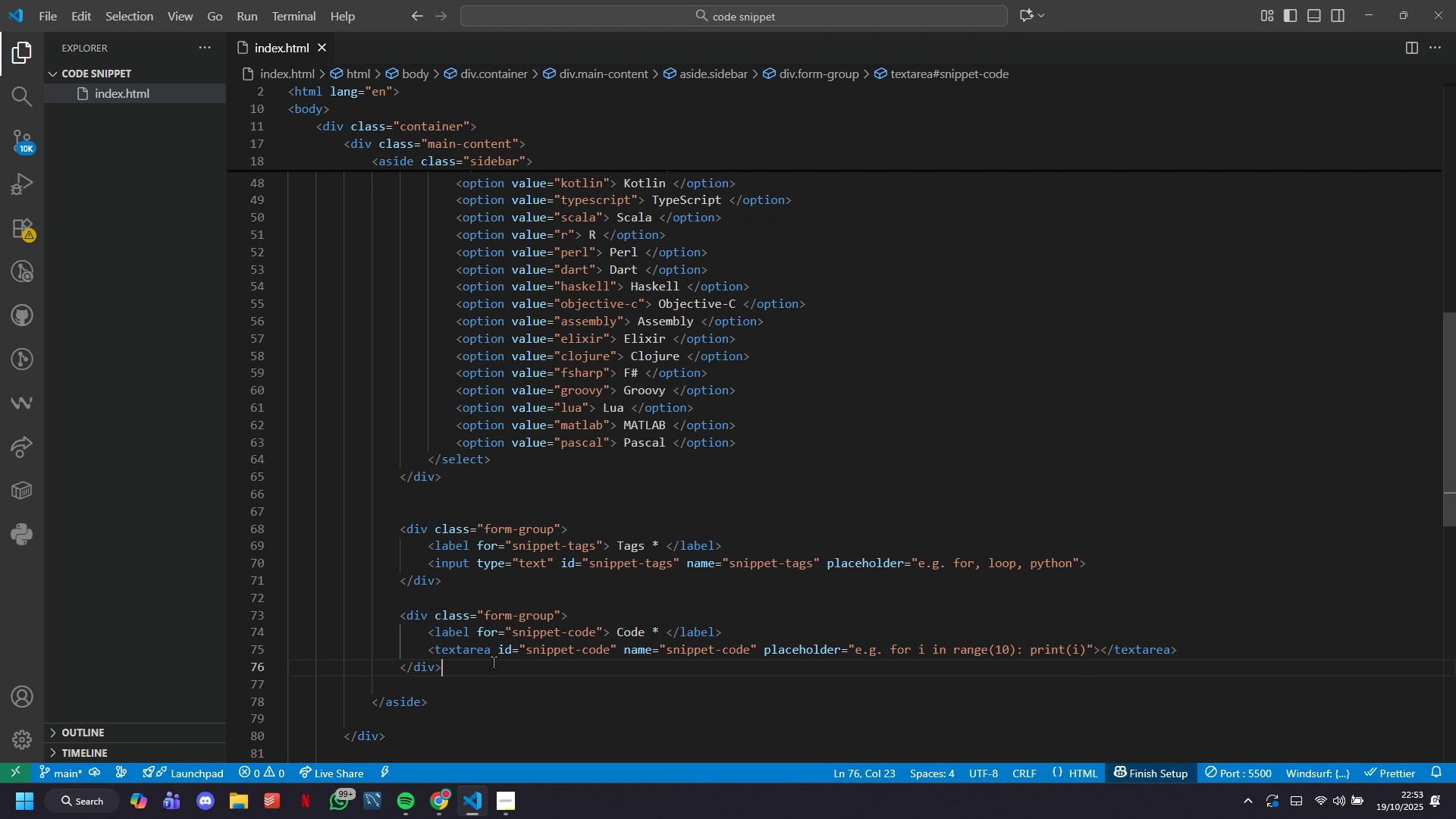 
hold_key(key=ArrowRight, duration=28.24)
 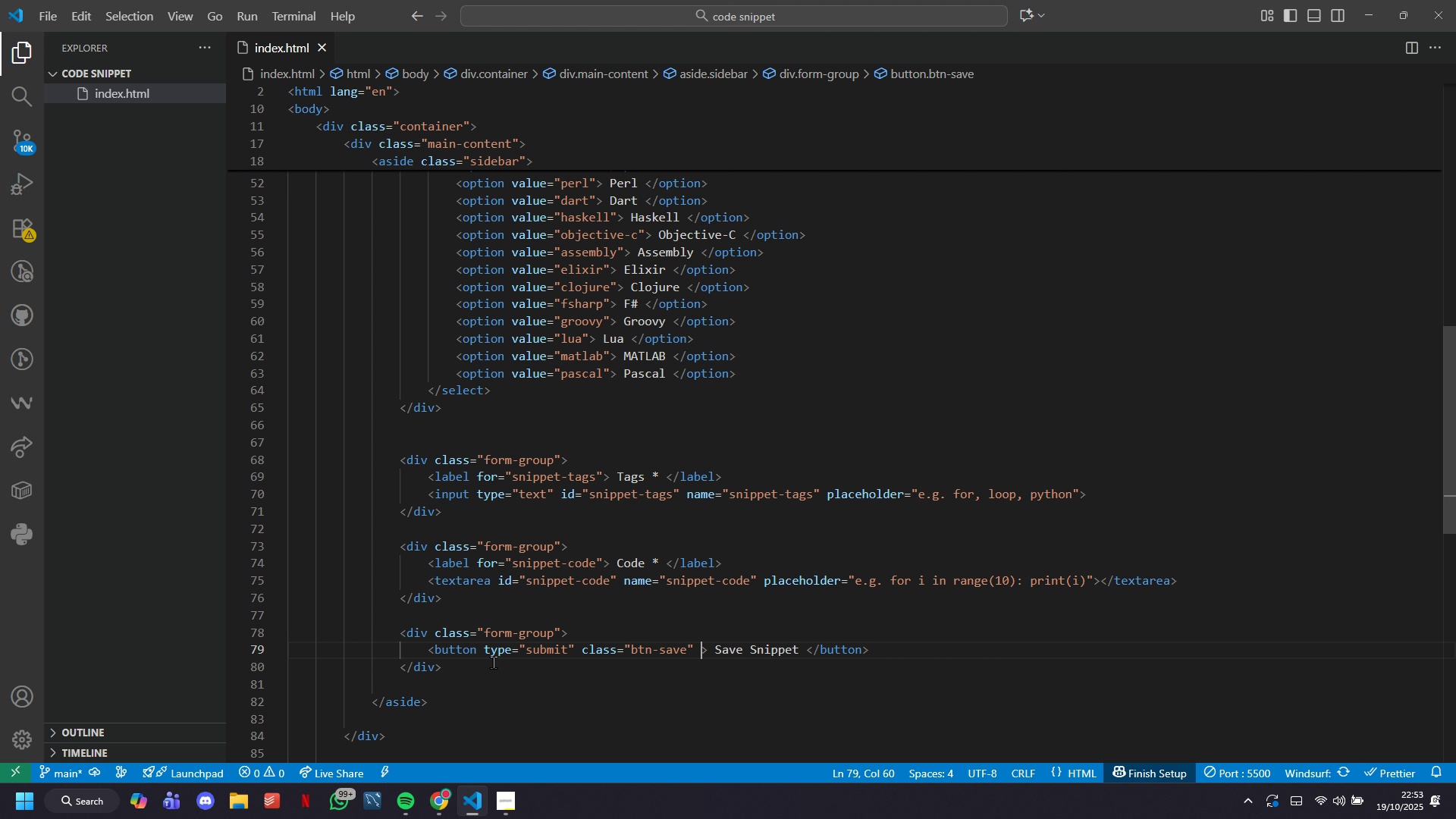 
key(ArrowDown)
 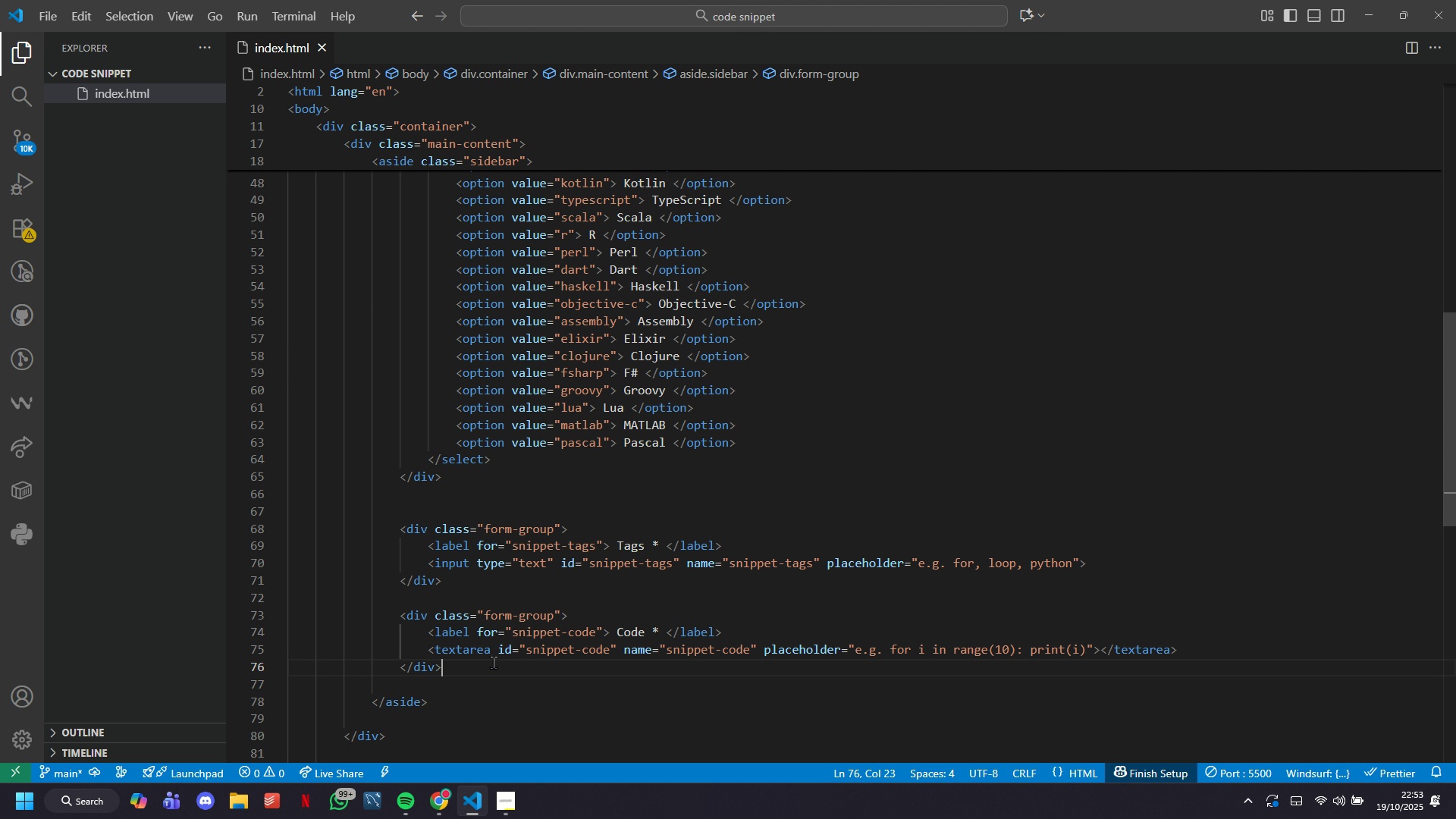 
key(Enter)
 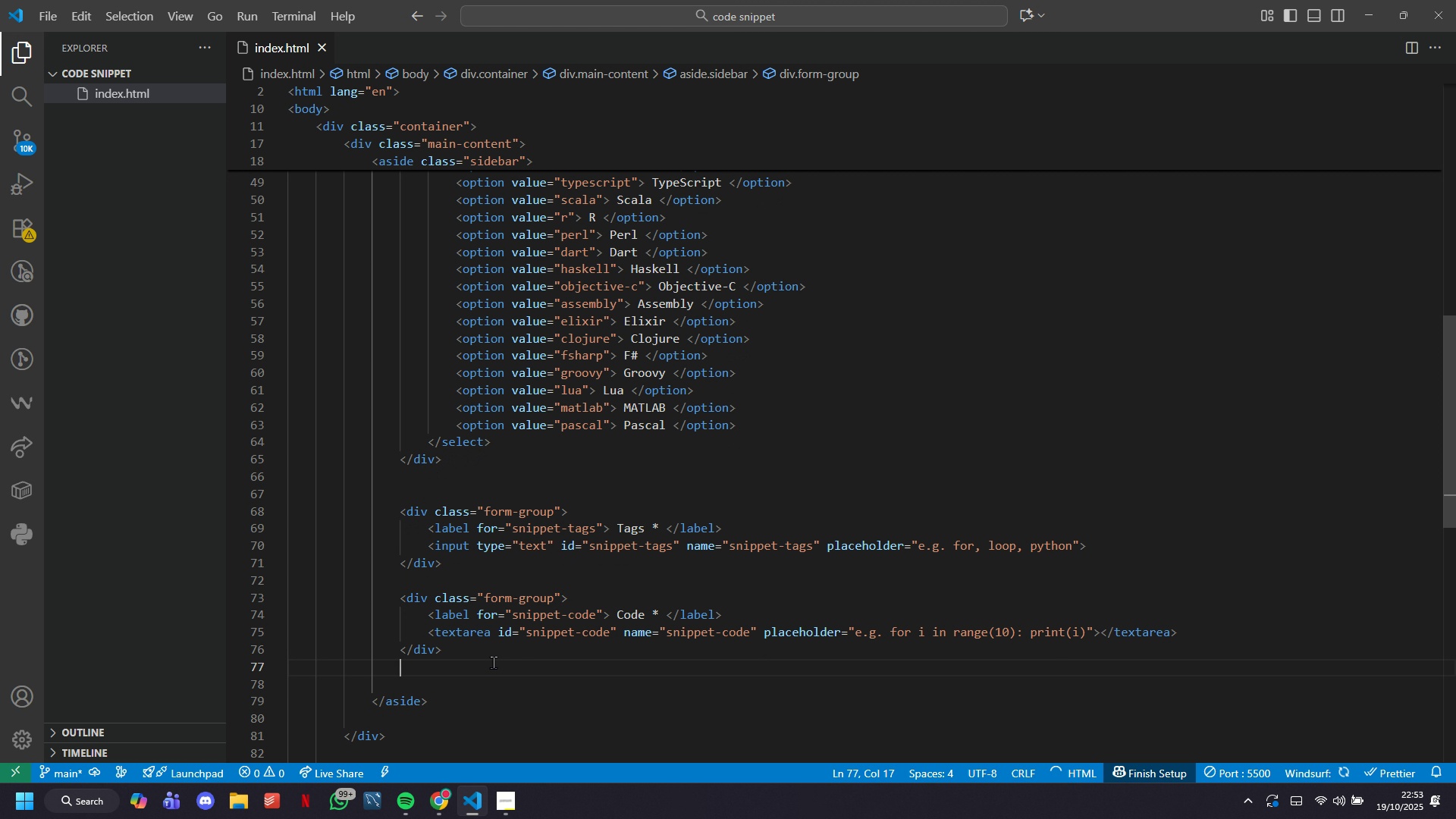 
key(Enter)
 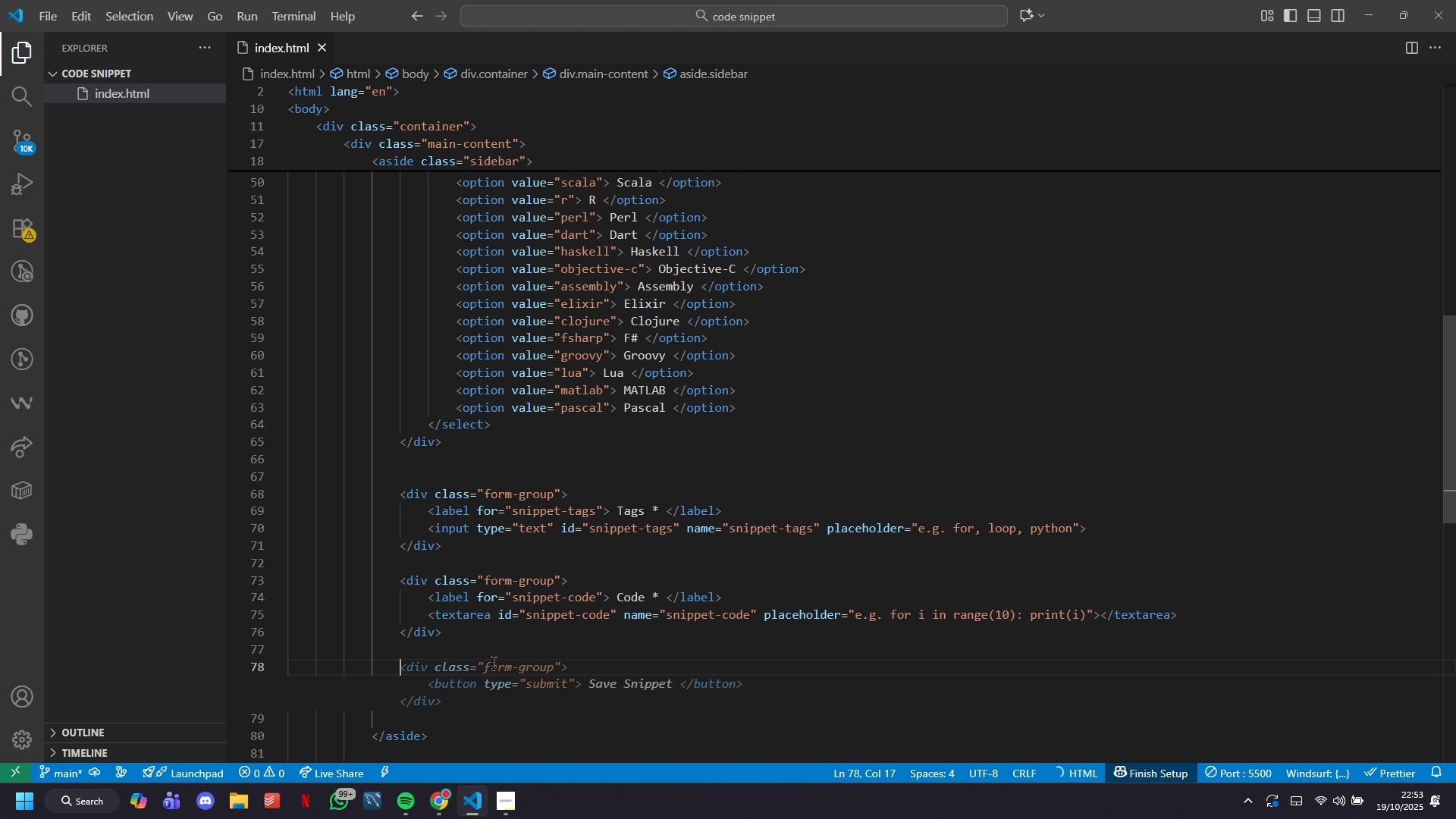 
hold_key(key=ShiftRight, duration=0.38)
 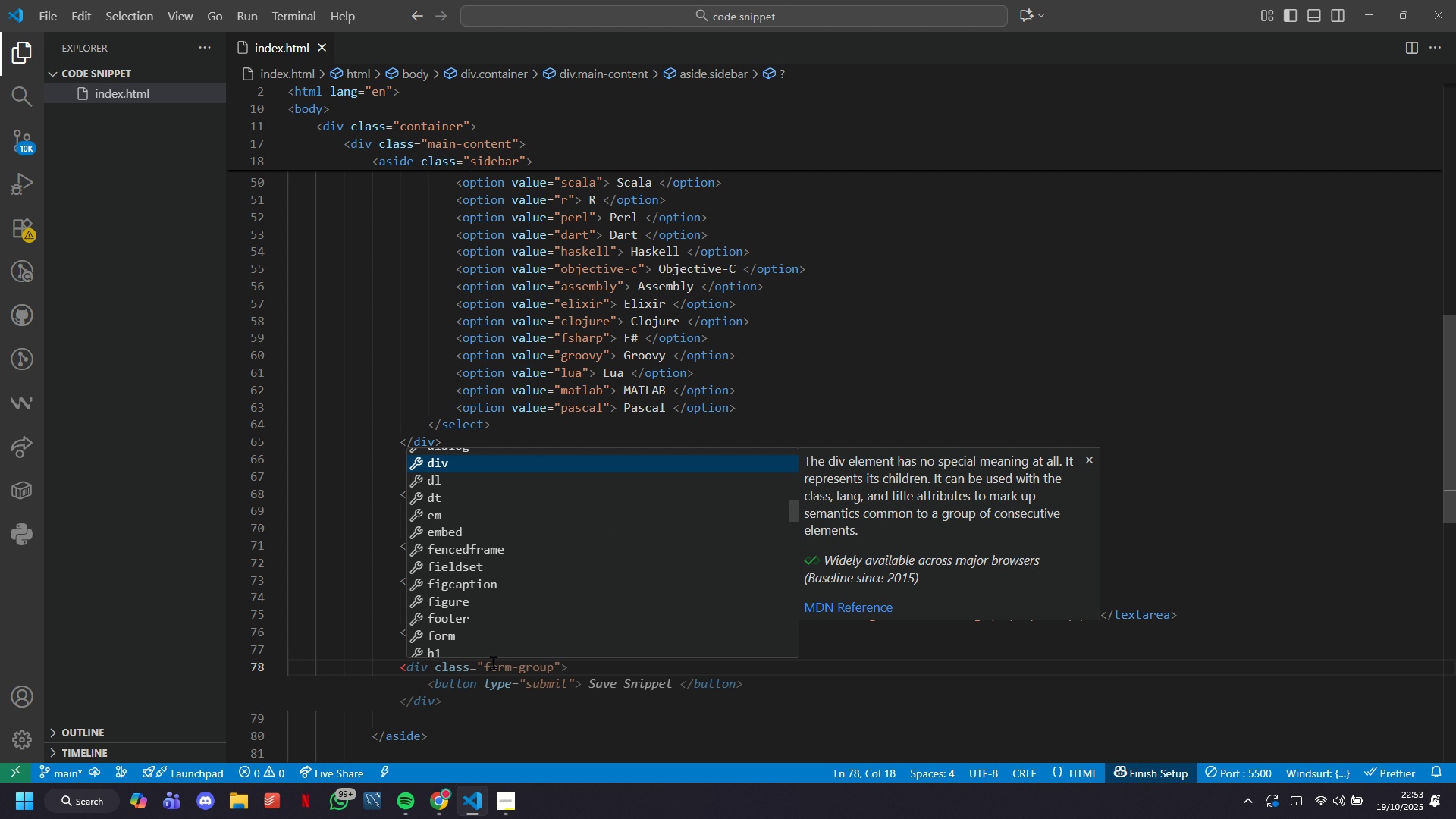 
type(,div )
key(Tab)
 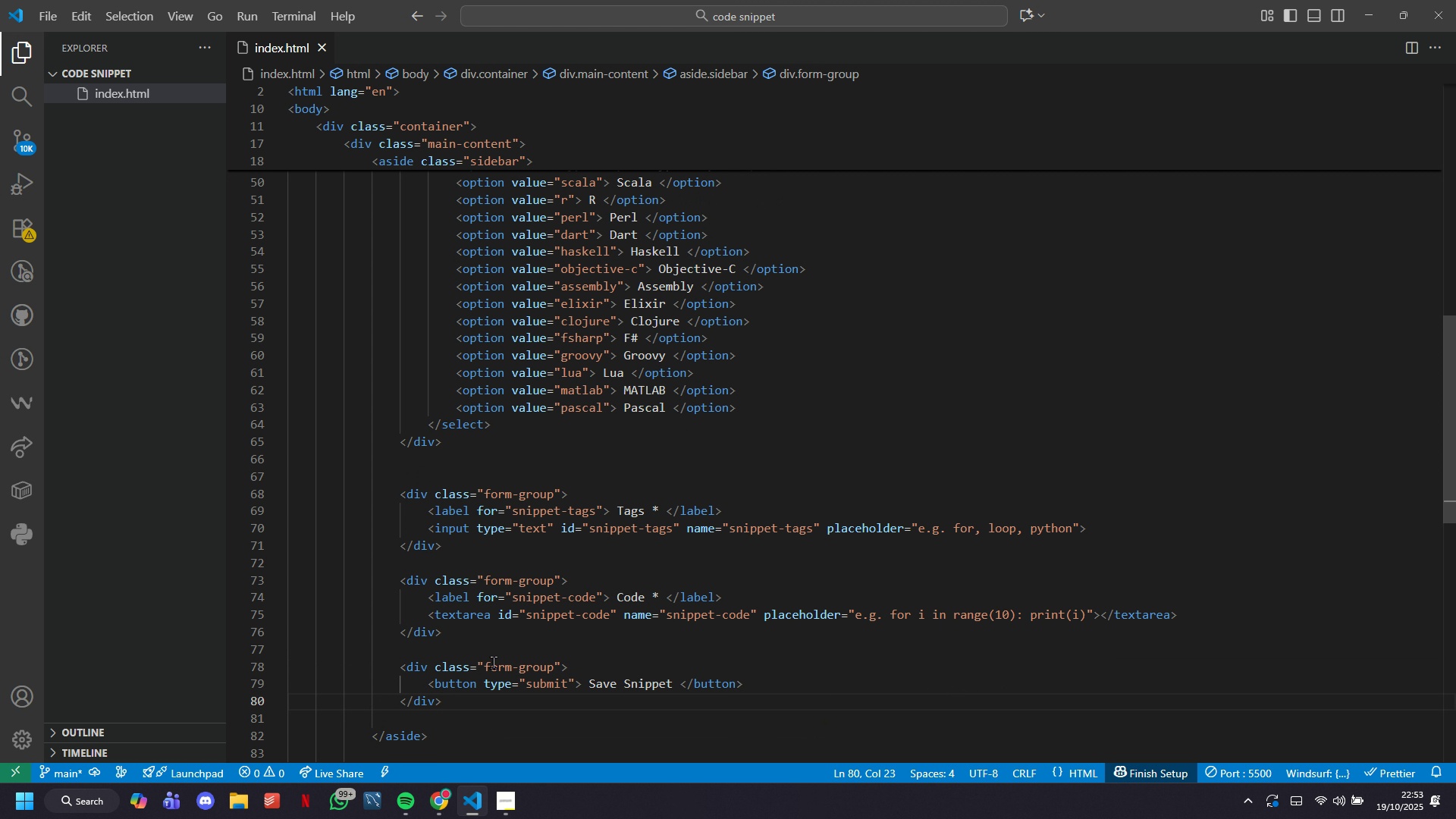 
key(ArrowLeft)
 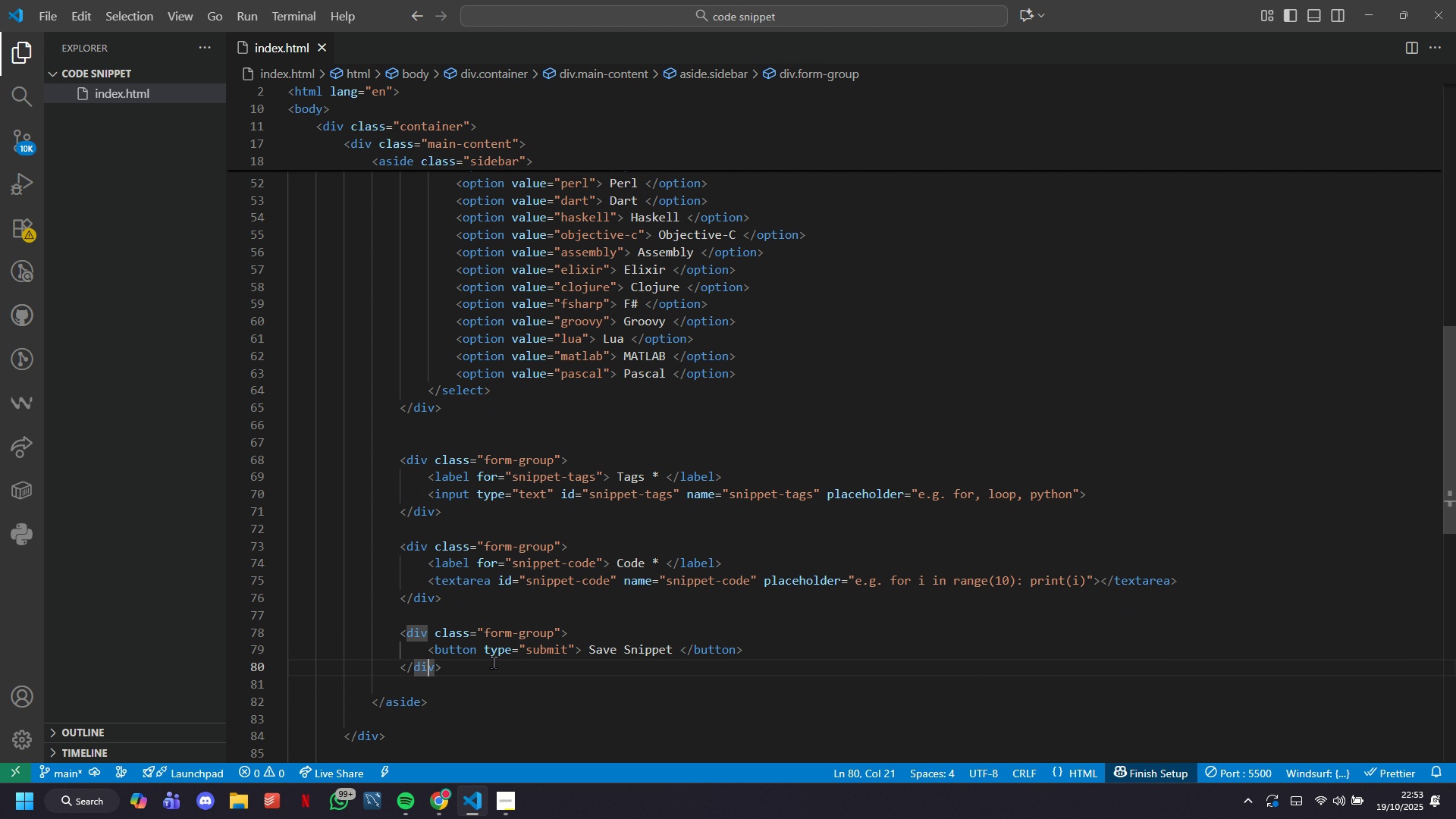 
hold_key(key=ArrowLeft, duration=0.41)
 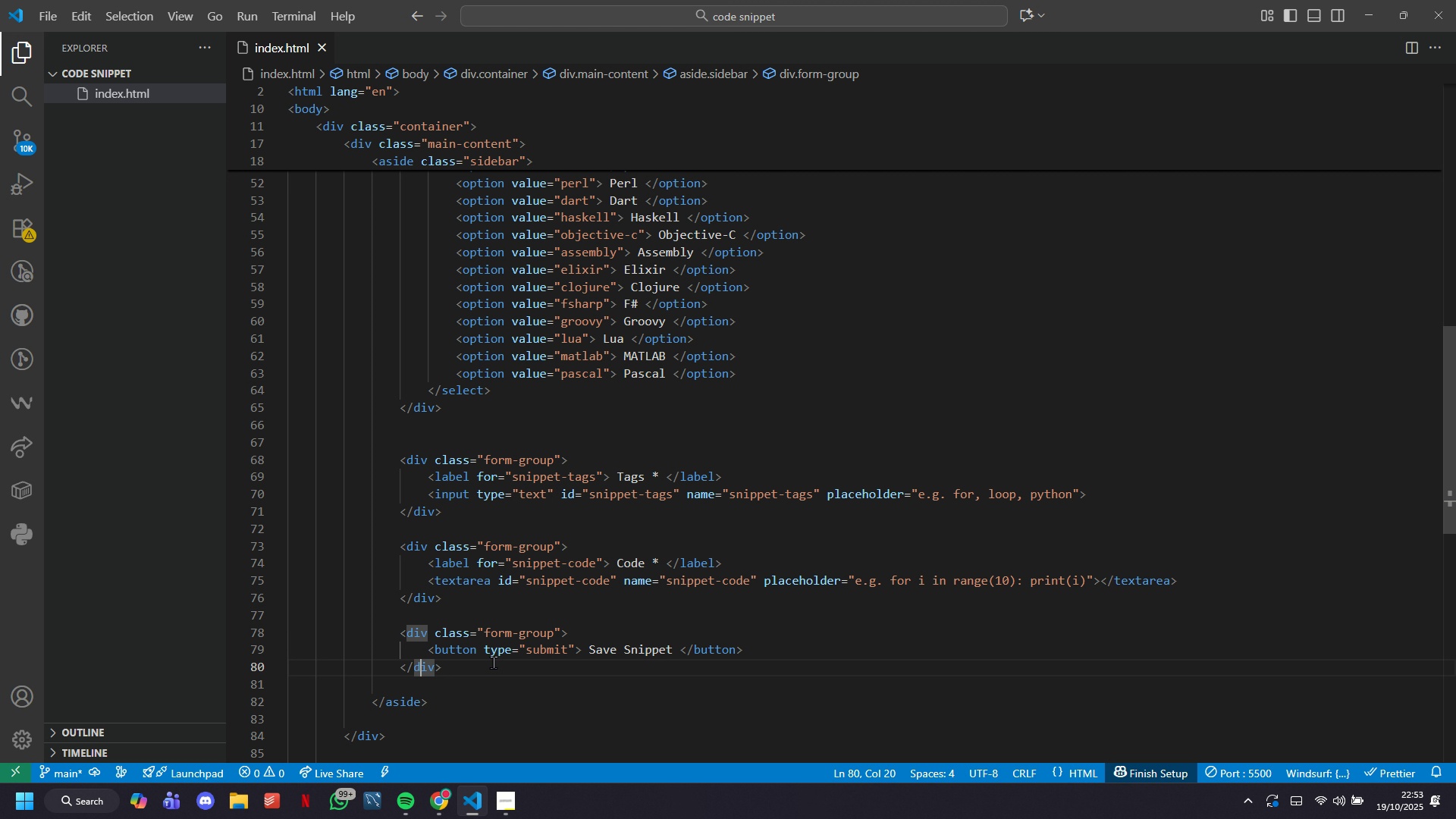 
key(ArrowLeft)
 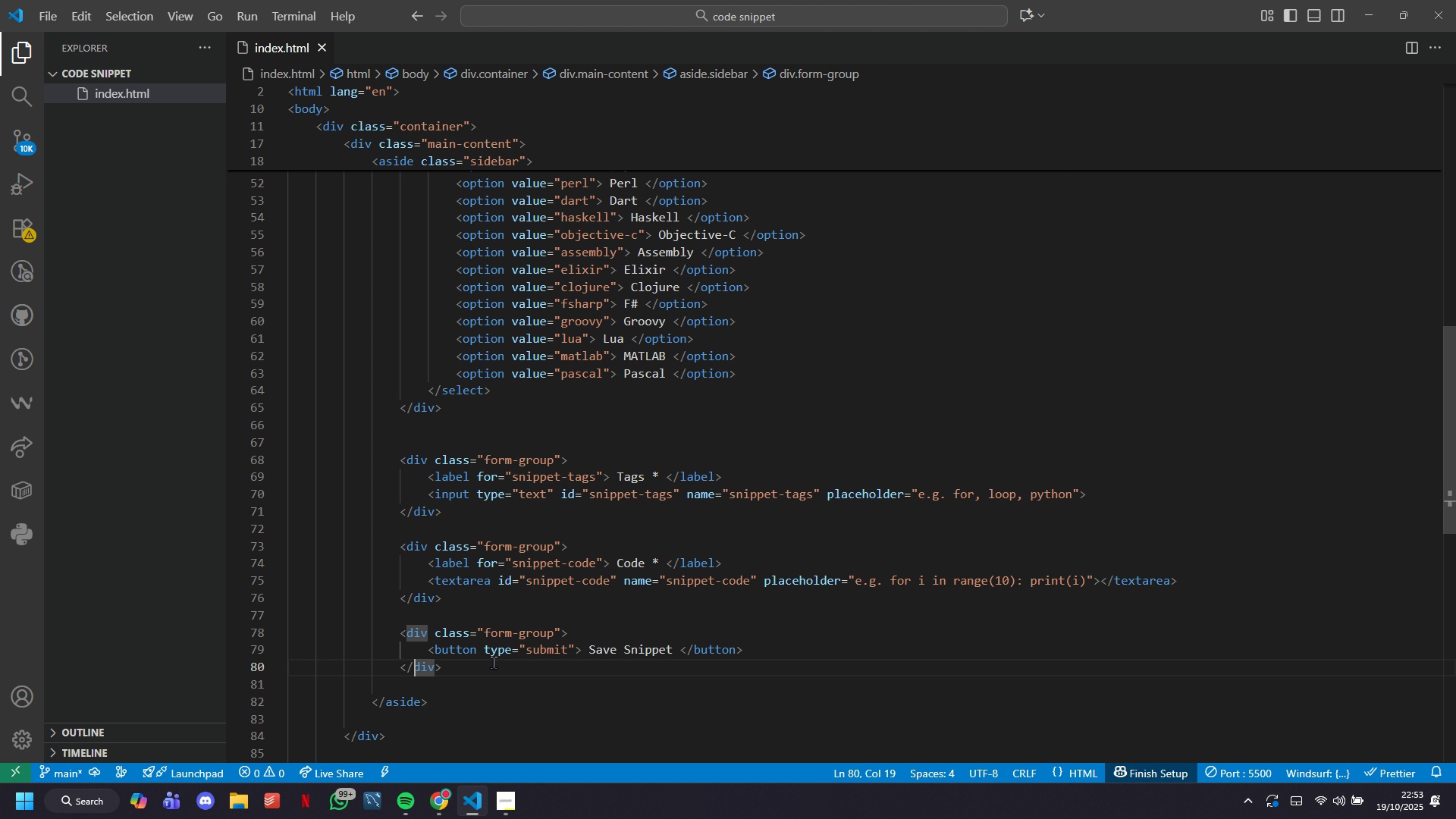 
key(ArrowLeft)
 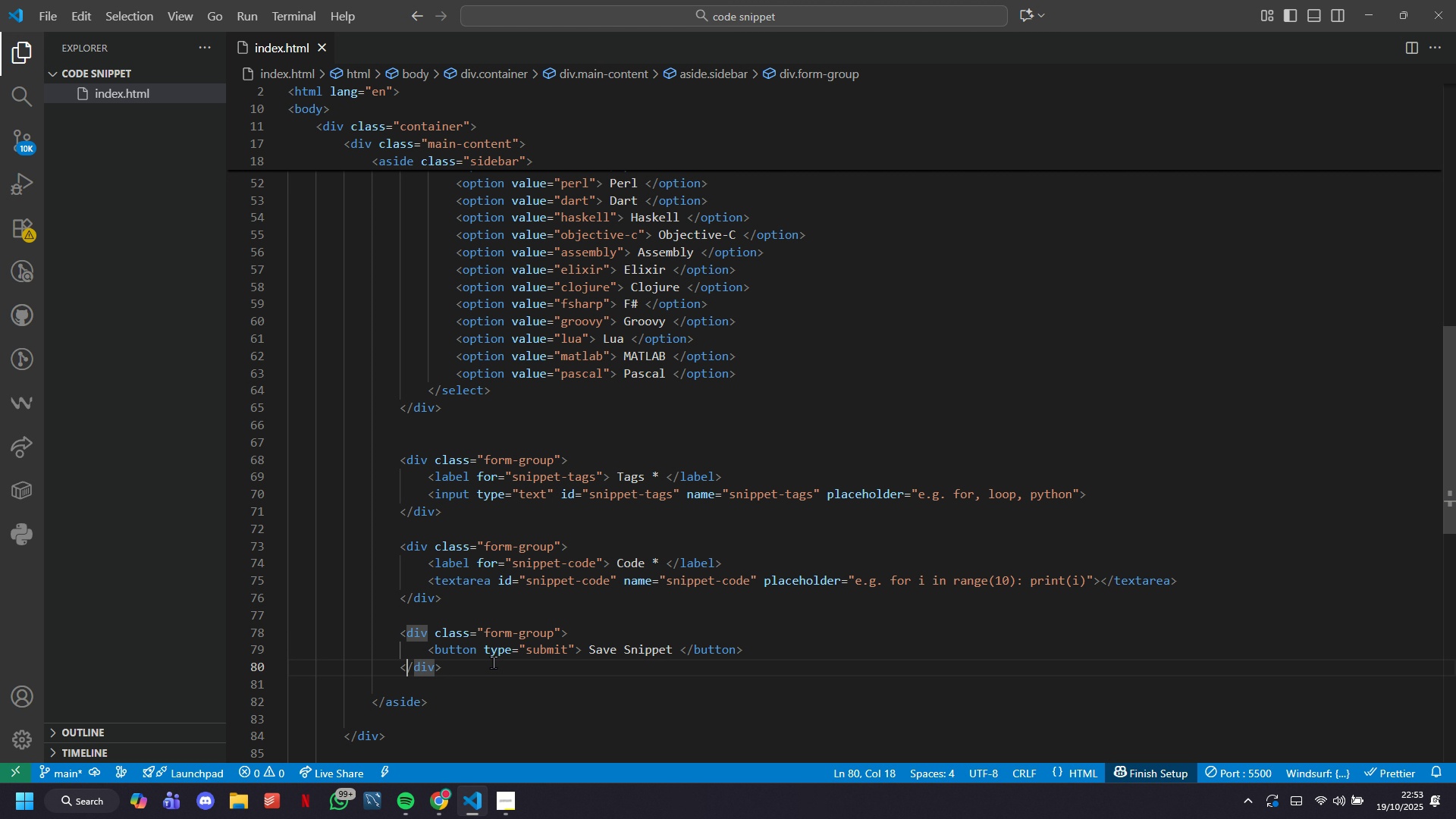 
key(ArrowLeft)
 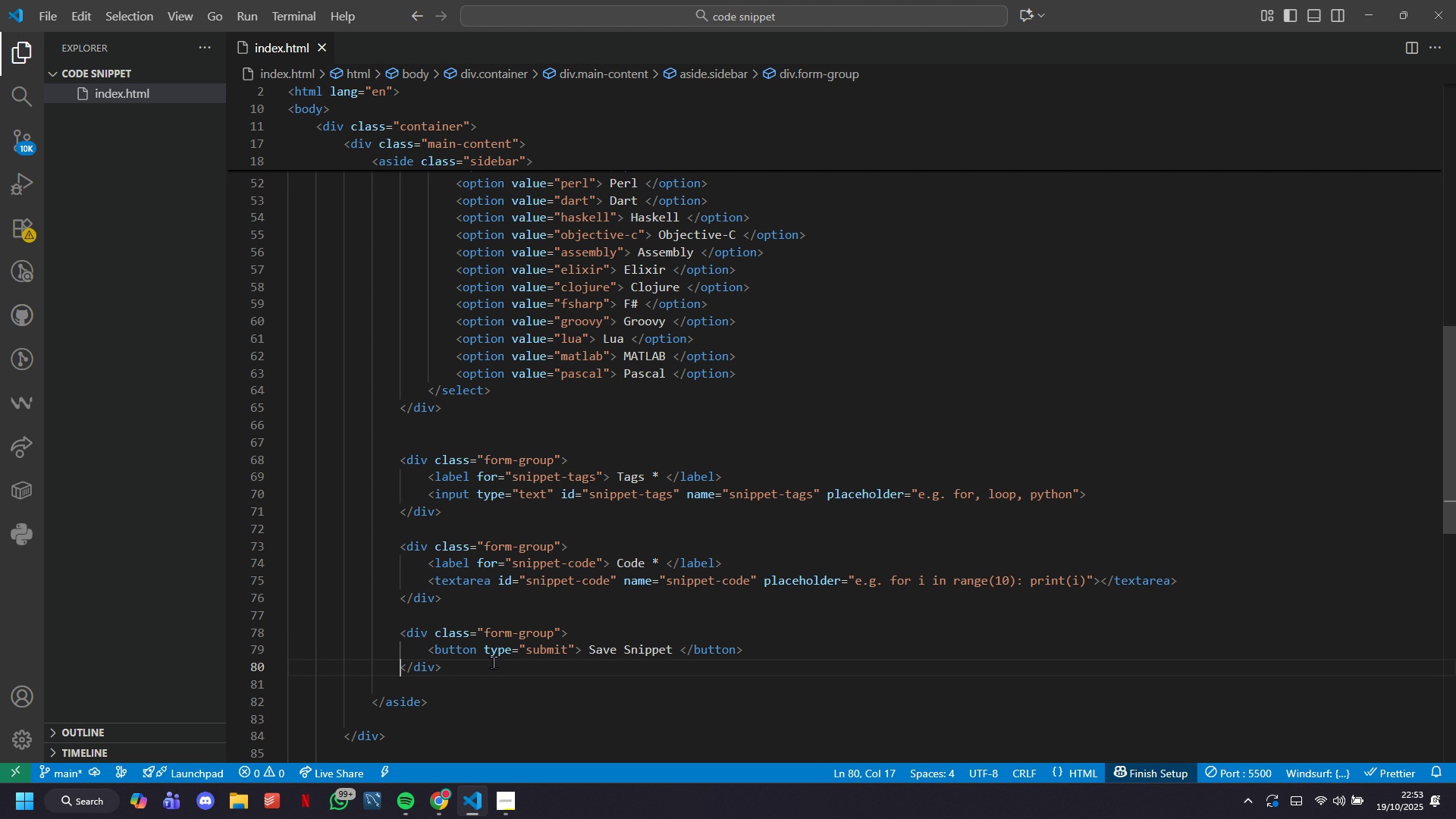 
hold_key(key=ArrowLeft, duration=0.73)
 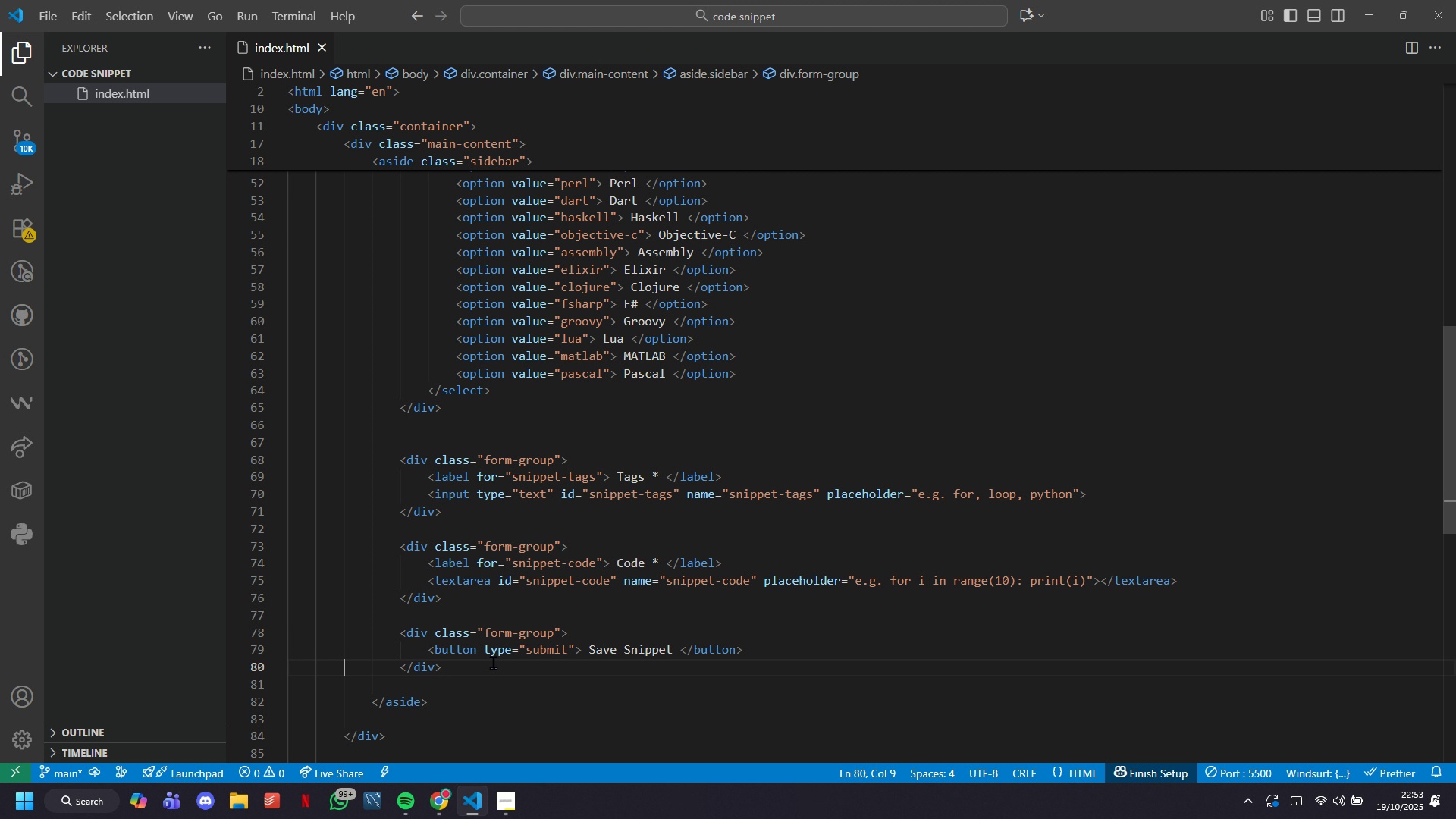 
hold_key(key=ArrowLeft, duration=1.43)
 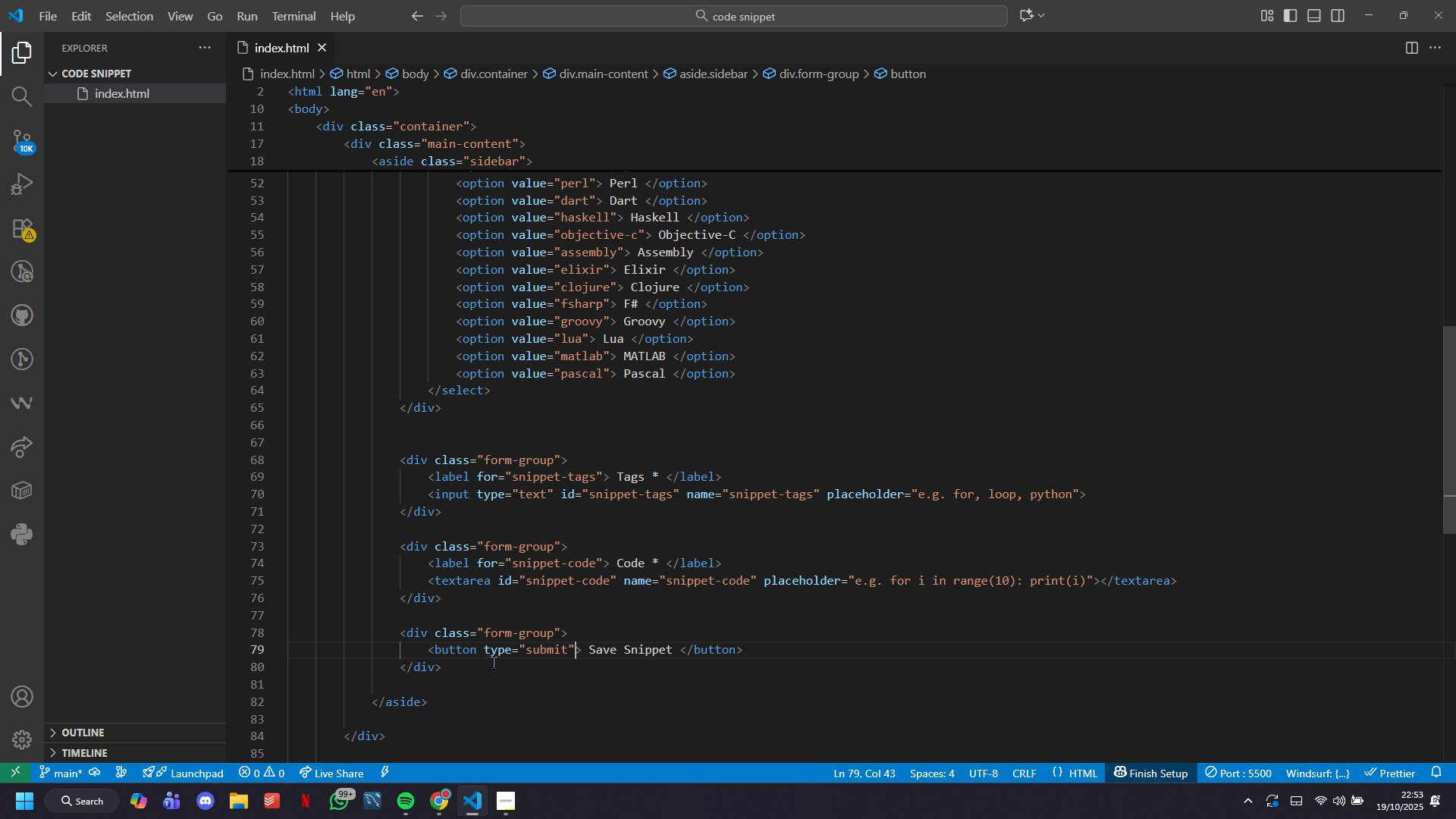 
key(ArrowLeft)
 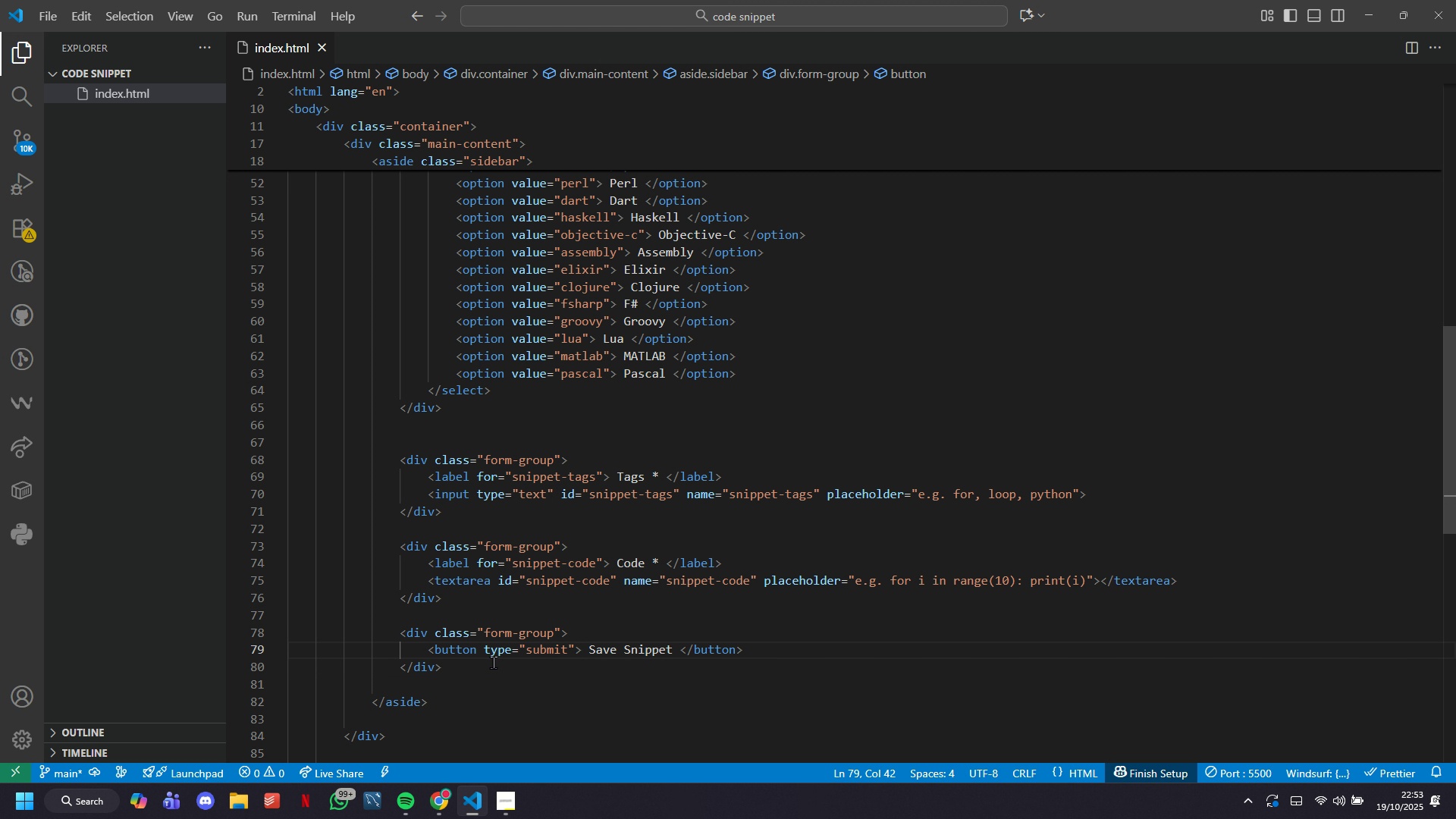 
type( class=)
 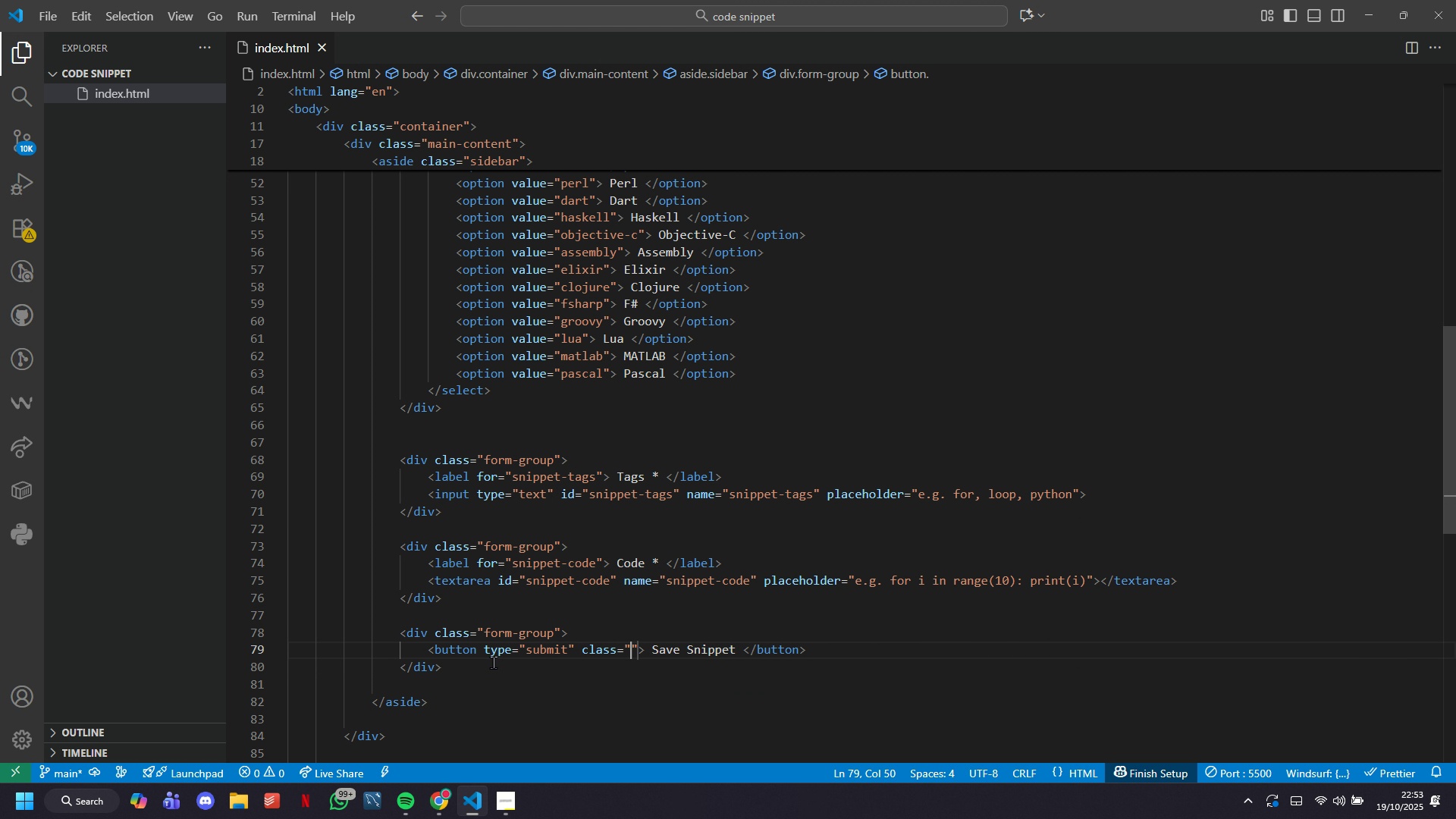 
type(btn-save id=)
 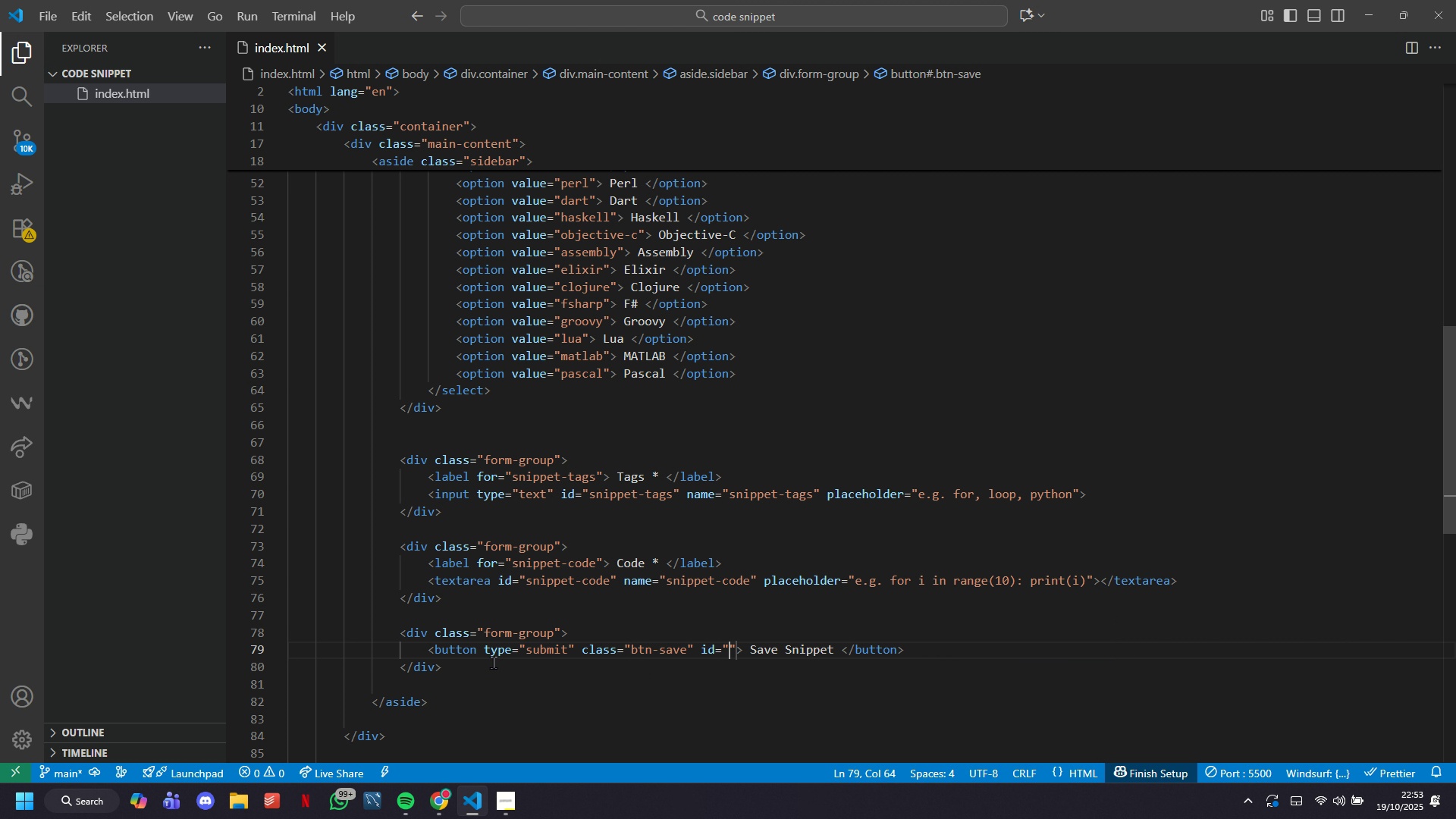 
type(sab)
key(Backspace)
type(ve-btn)
 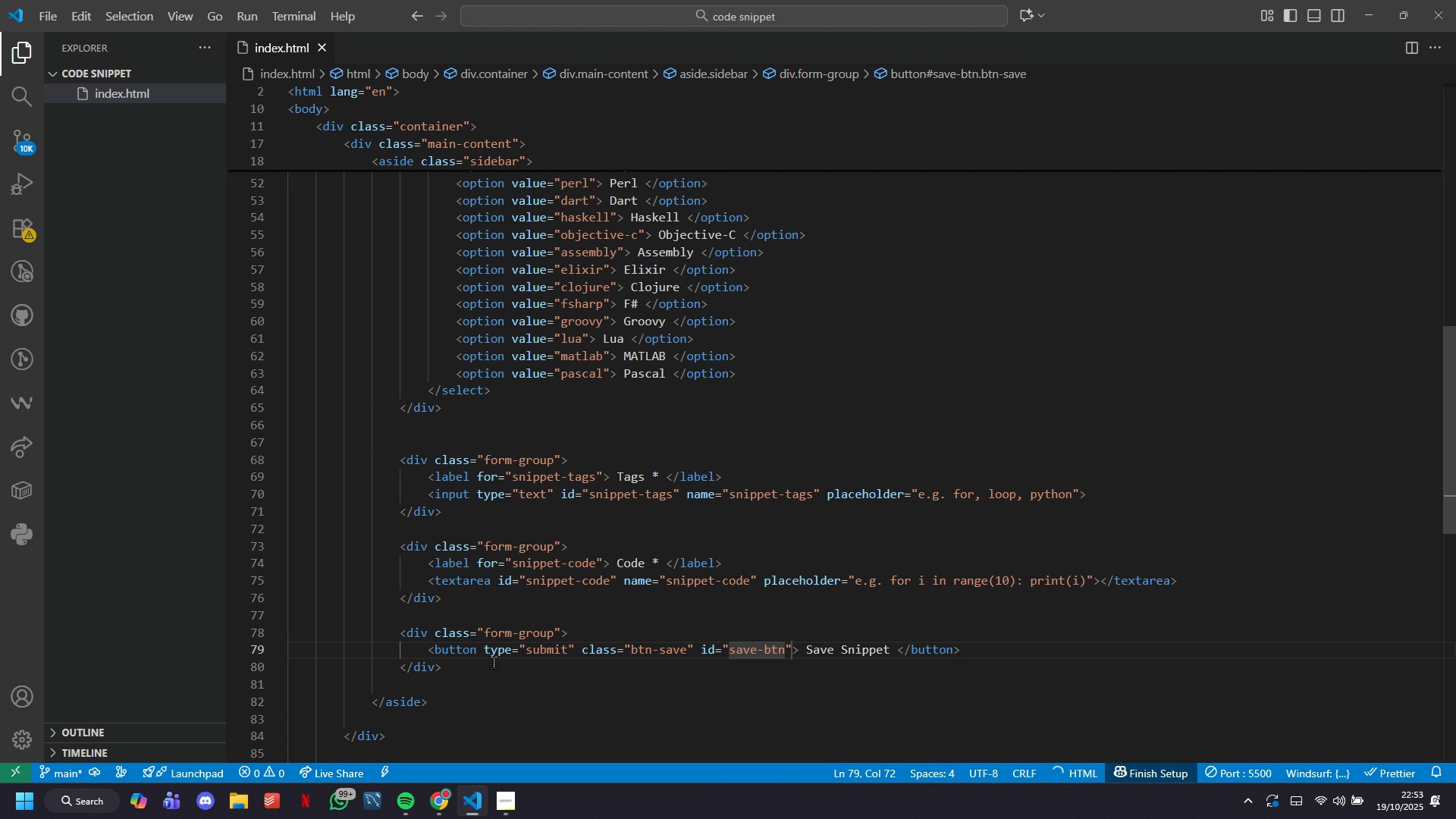 
hold_key(key=ArrowRight, duration=1.14)
 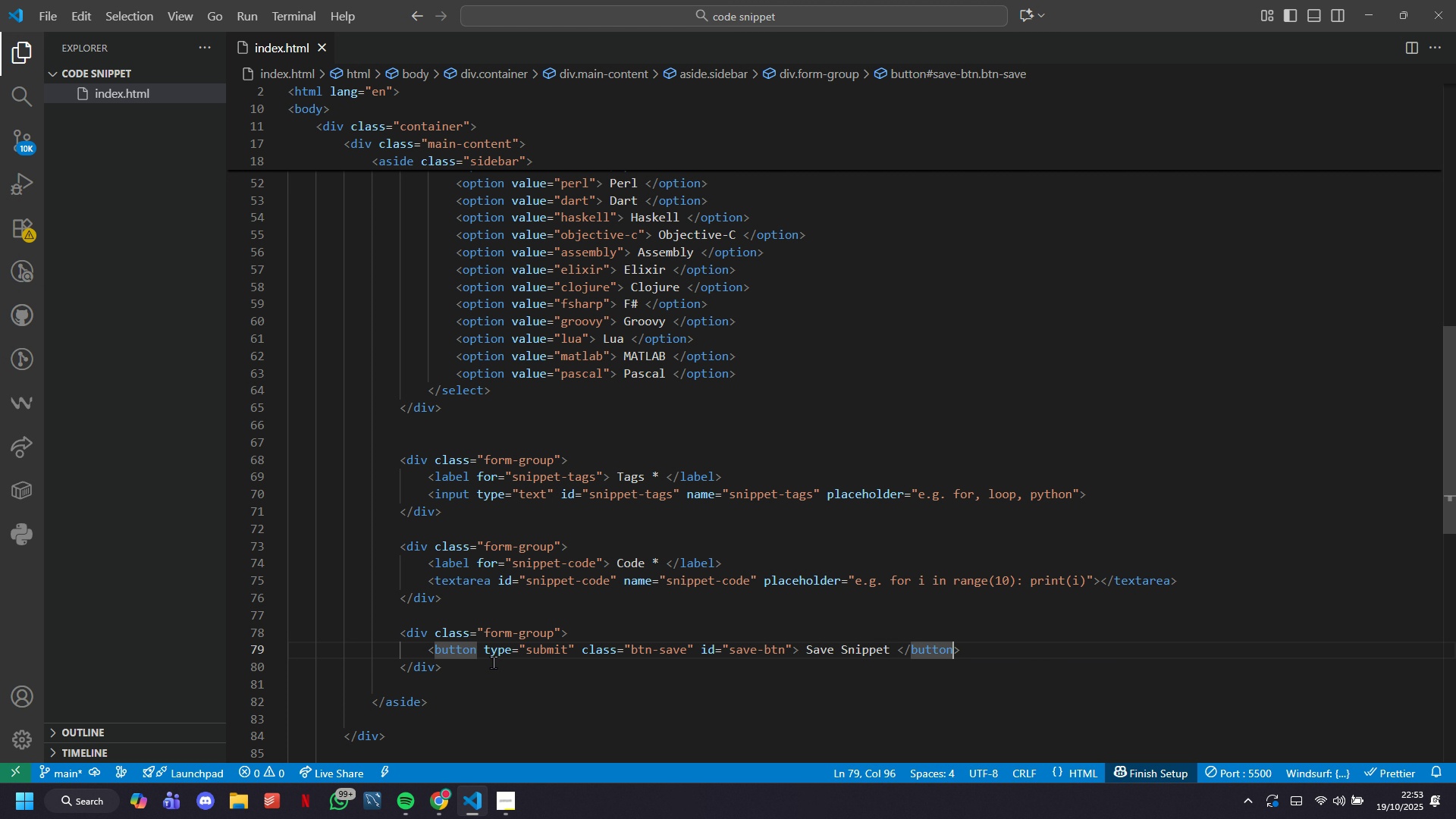 
key(ArrowRight)
 